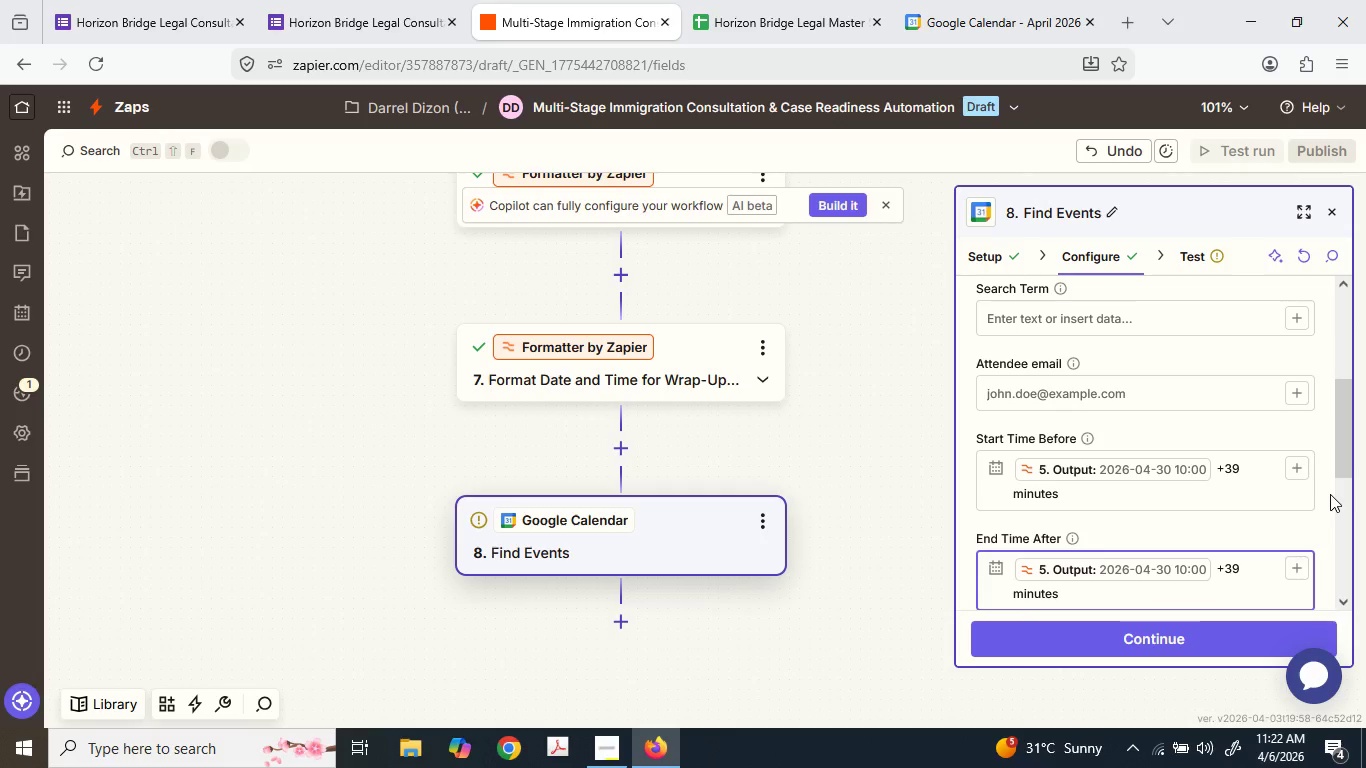 
key(Backspace)
key(Backspace)
type(-)
key(Backspace)
key(Backspace)
type(-14)
 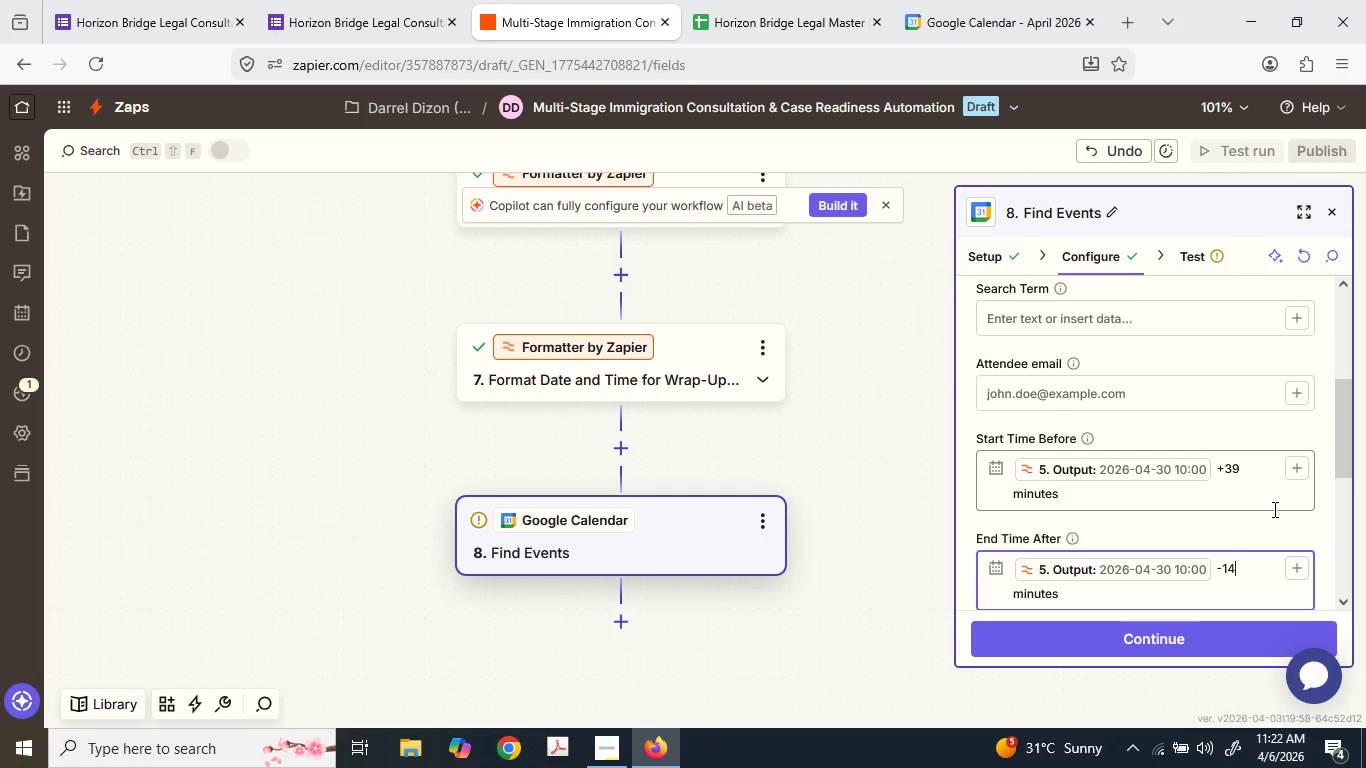 
key(ArrowRight)
 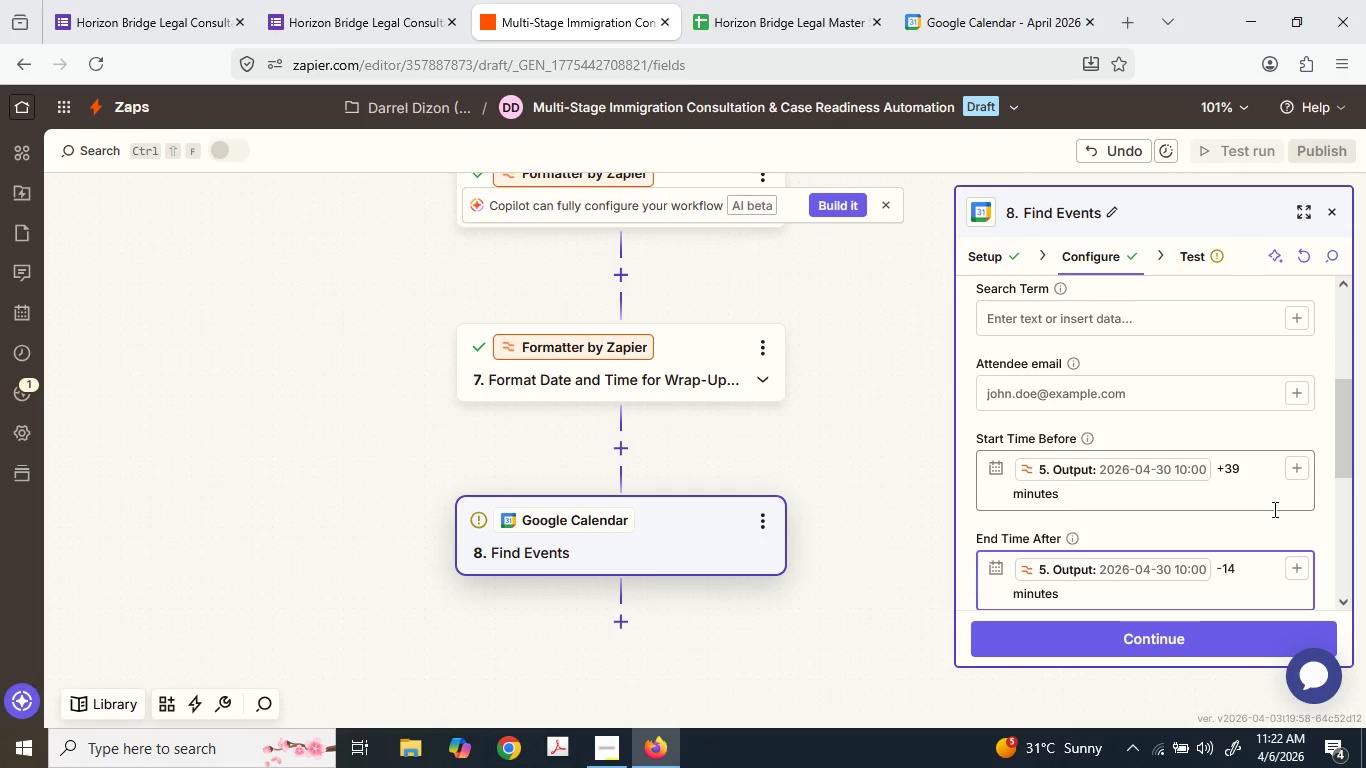 
key(Backspace)
 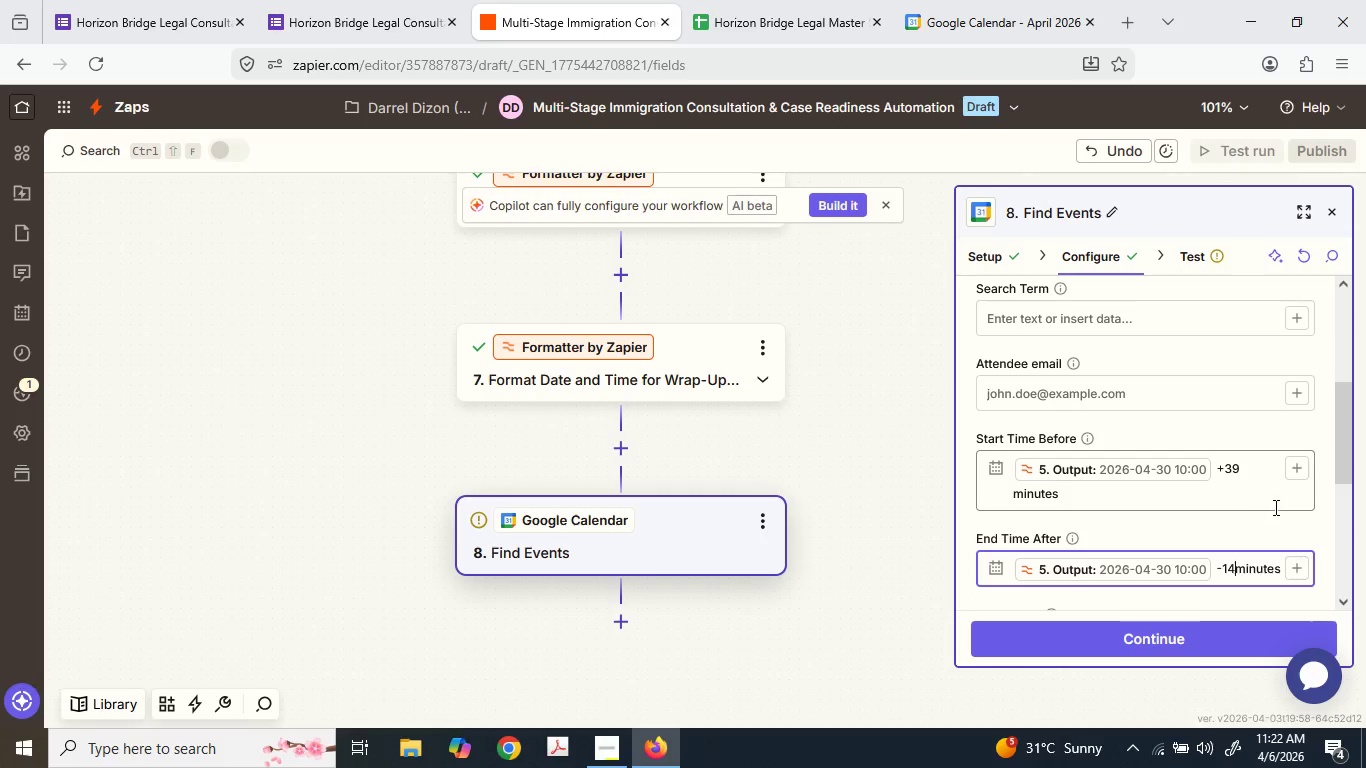 
key(Space)
 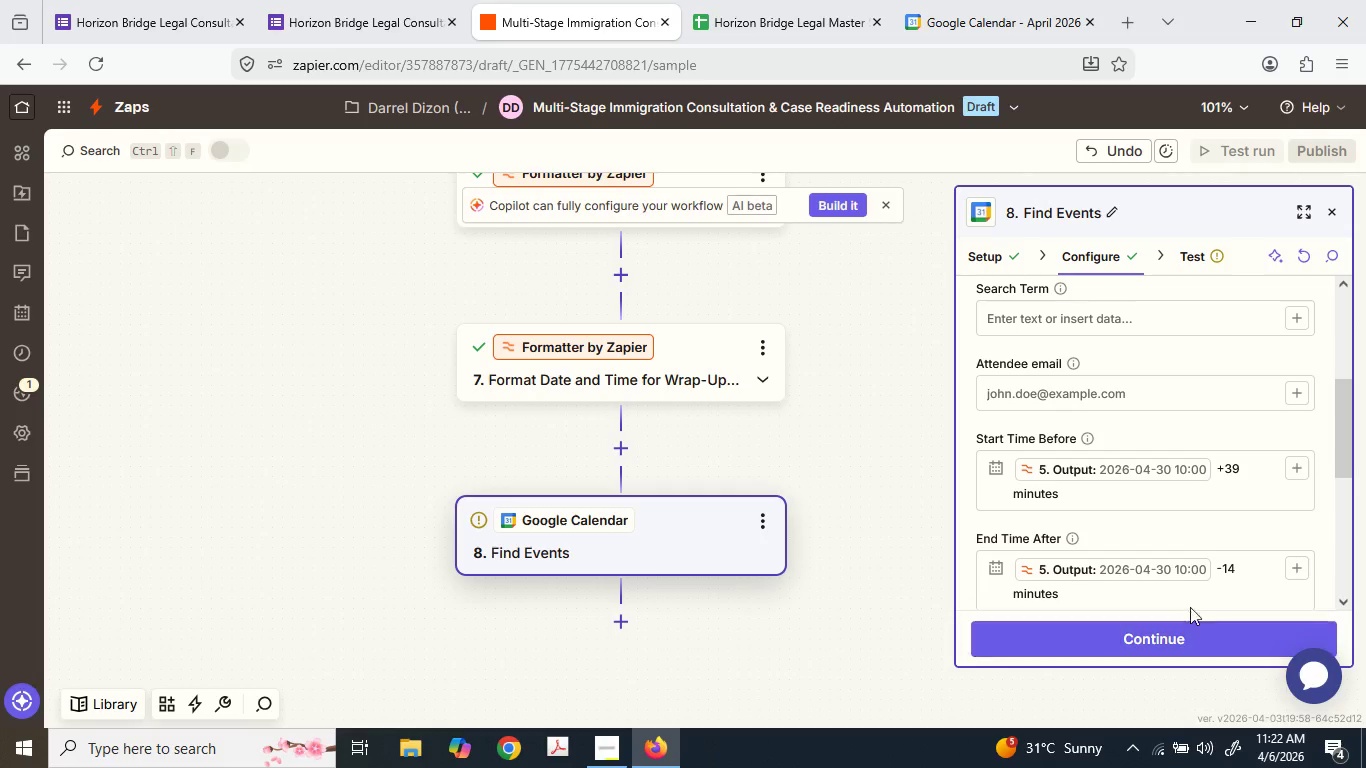 
scroll: coordinate [1214, 548], scroll_direction: down, amount: 3.0
 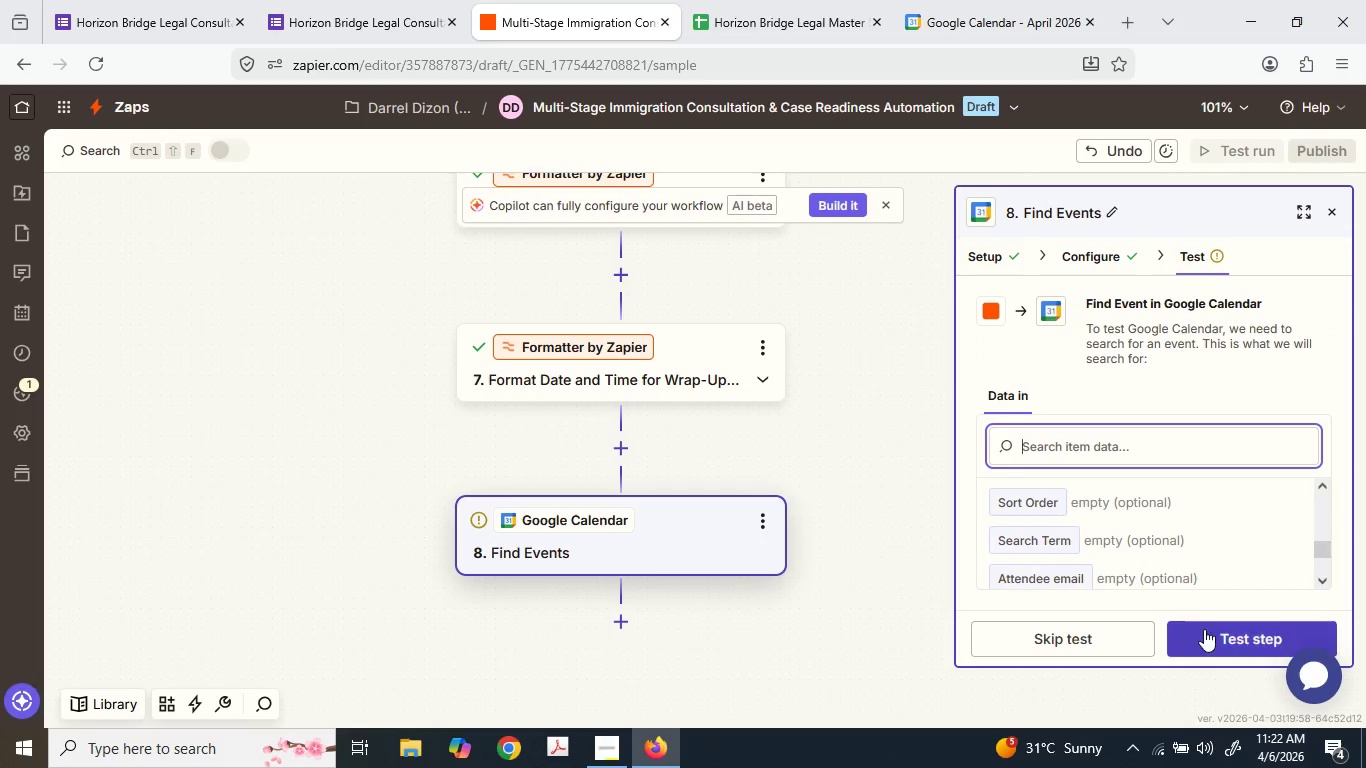 
left_click([1209, 631])
 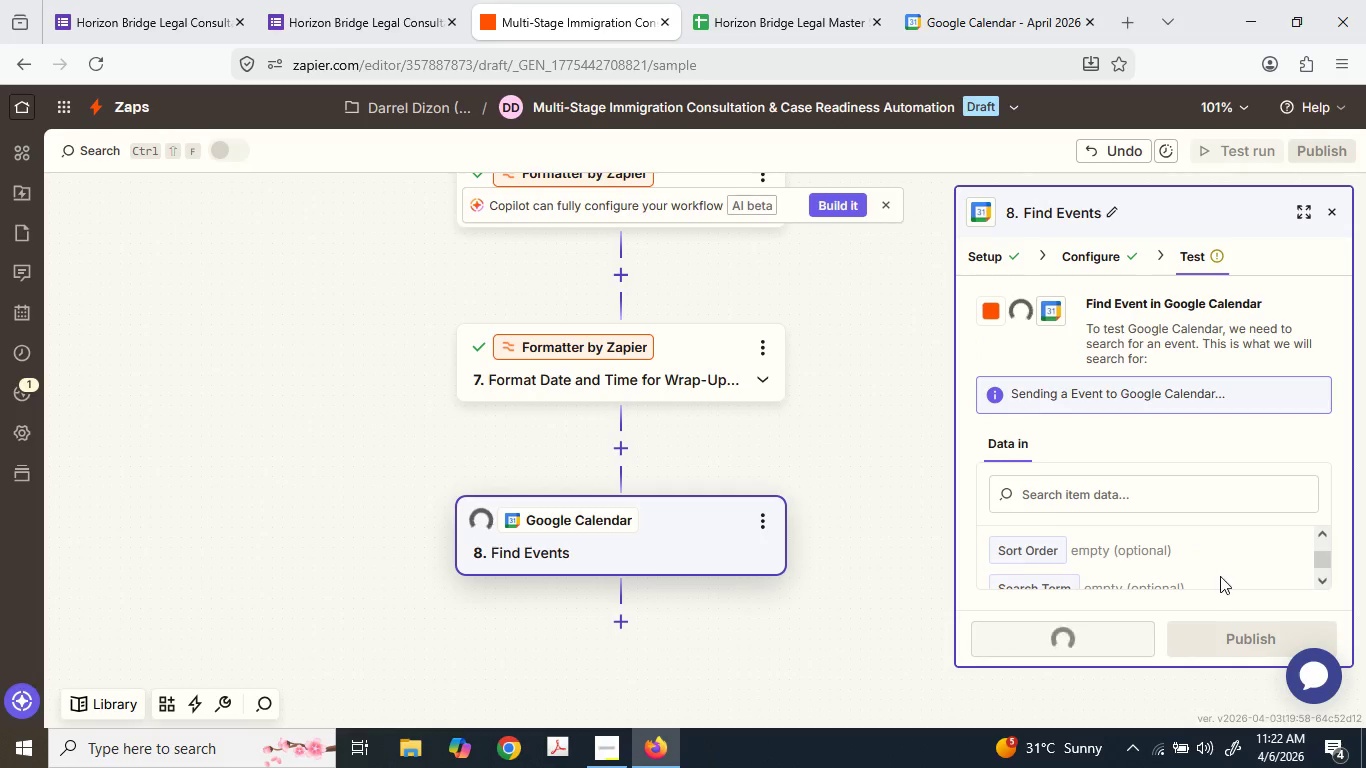 
scroll: coordinate [1222, 573], scroll_direction: up, amount: 3.0
 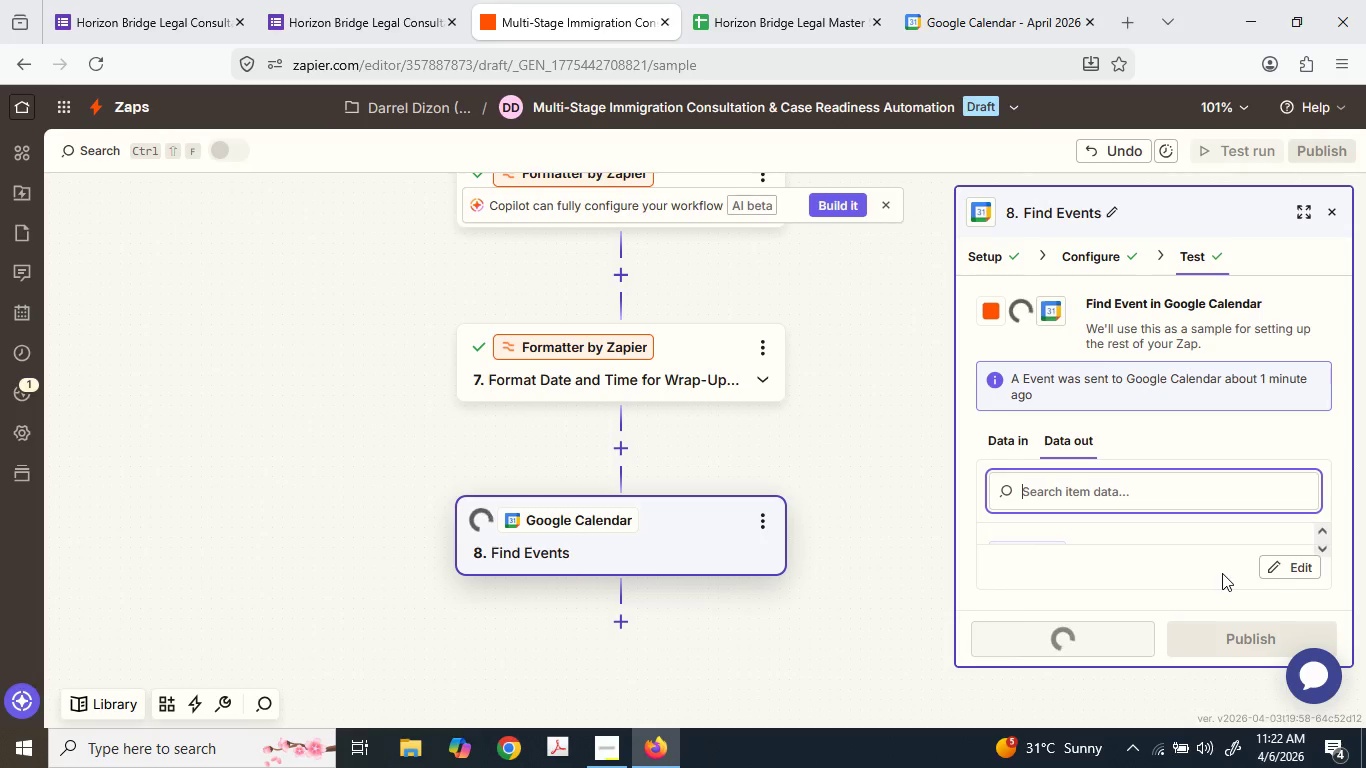 
mouse_move([1196, 538])
 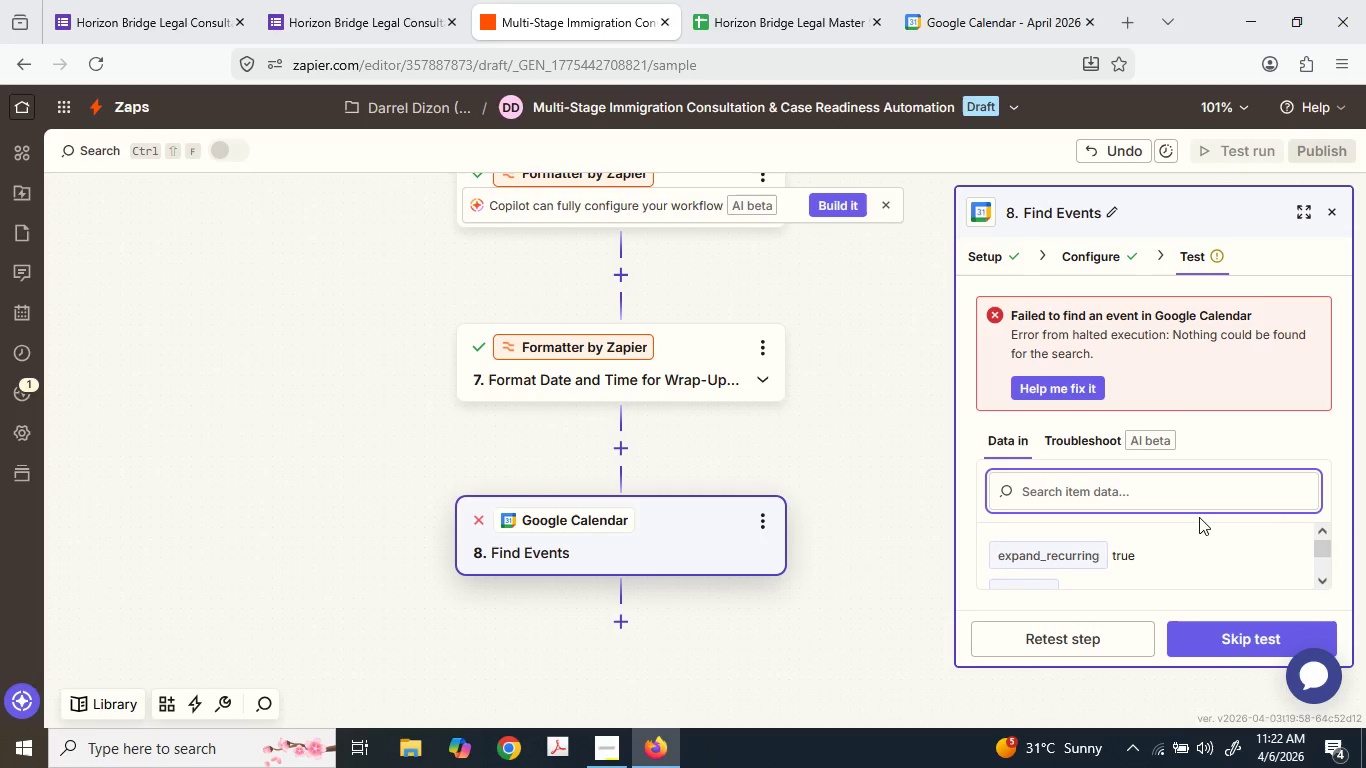 
scroll: coordinate [1193, 552], scroll_direction: down, amount: 3.0
 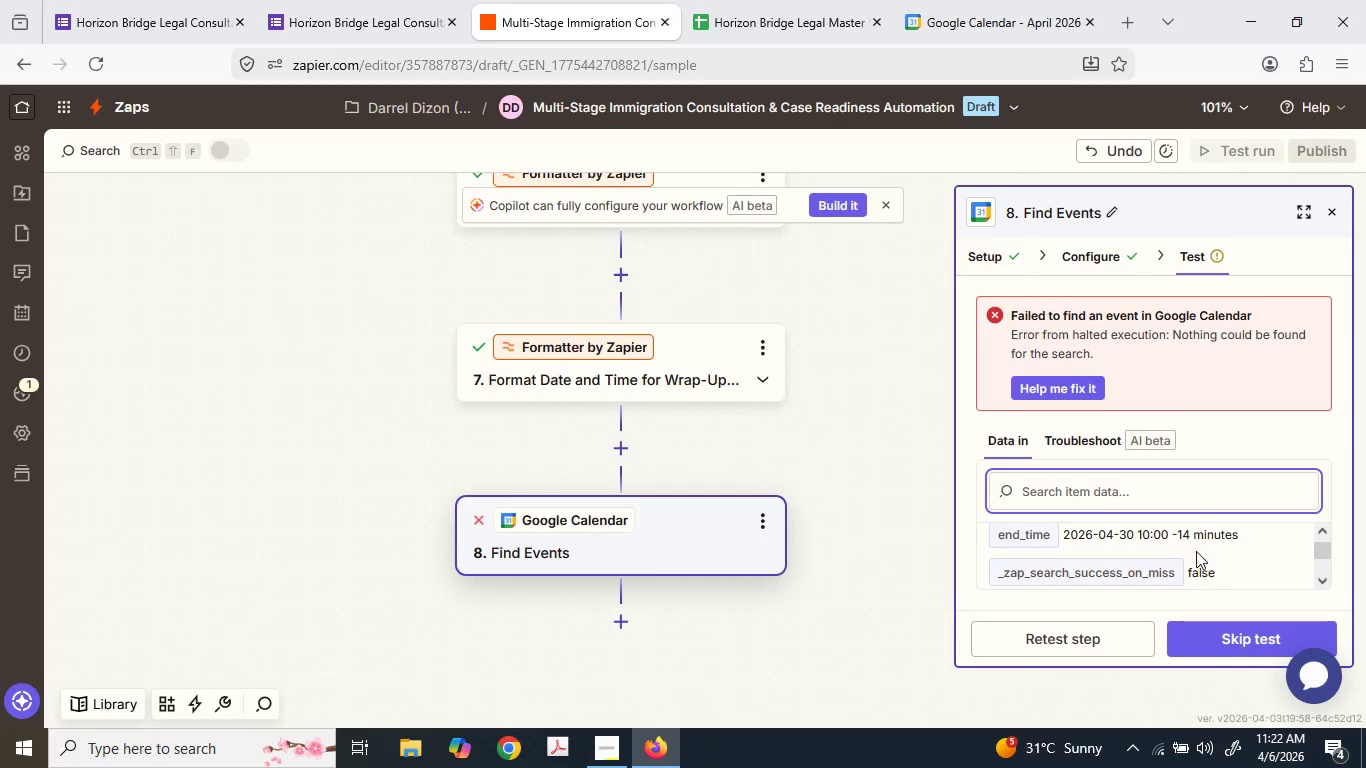 
mouse_move([599, 403])
 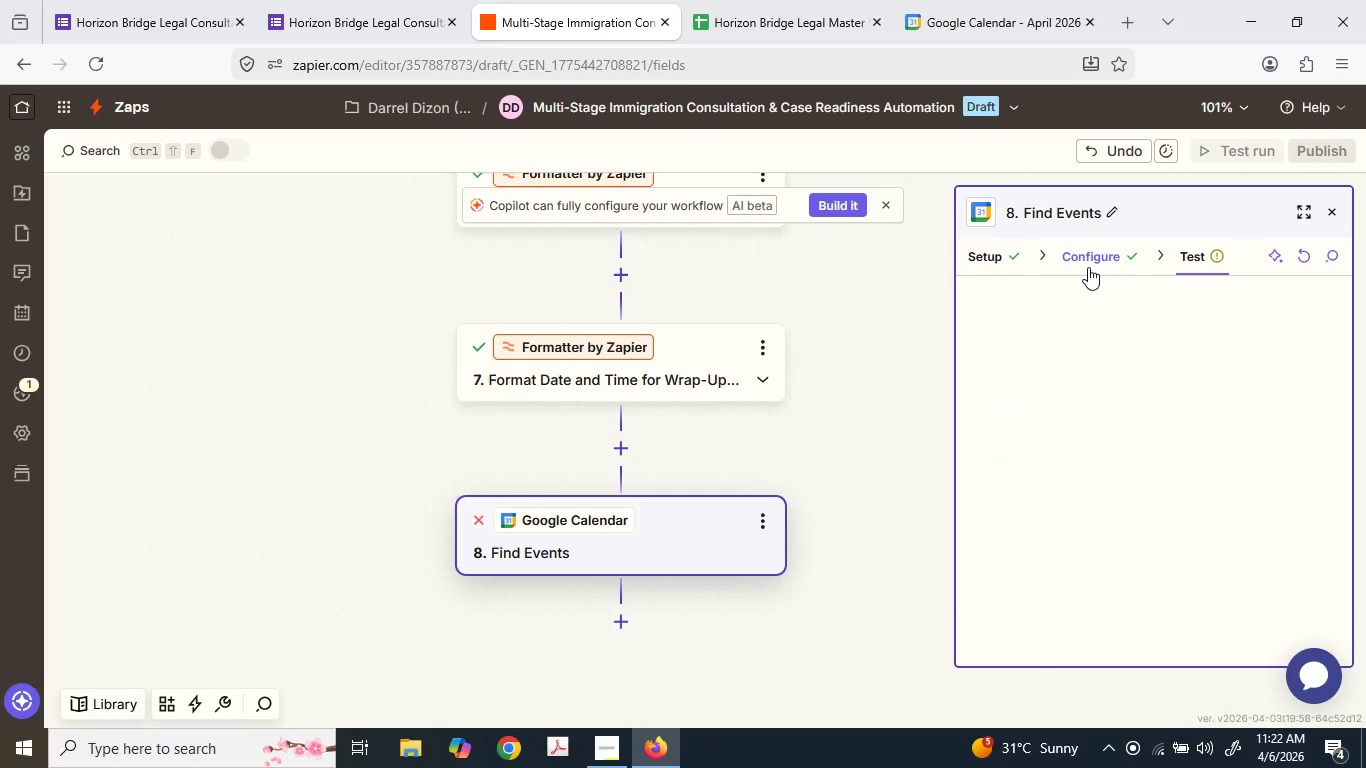 
scroll: coordinate [1164, 459], scroll_direction: down, amount: 4.0
 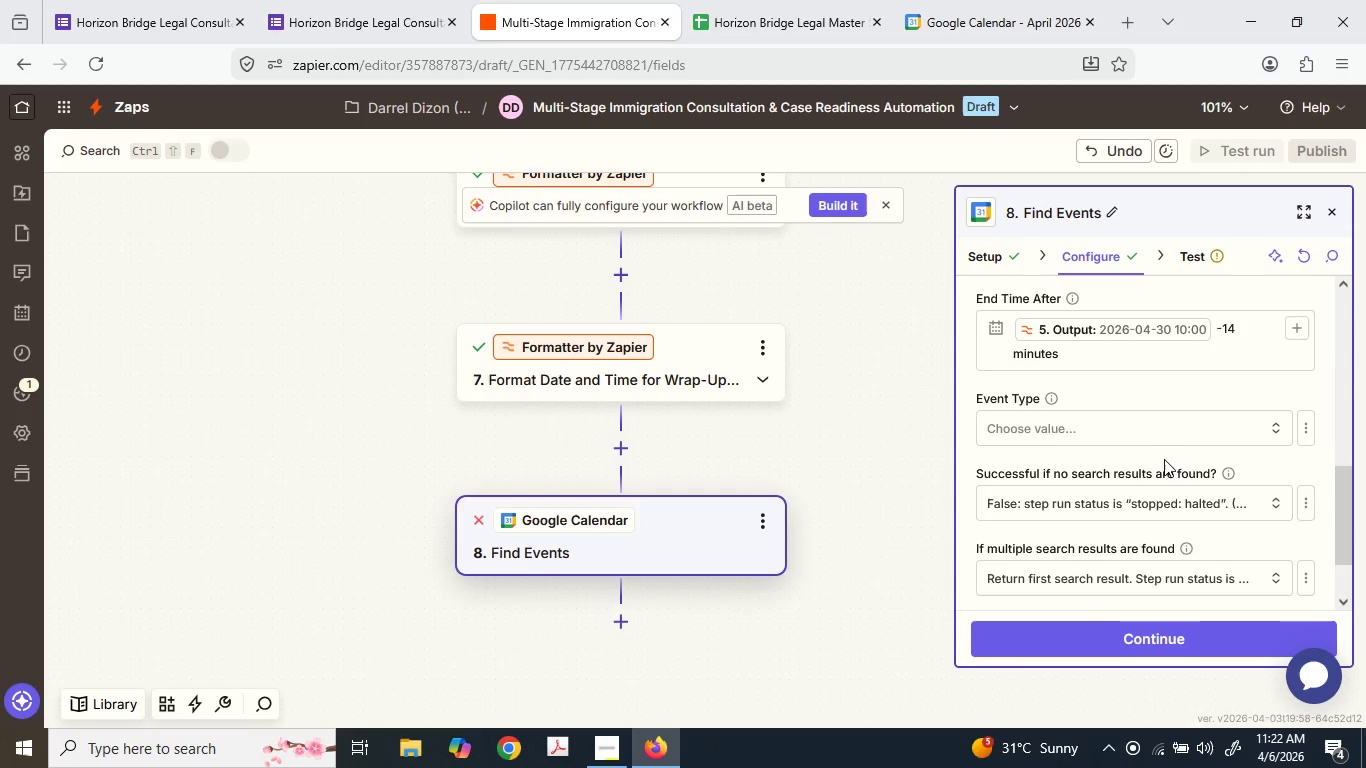 
scroll: coordinate [1164, 459], scroll_direction: up, amount: 1.0
 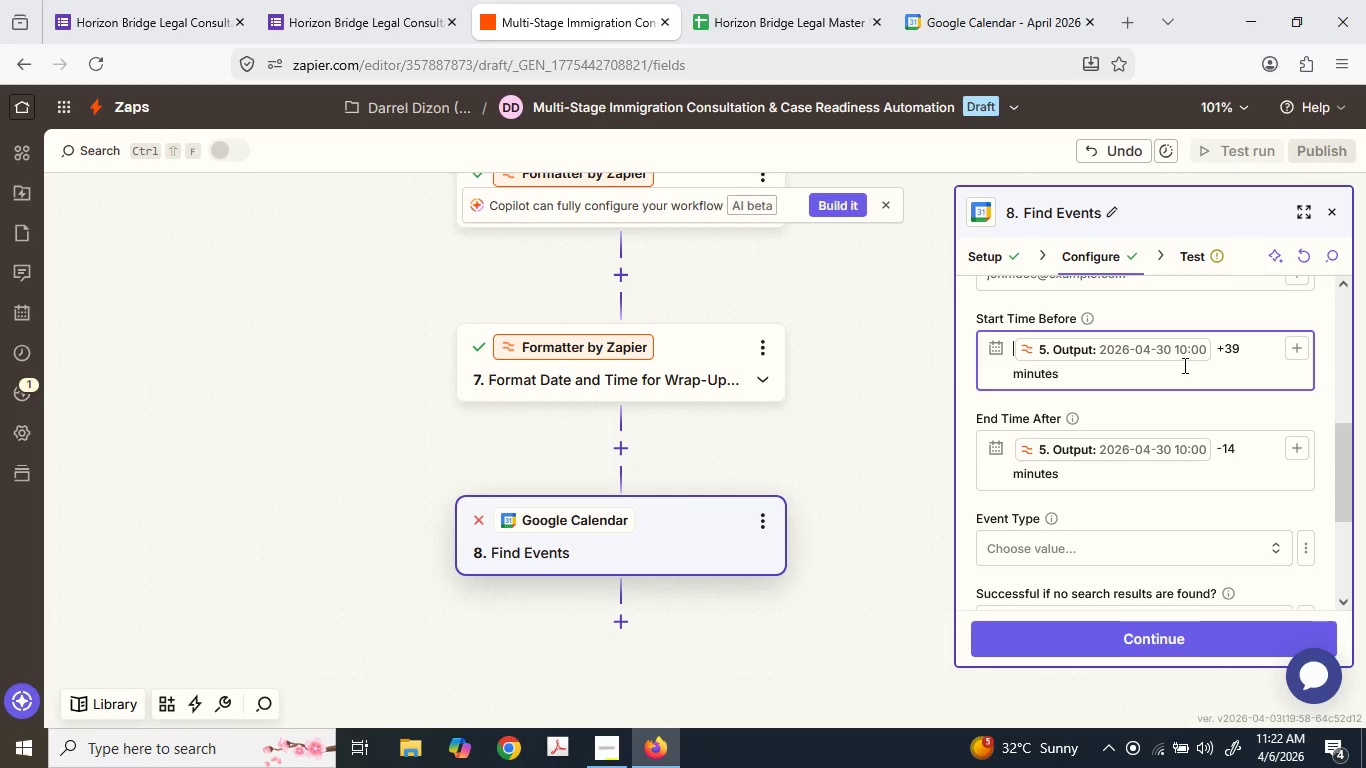 
left_click([1168, 344])
 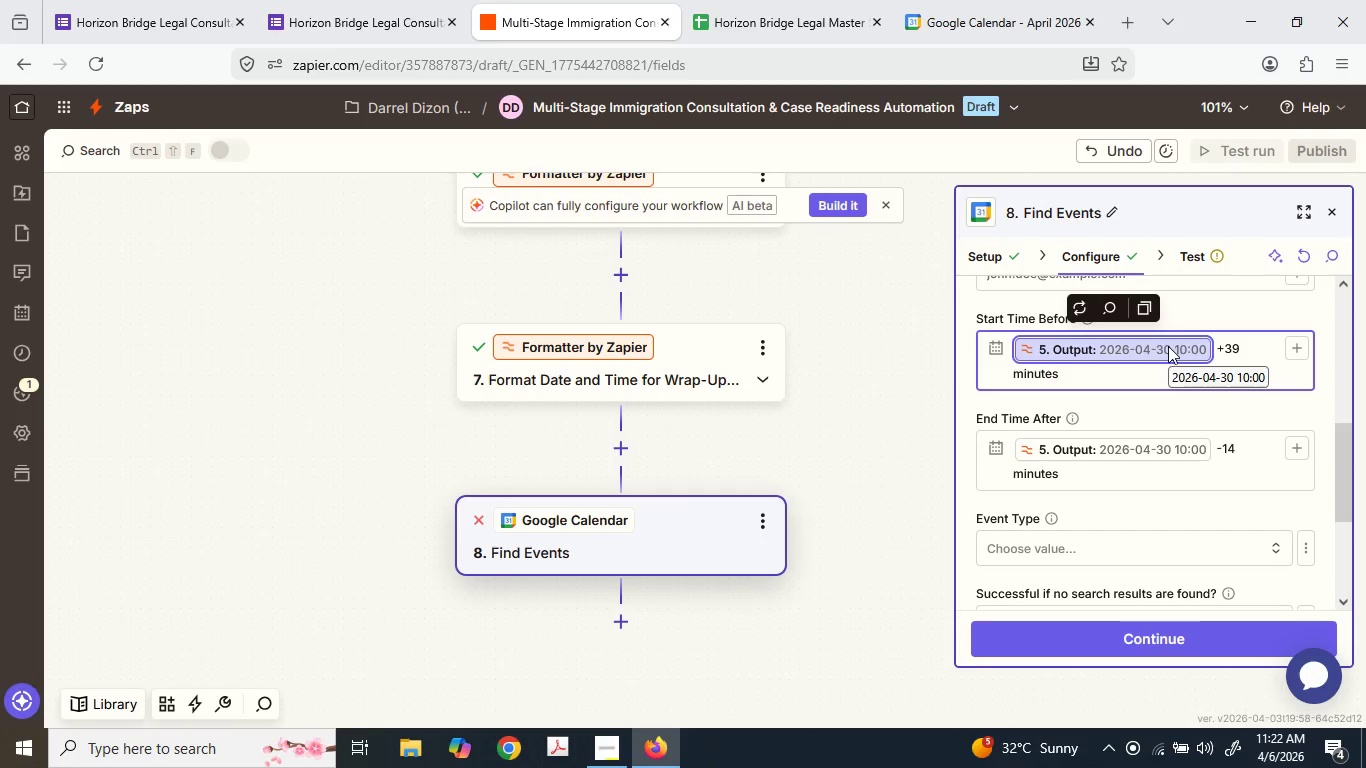 
key(Backspace)
 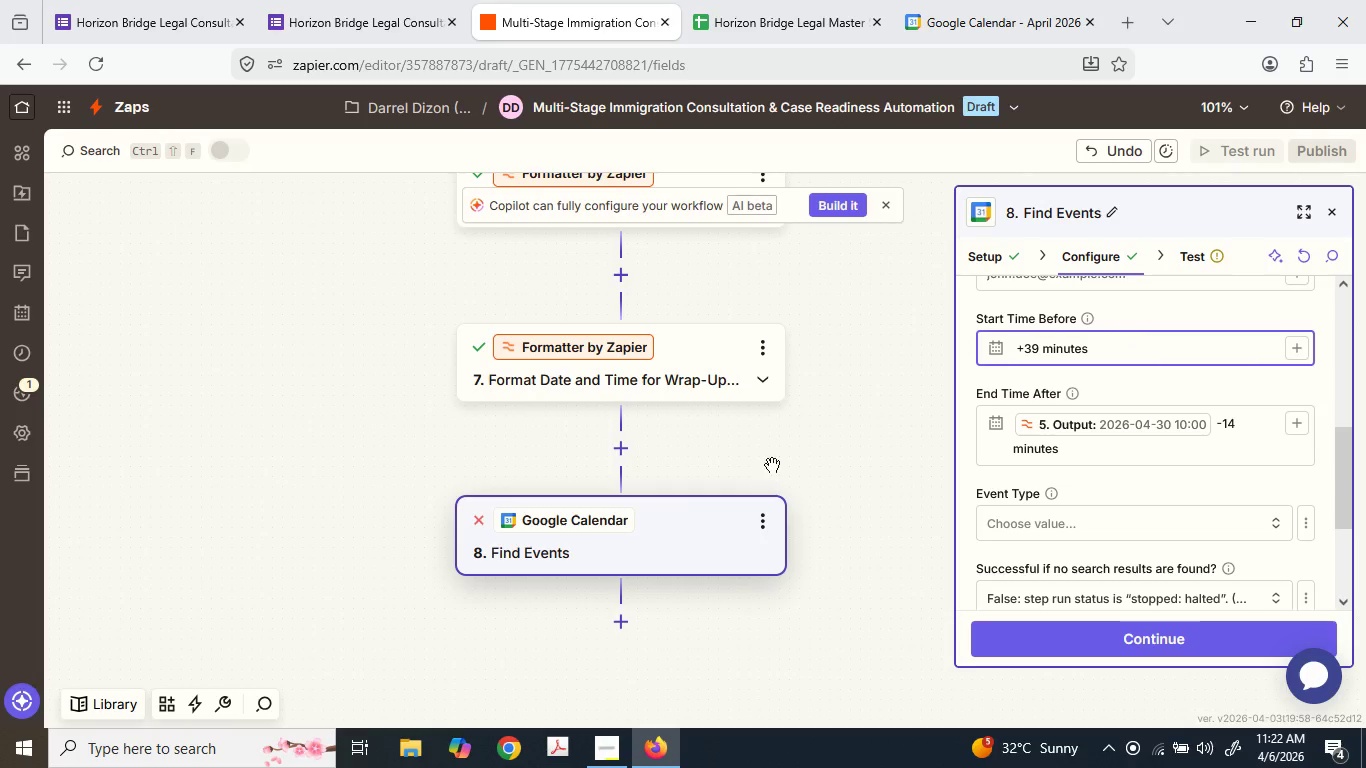 
scroll: coordinate [795, 429], scroll_direction: up, amount: 3.0
 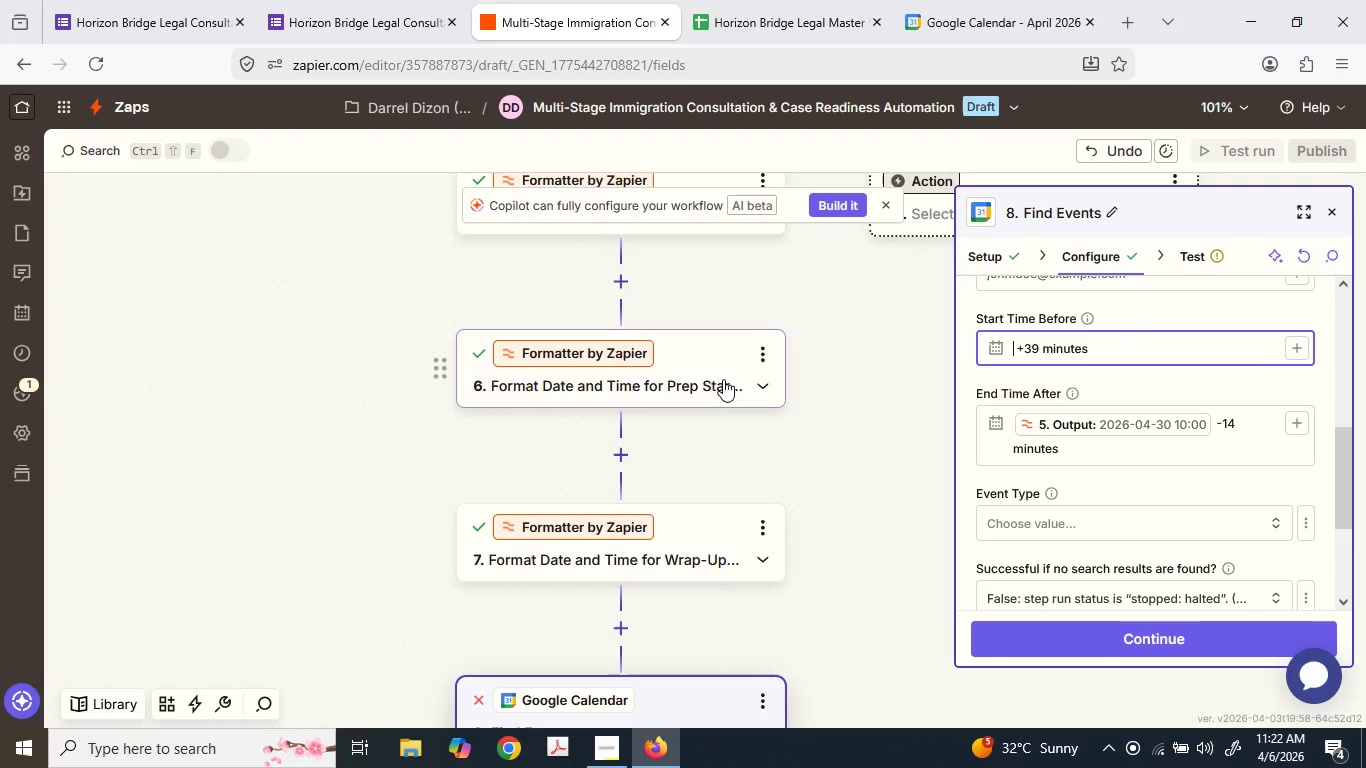 
left_click([702, 367])
 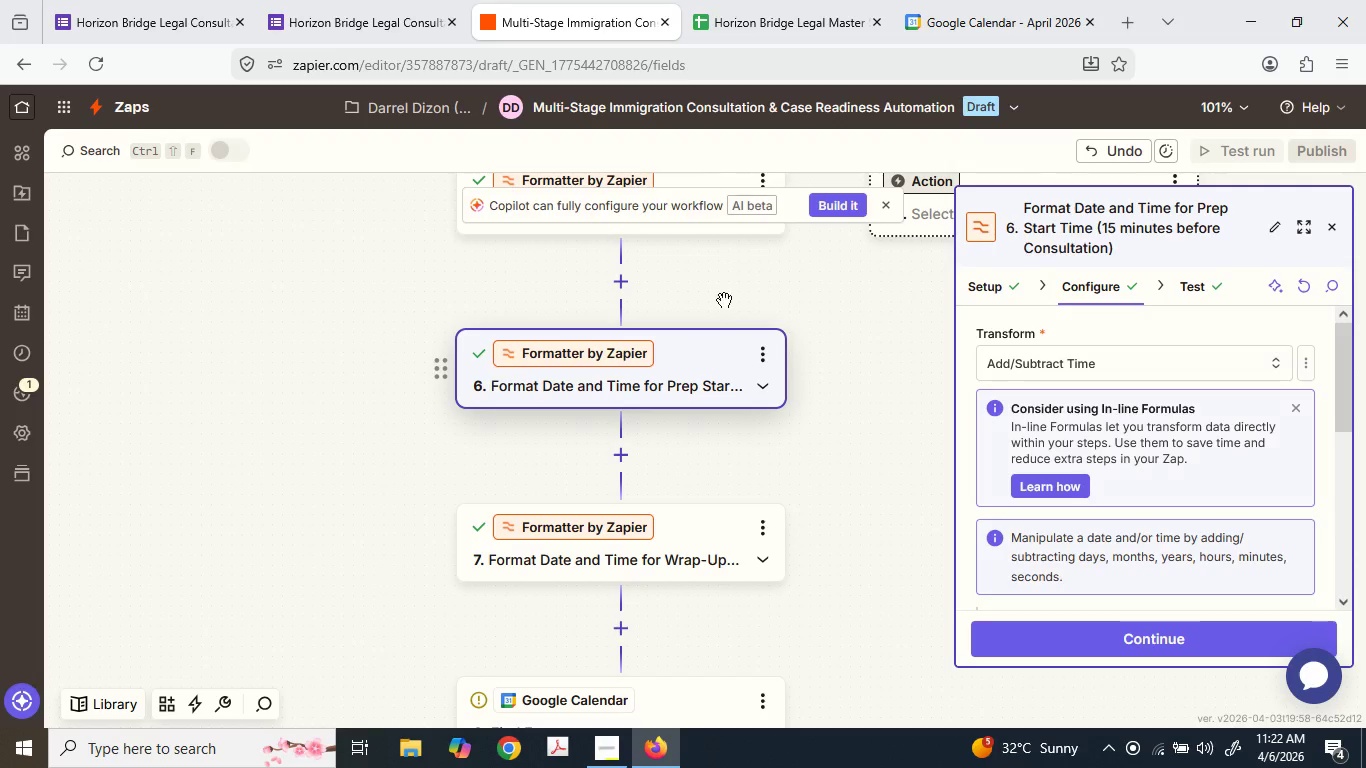 
scroll: coordinate [726, 276], scroll_direction: up, amount: 2.0
 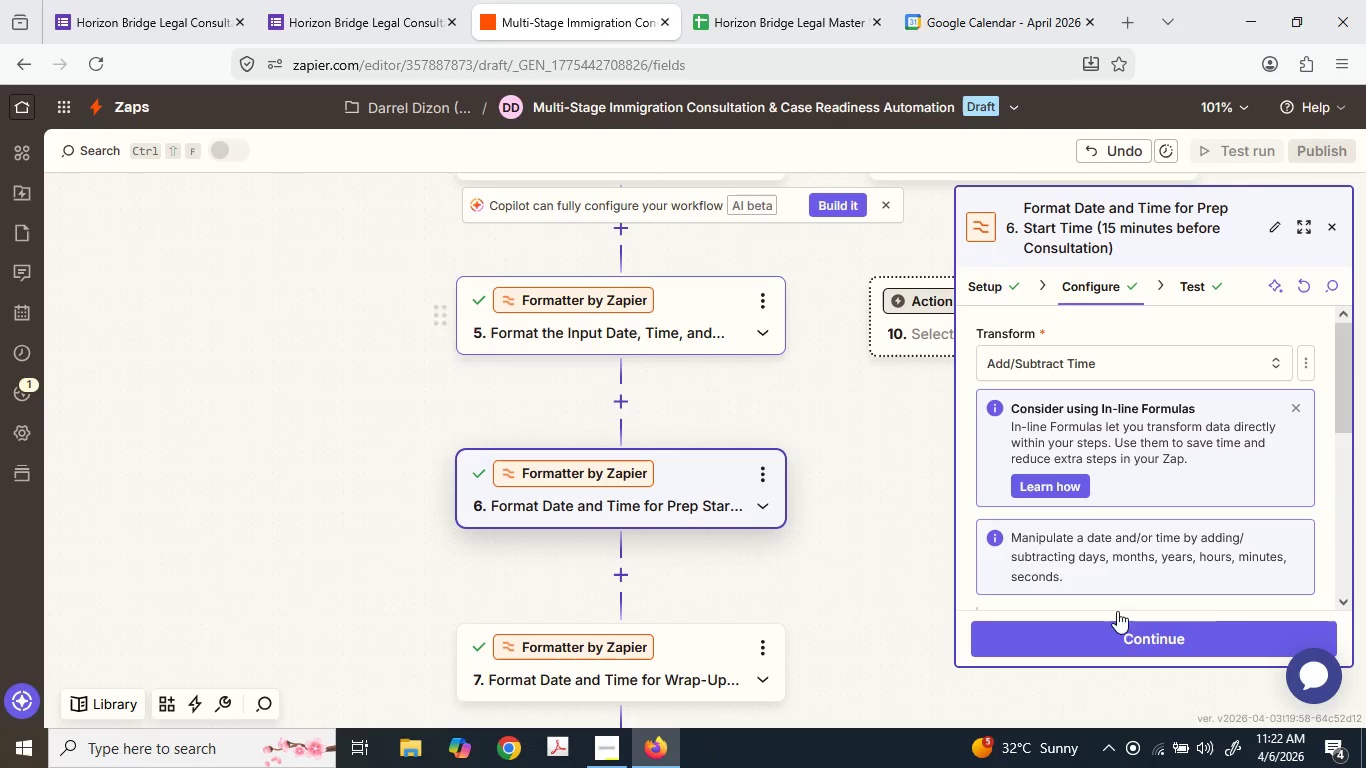 
scroll: coordinate [1230, 502], scroll_direction: down, amount: 4.0
 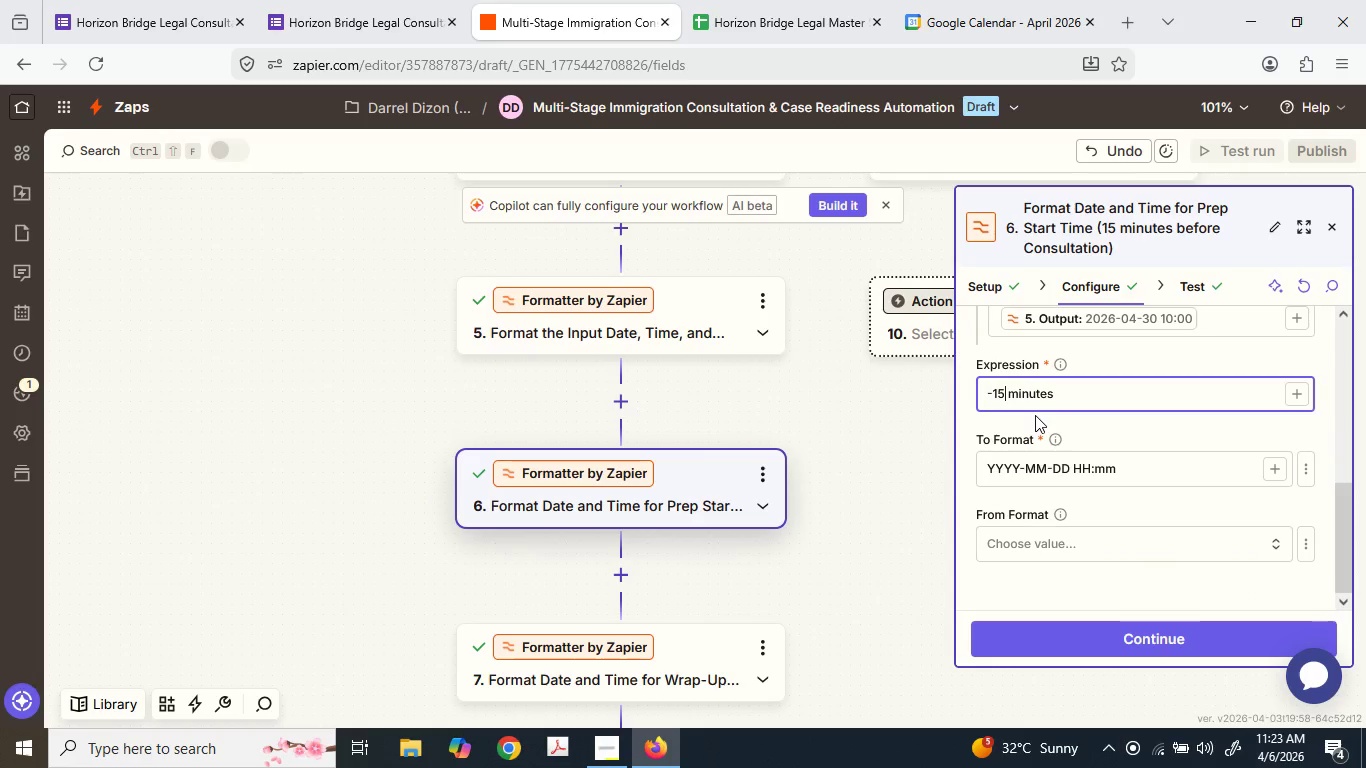 
wait(7.52)
 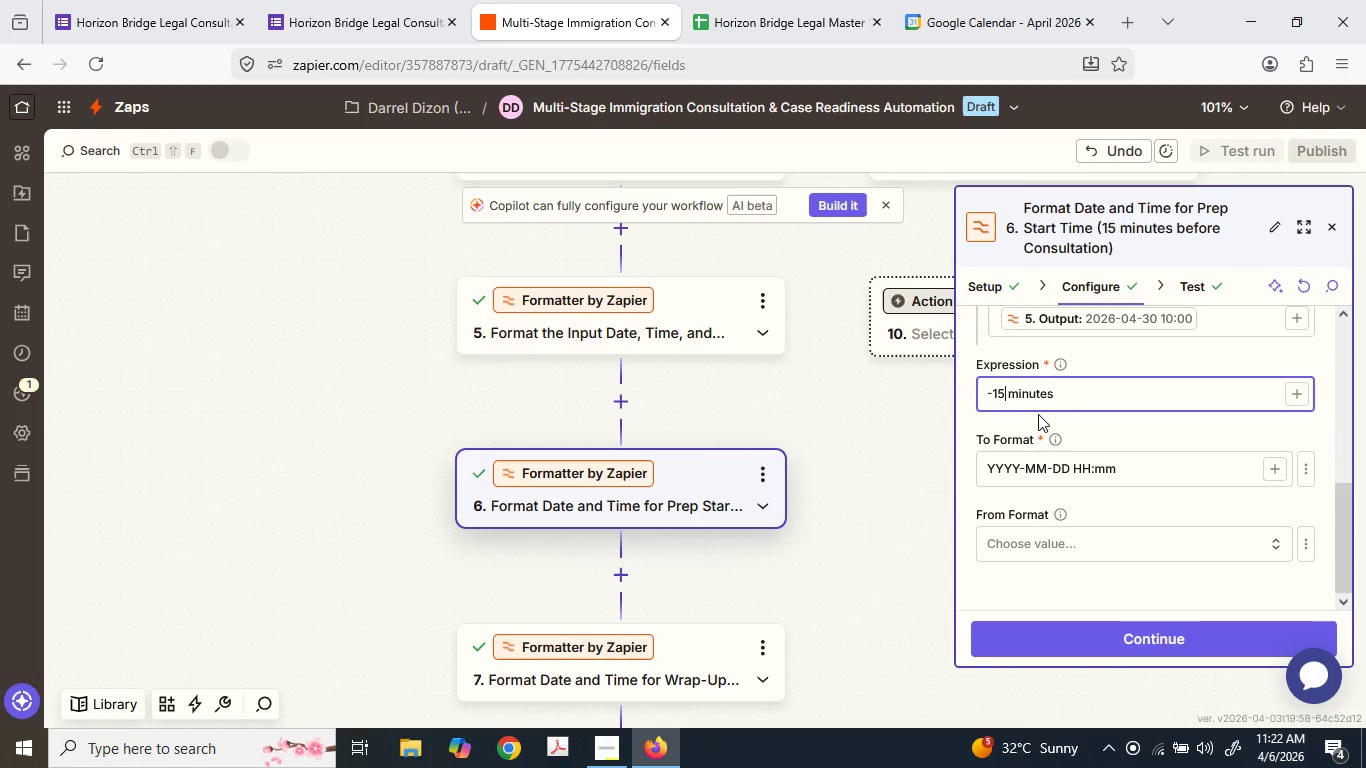 
key(Backspace)
 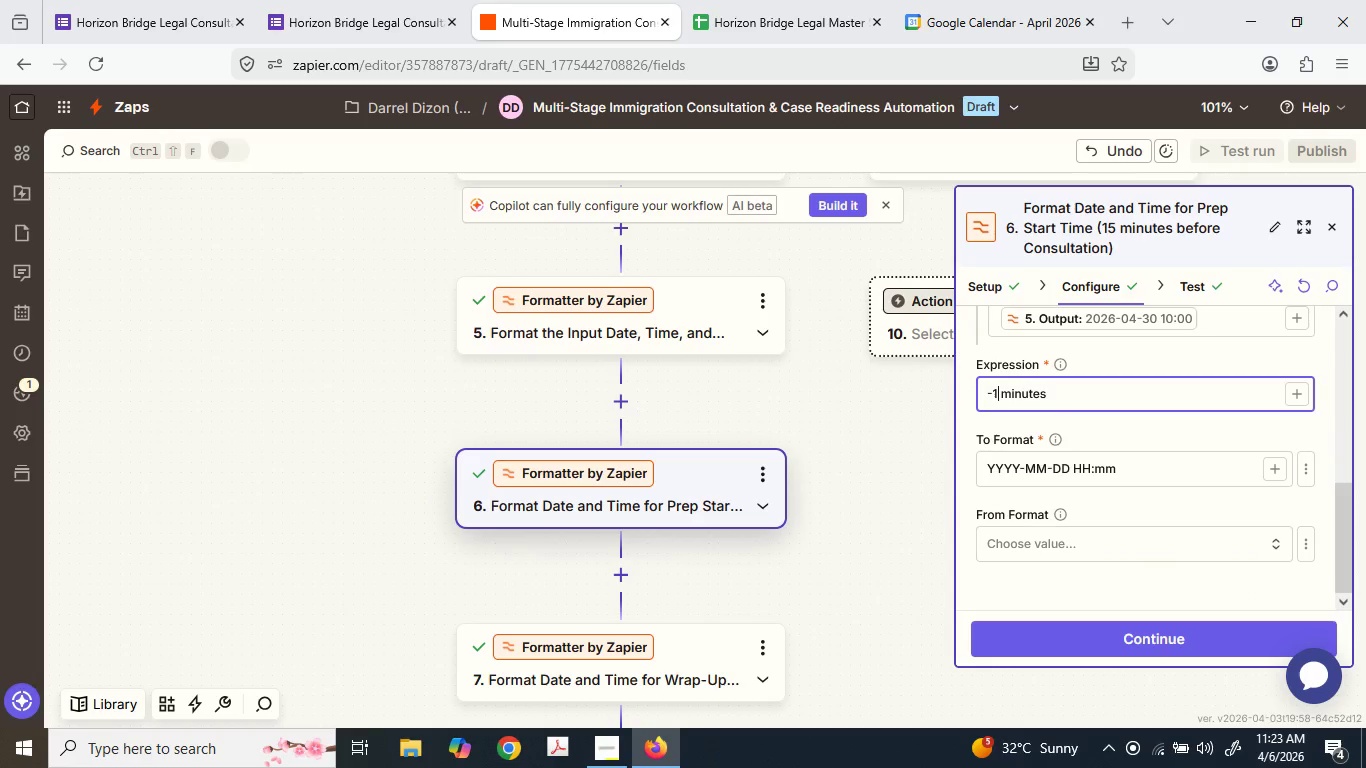 
key(Numpad4)
 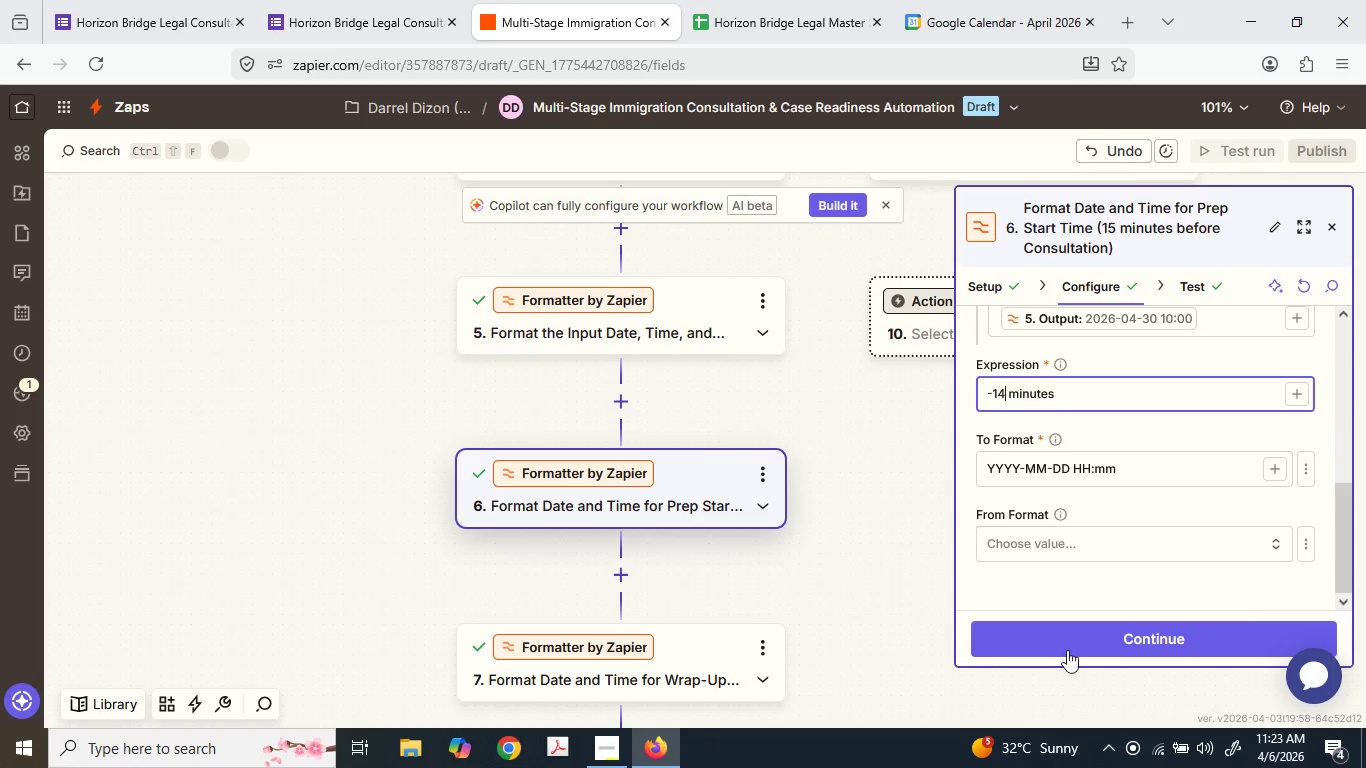 
left_click([1067, 645])
 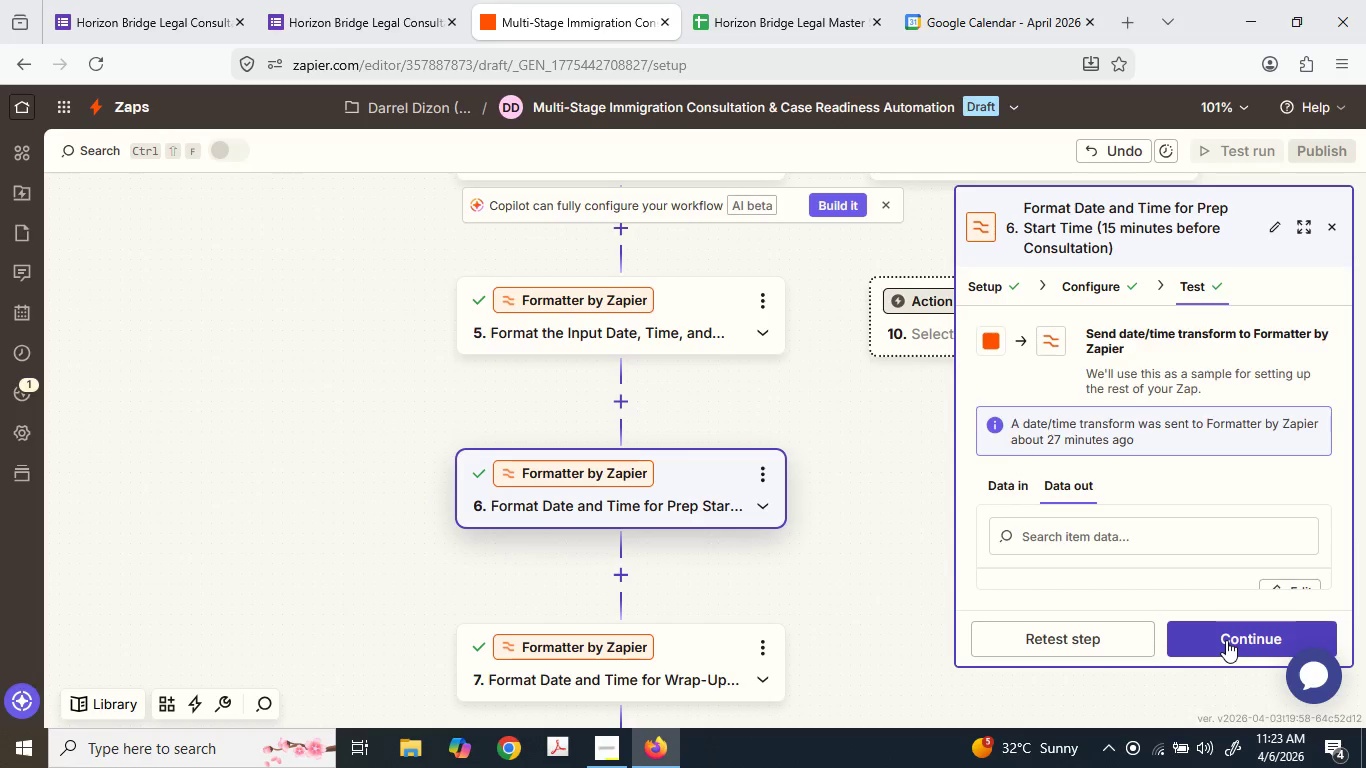 
wait(5.48)
 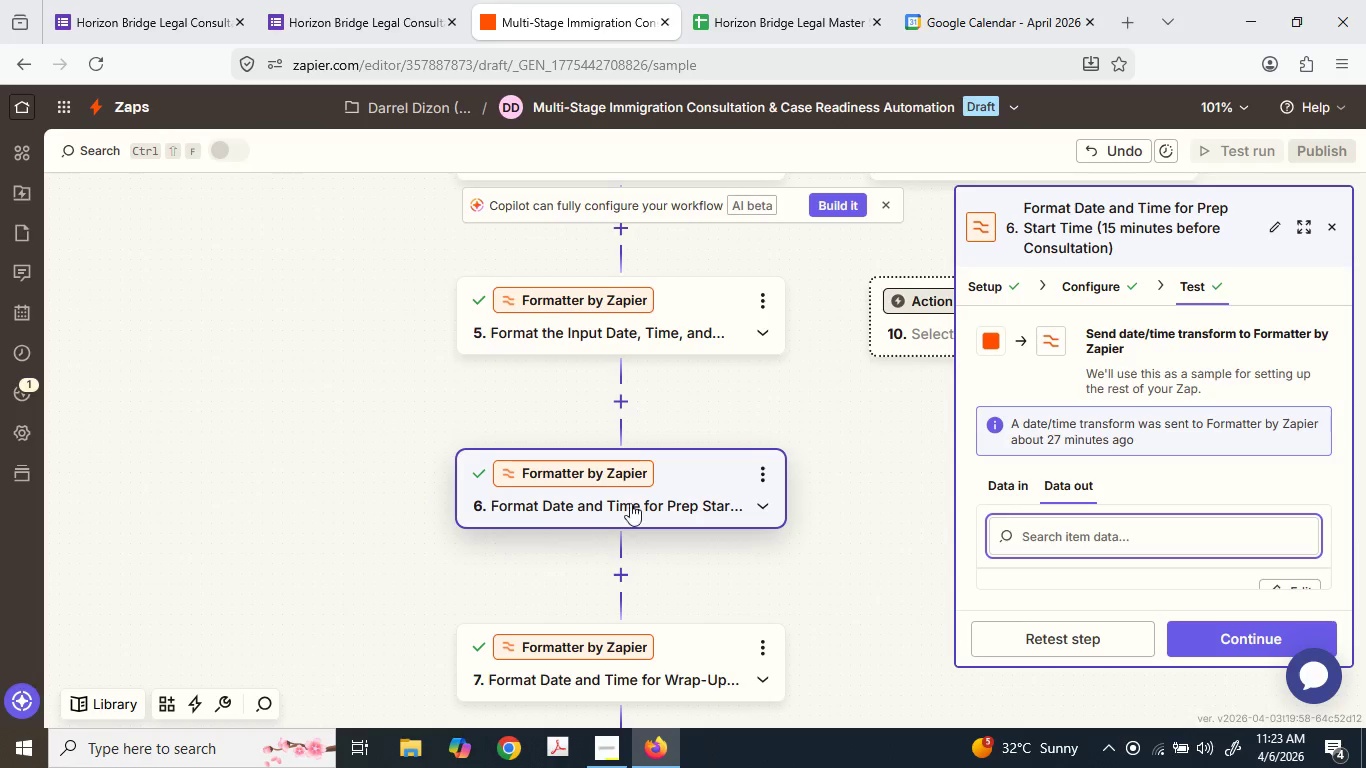 
left_click([1172, 635])
 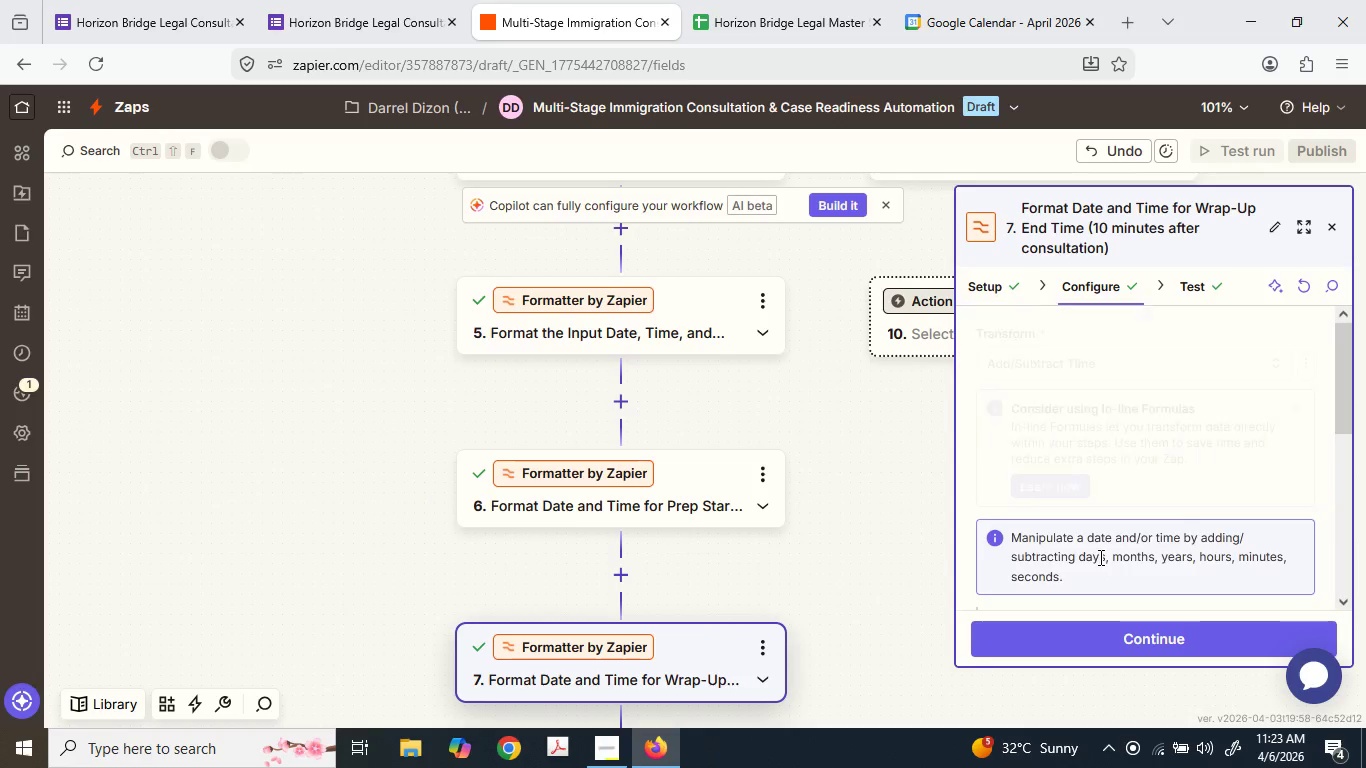 
scroll: coordinate [1123, 492], scroll_direction: down, amount: 4.0
 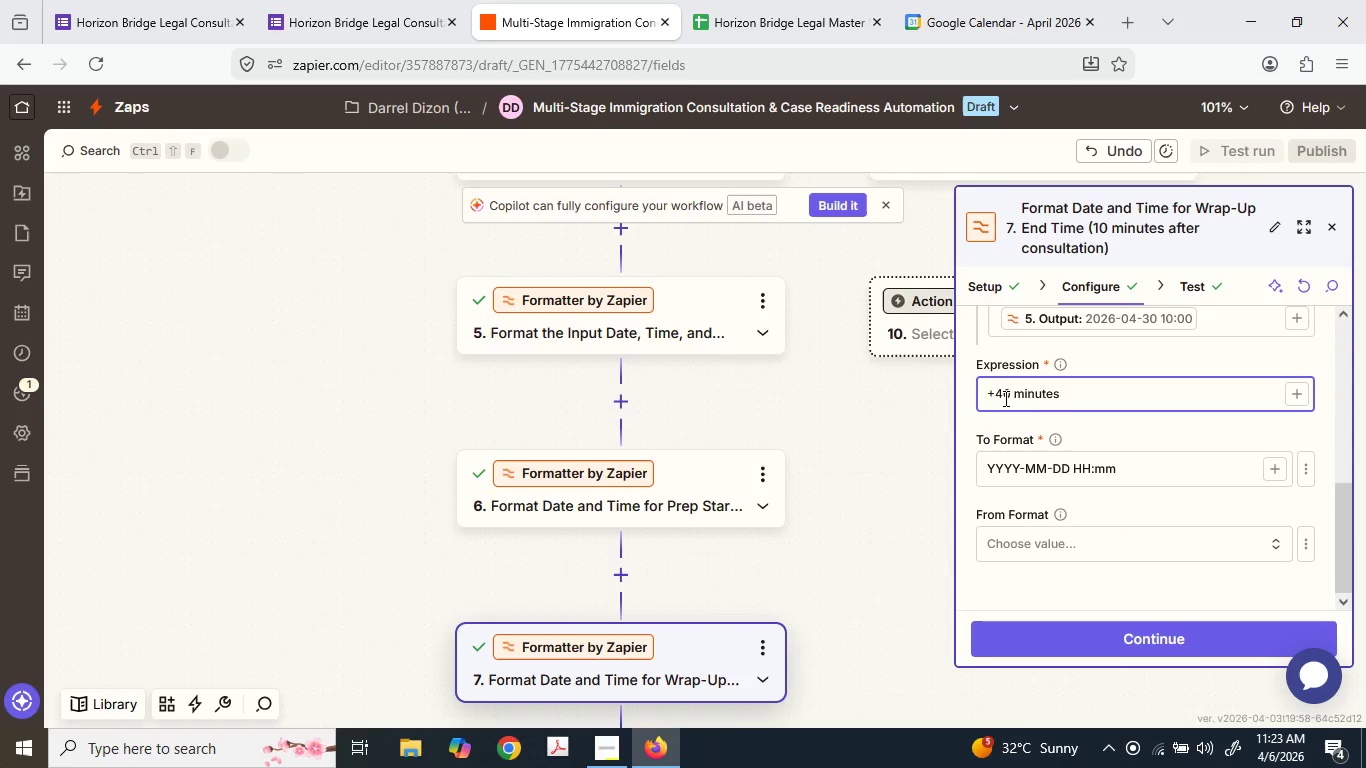 
double_click([1005, 398])
 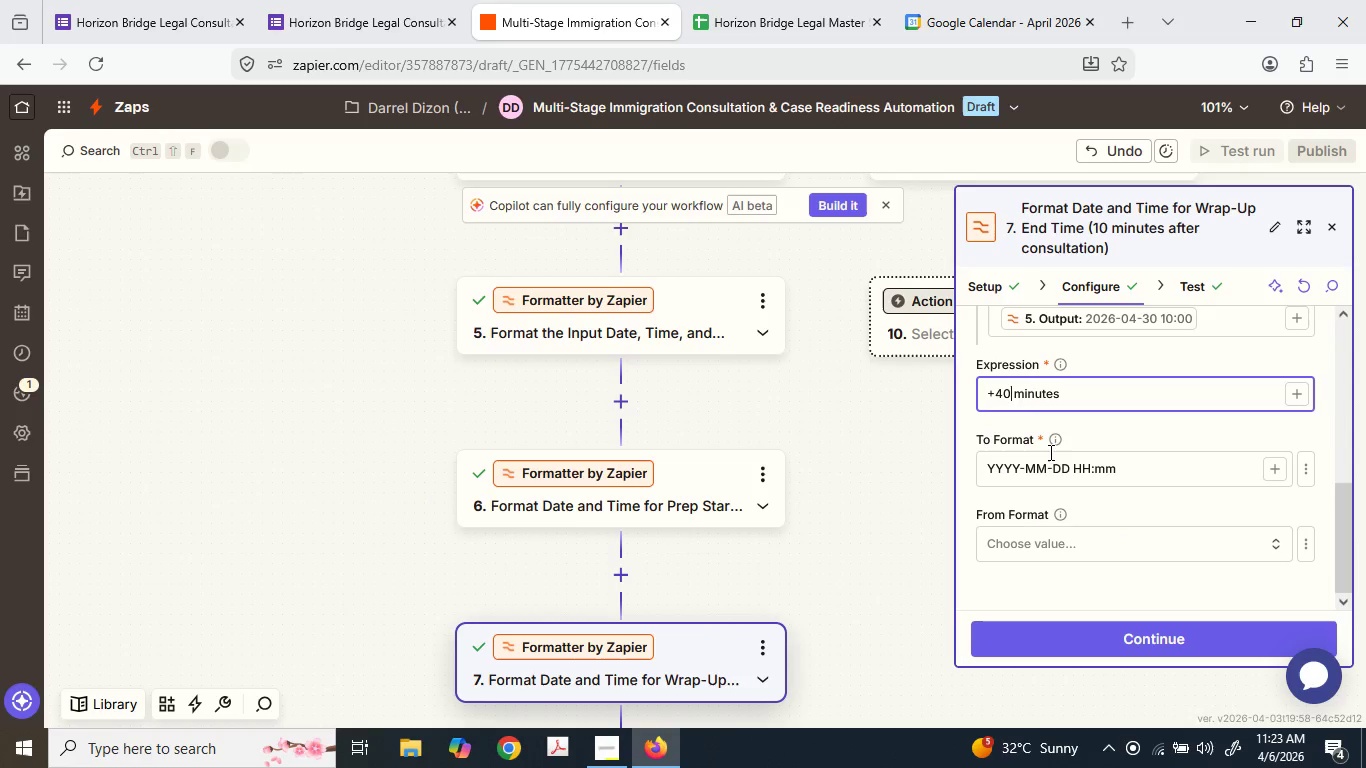 
key(Backspace)
 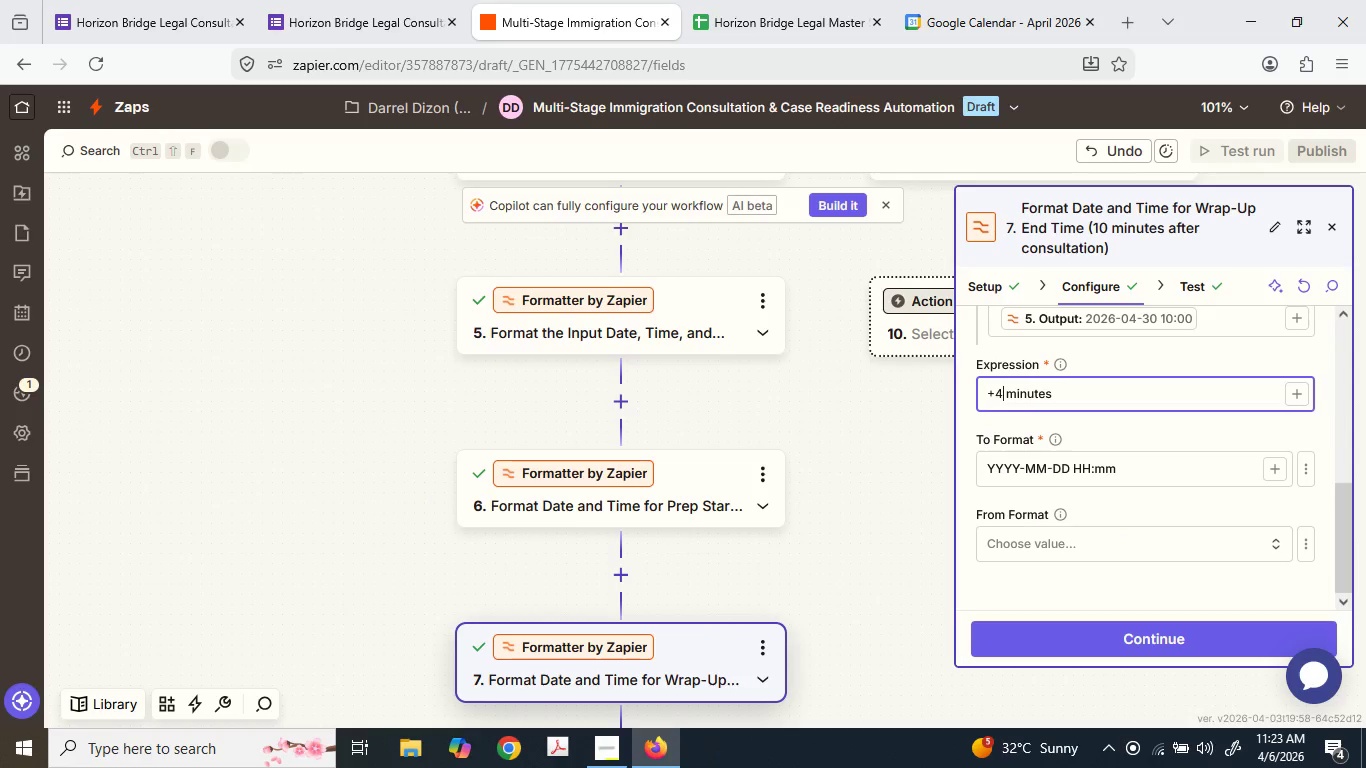 
key(Backspace)
 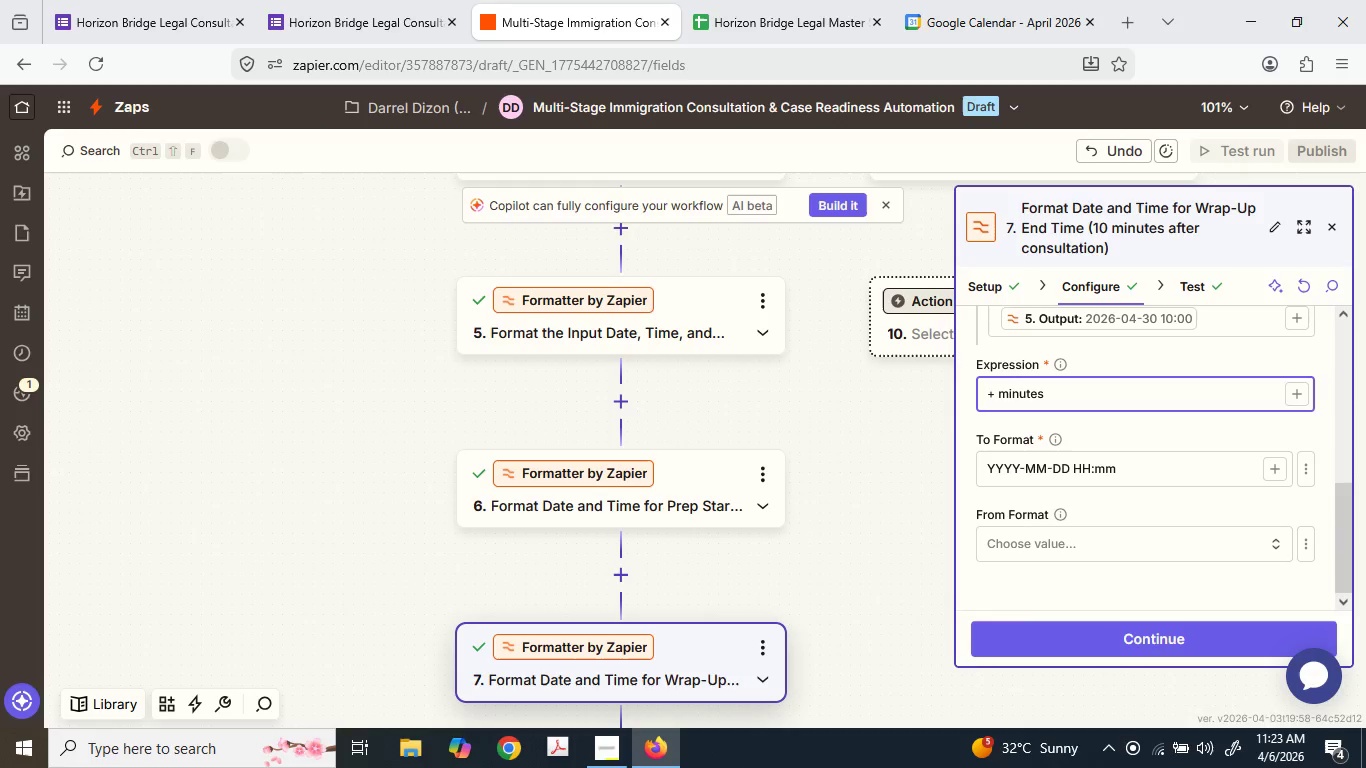 
key(Numpad3)
 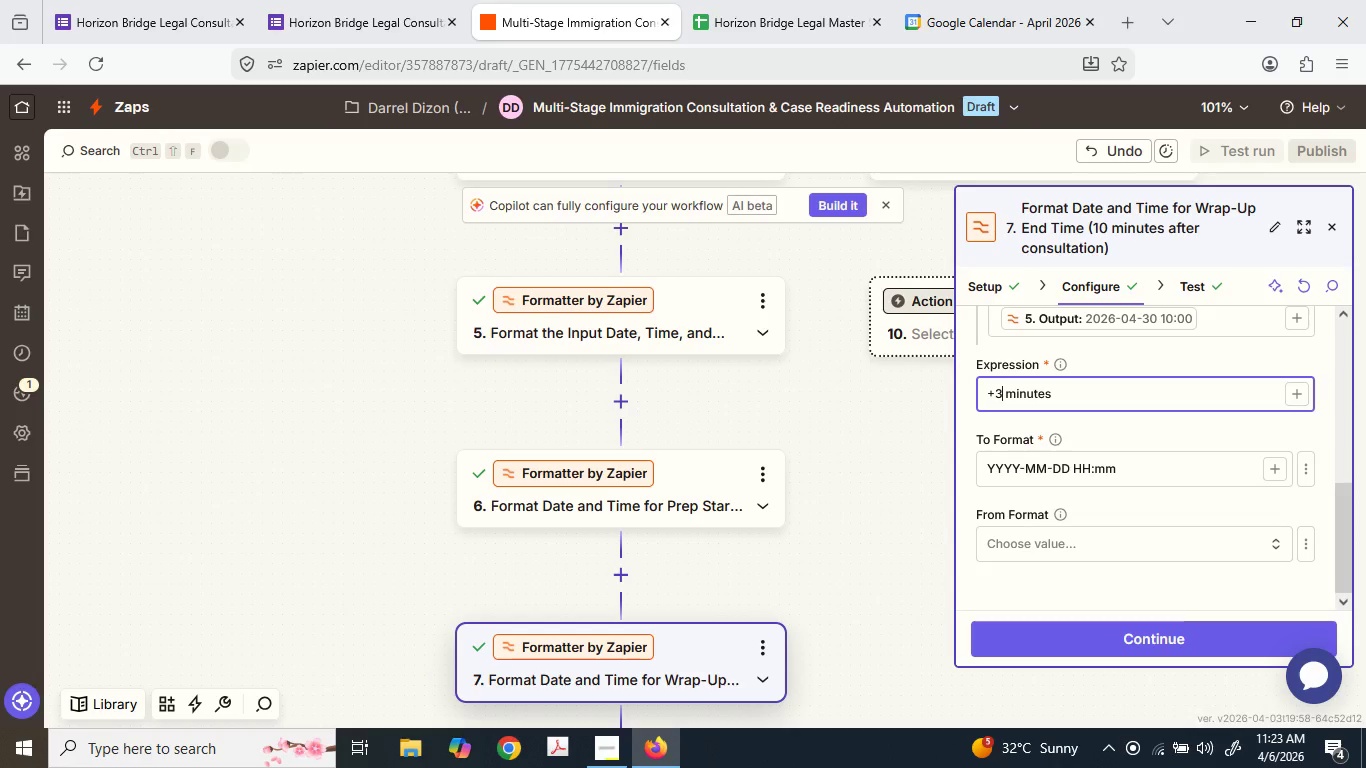 
key(Numpad9)
 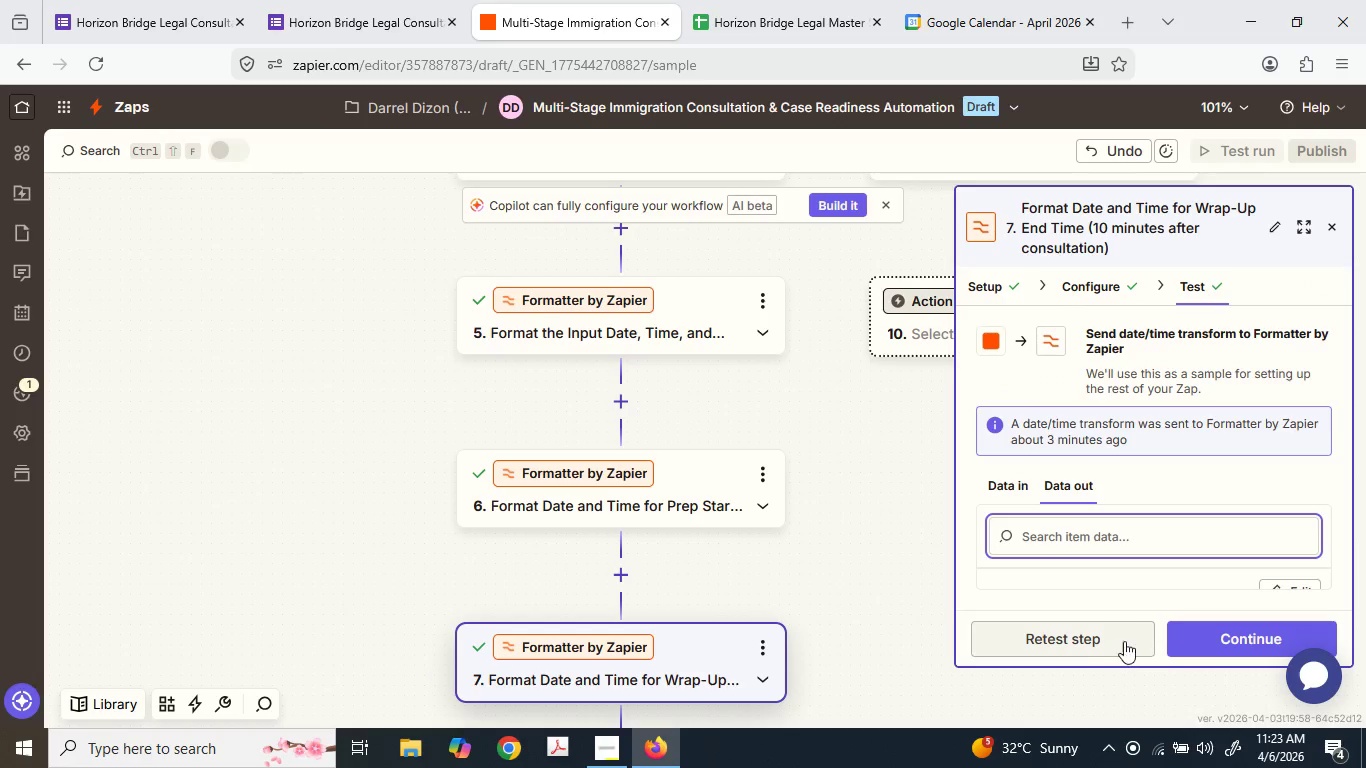 
scroll: coordinate [1132, 481], scroll_direction: down, amount: 15.0
 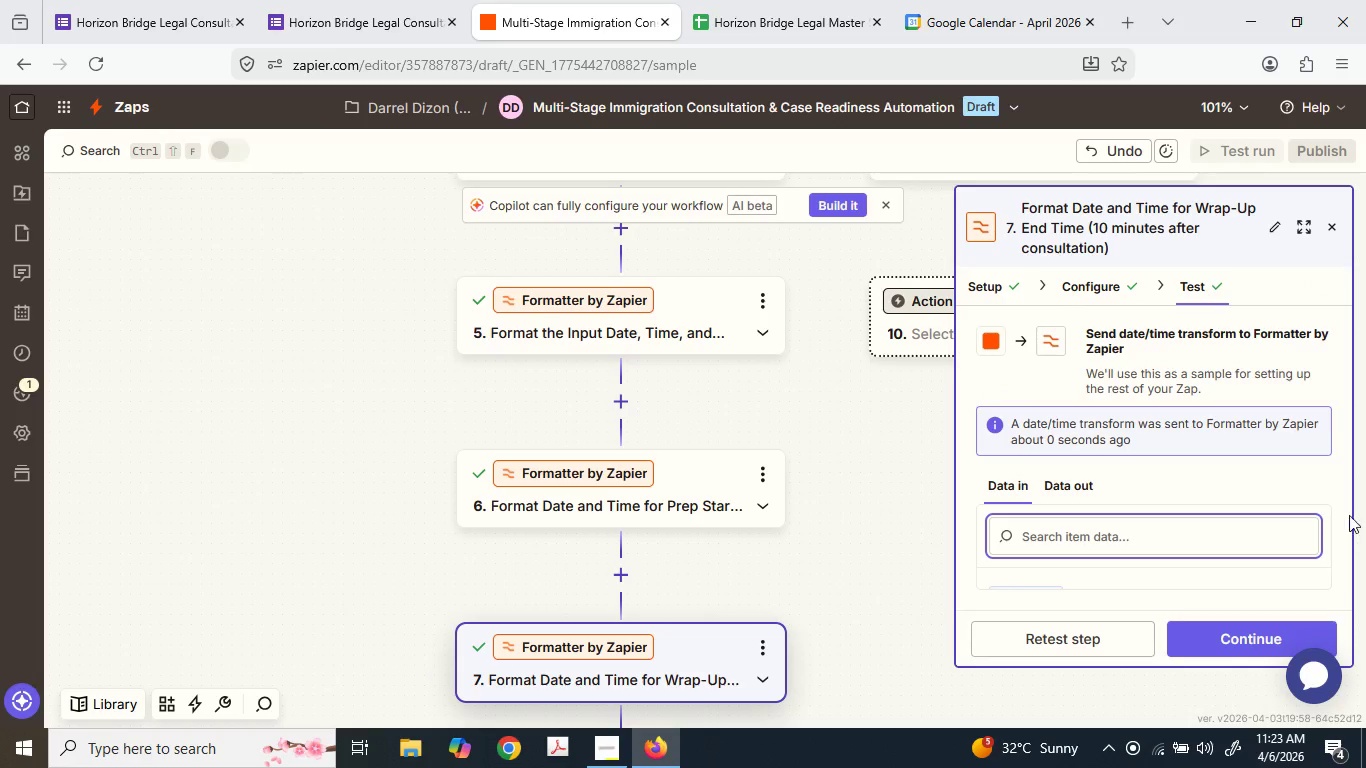 
left_click([1346, 512])
 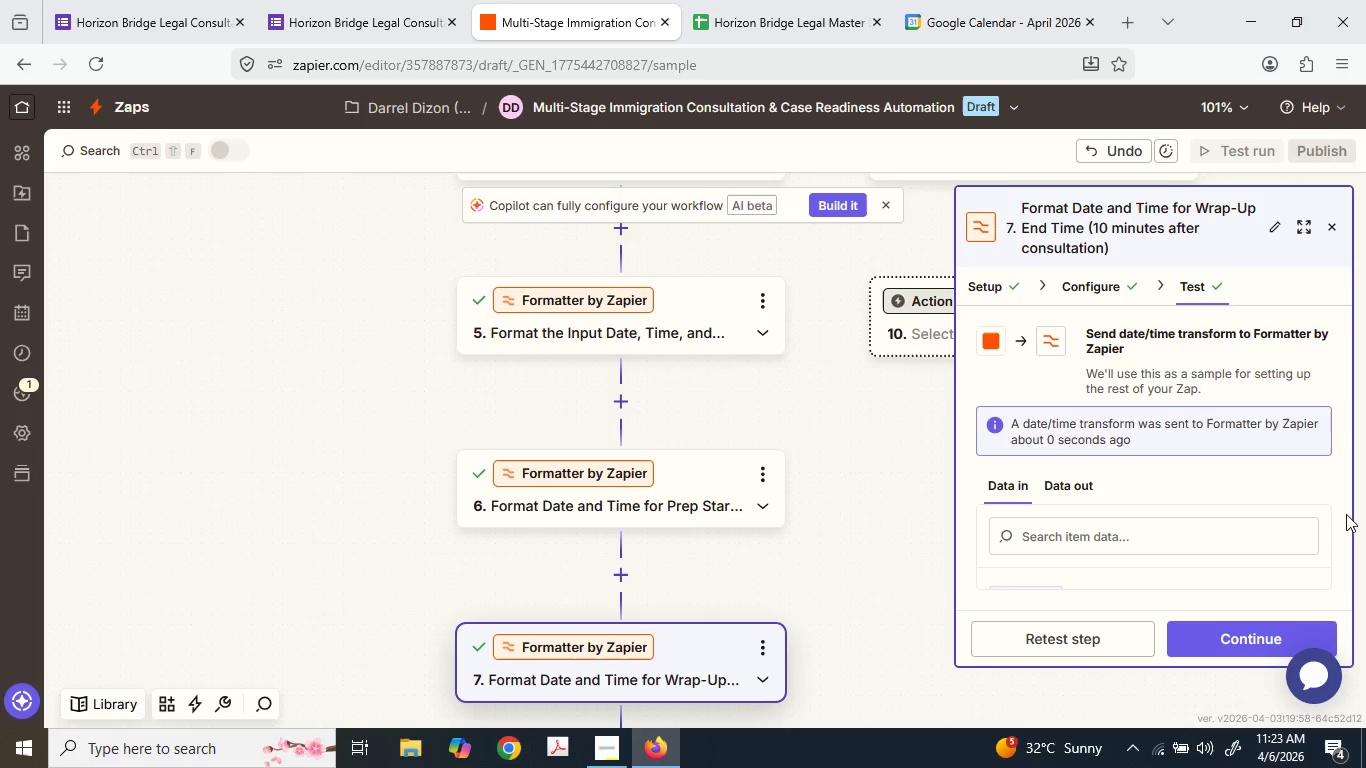 
scroll: coordinate [652, 535], scroll_direction: down, amount: 15.0
 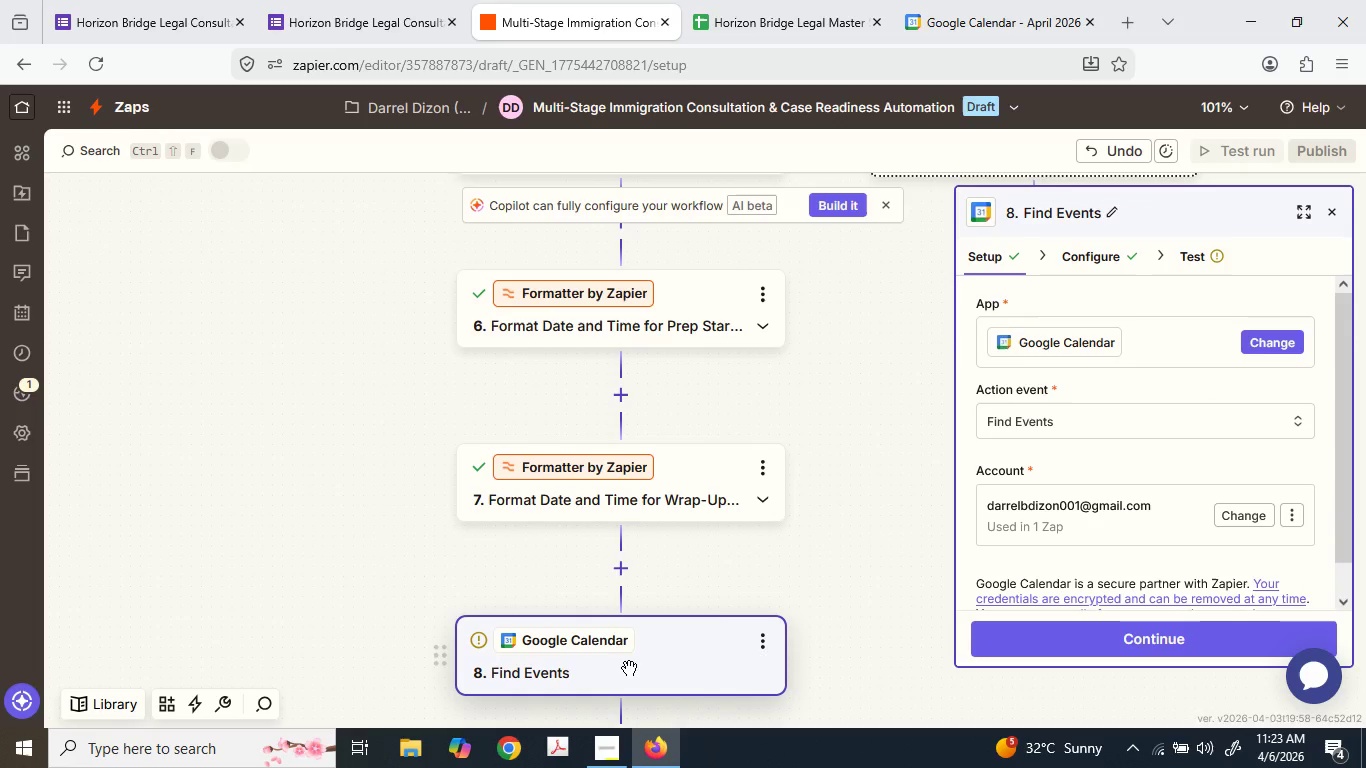 
scroll: coordinate [1095, 497], scroll_direction: down, amount: 7.0
 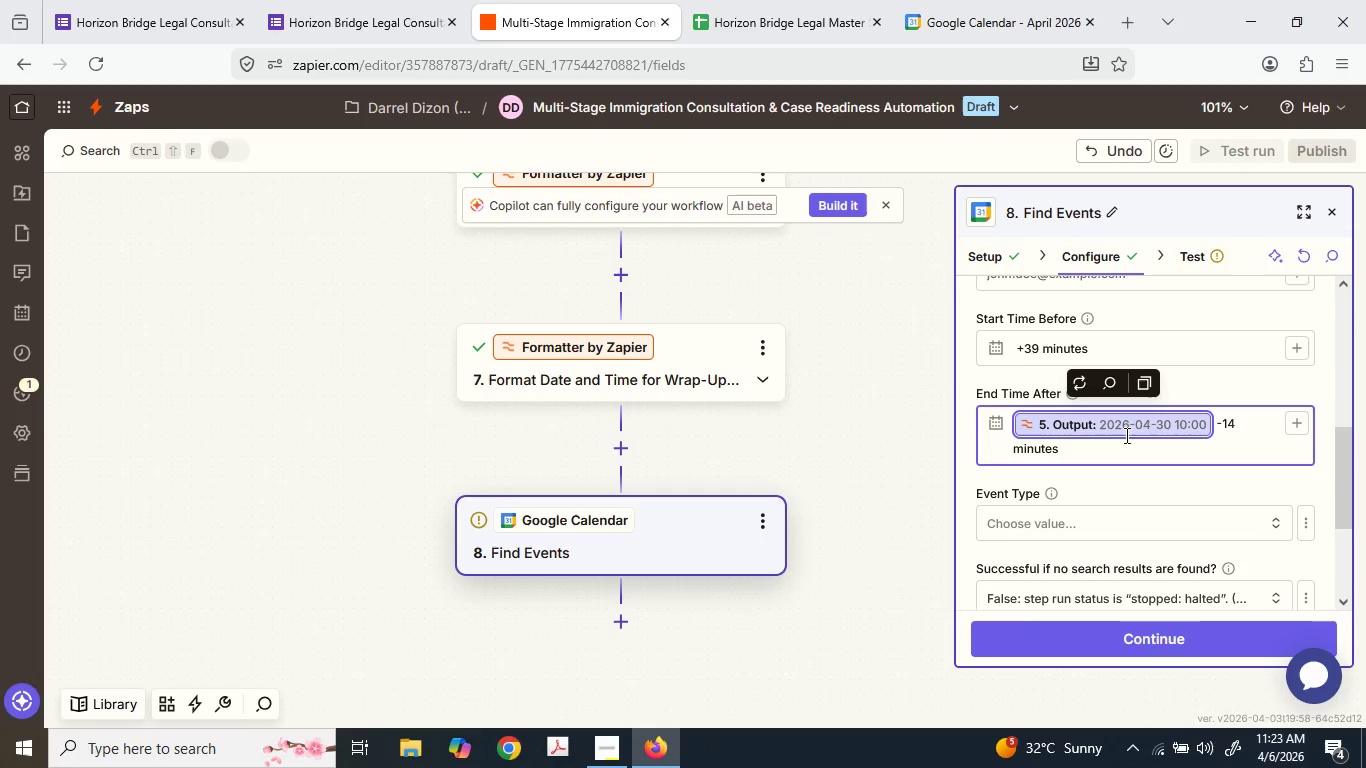 
key(Delete)
 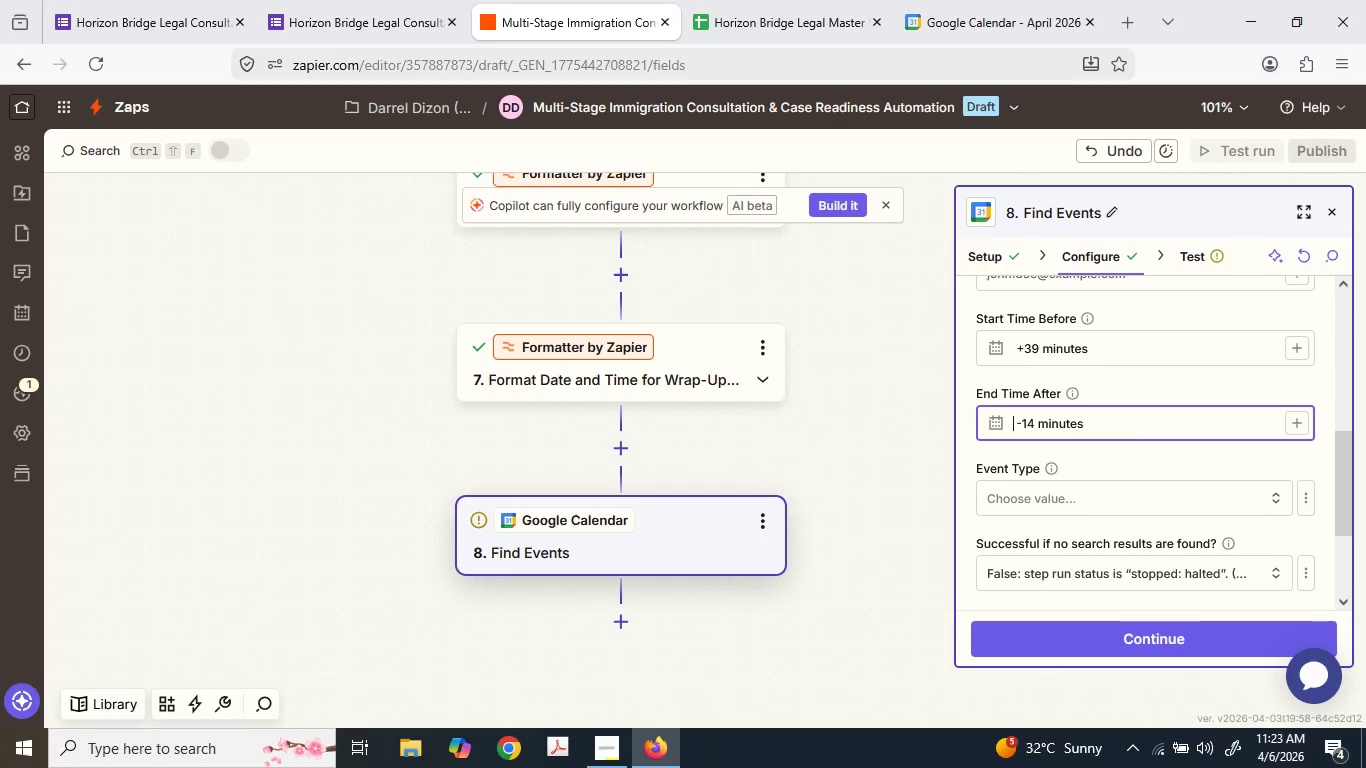 
hold_key(key=Delete, duration=1.24)
 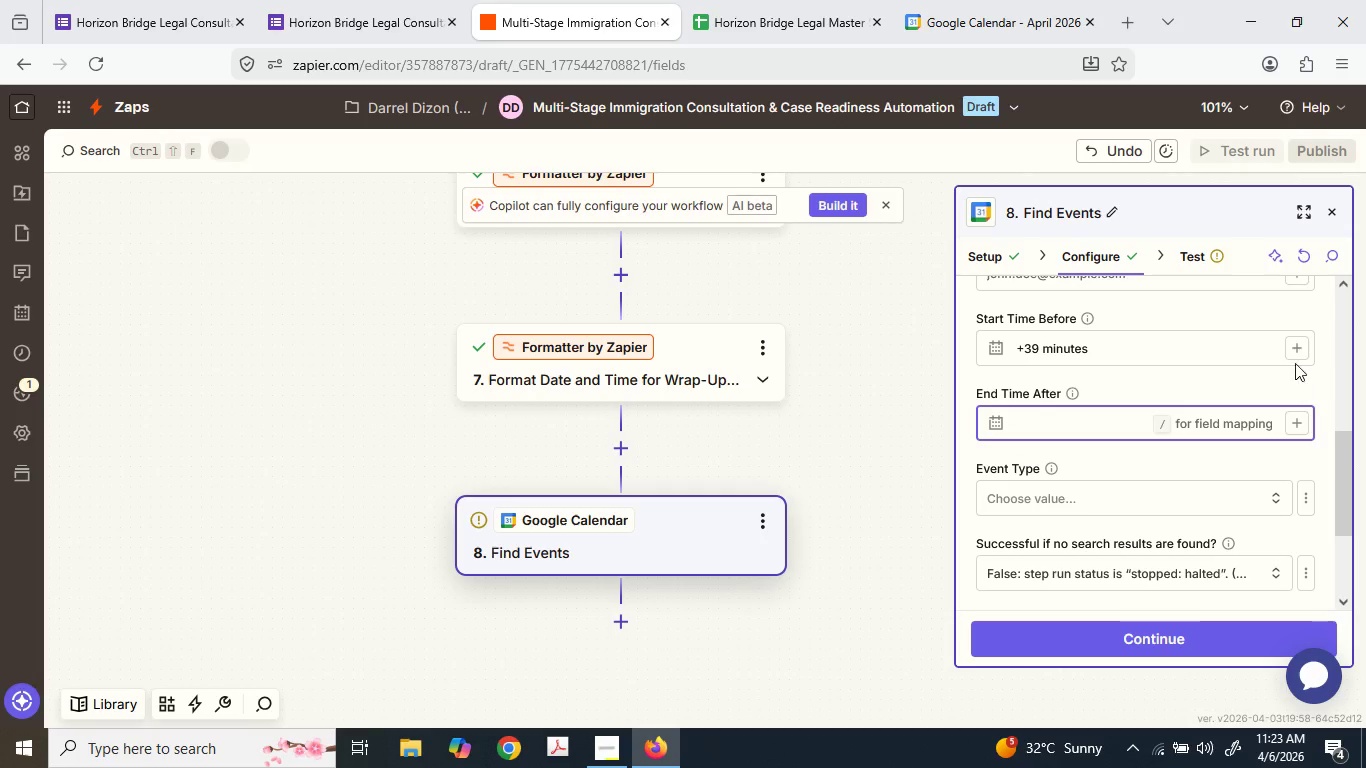 
double_click([1217, 360])
 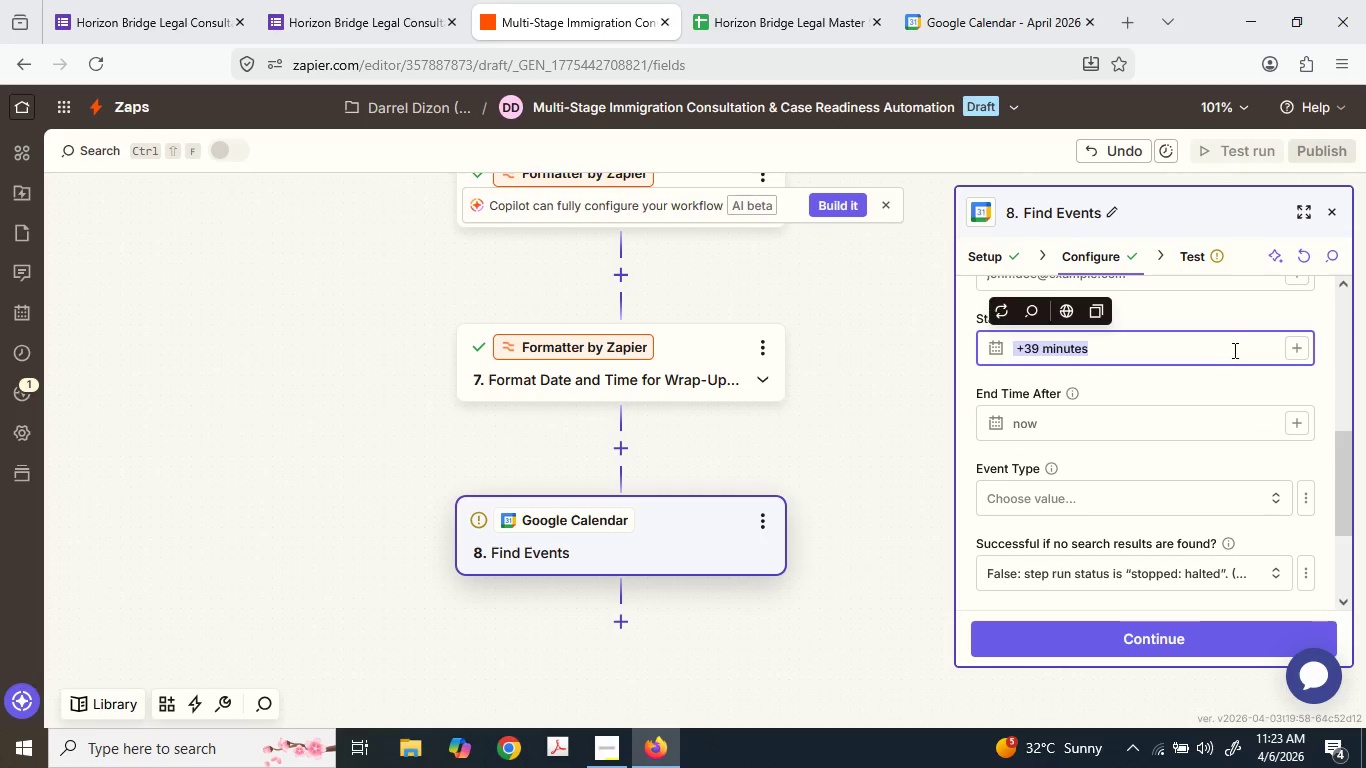 
key(Backspace)
 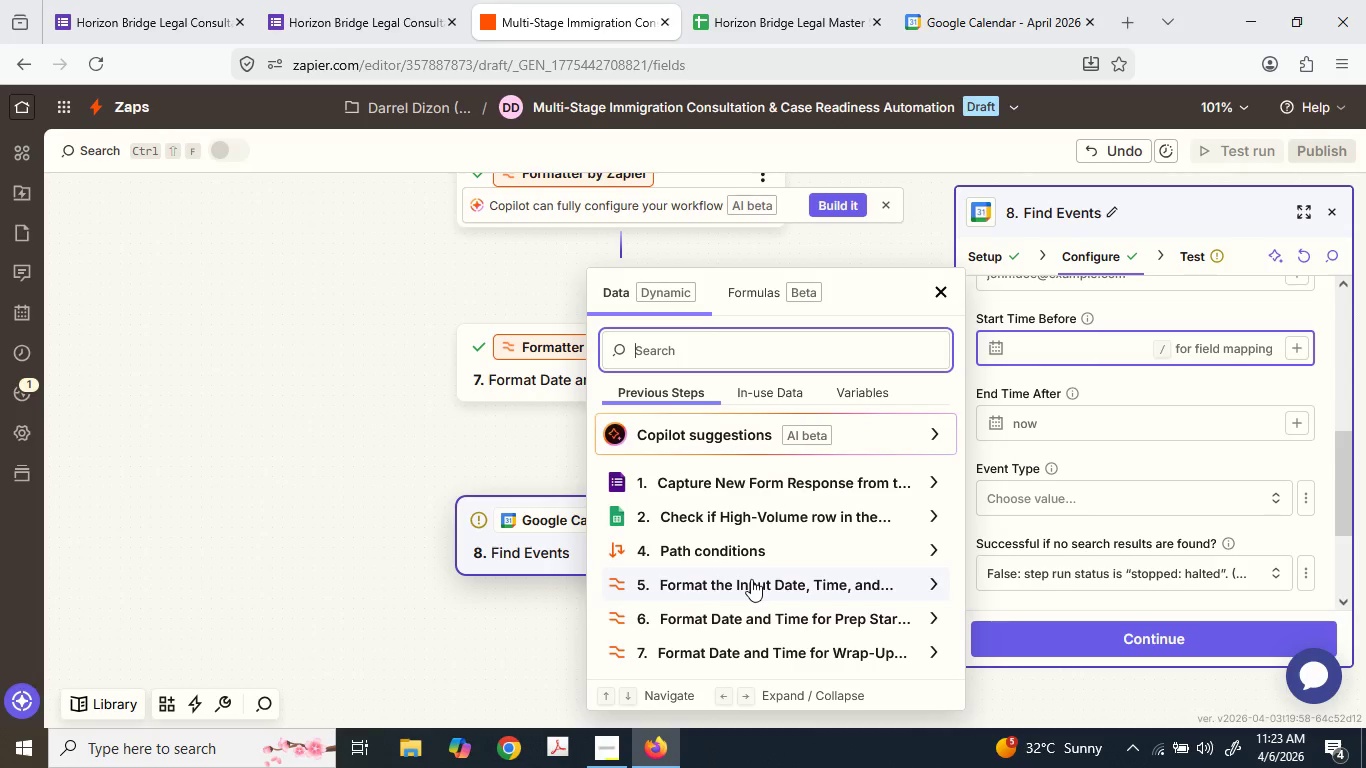 
left_click([747, 613])
 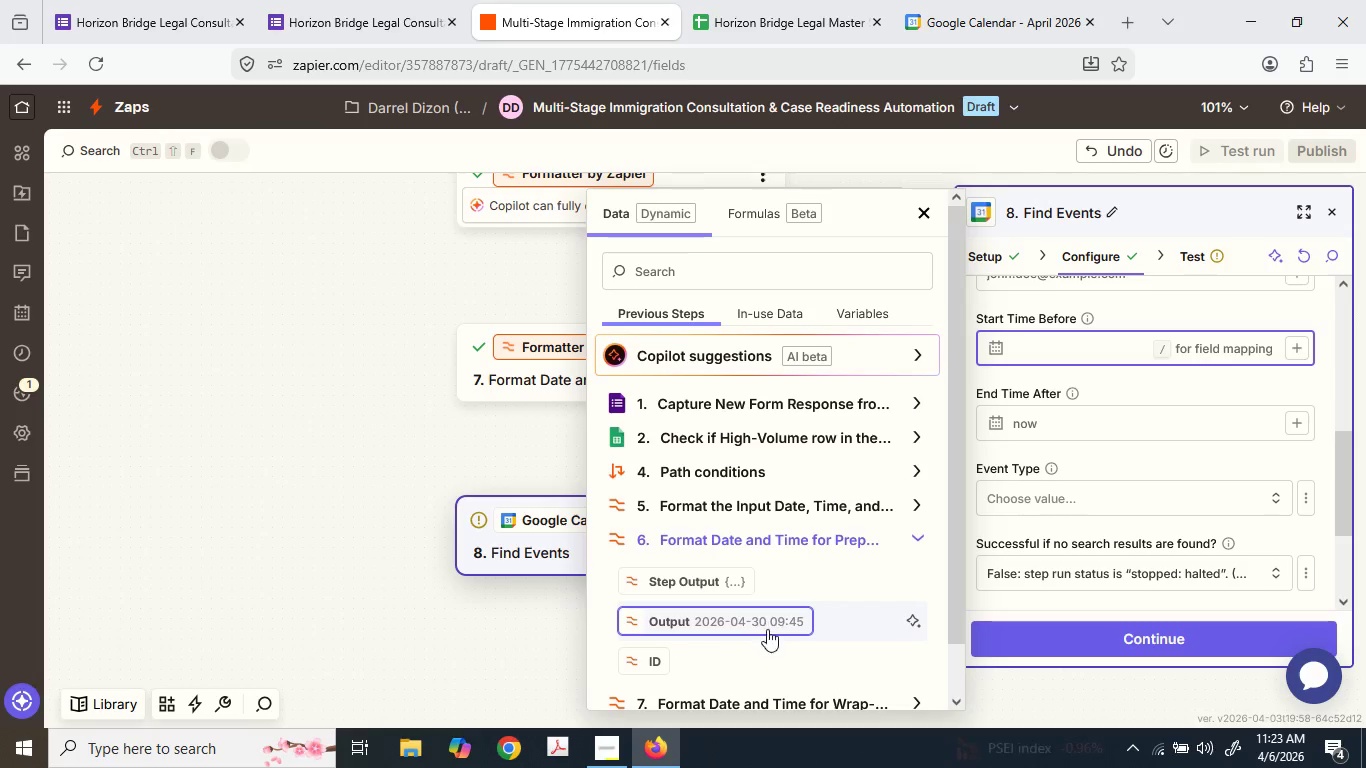 
scroll: coordinate [743, 641], scroll_direction: down, amount: 7.0
 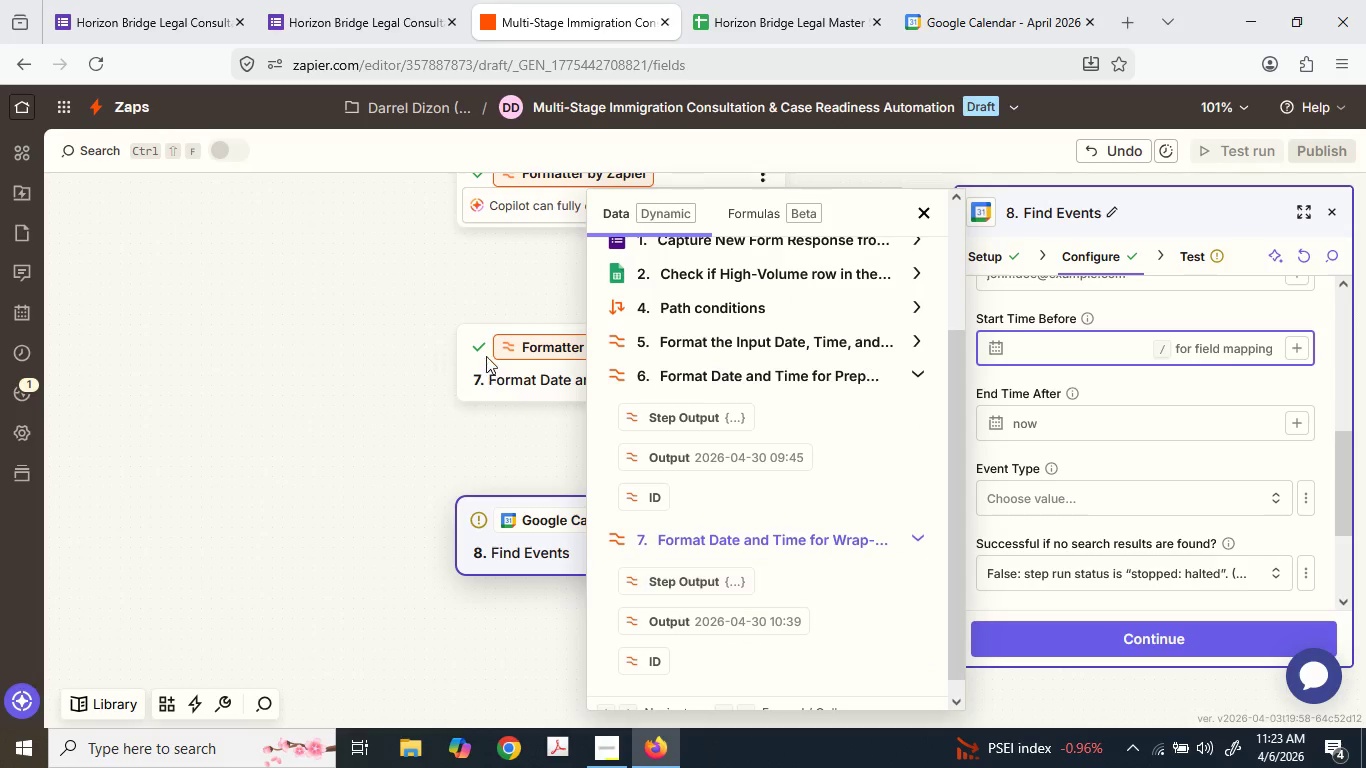 
left_click([562, 205])
 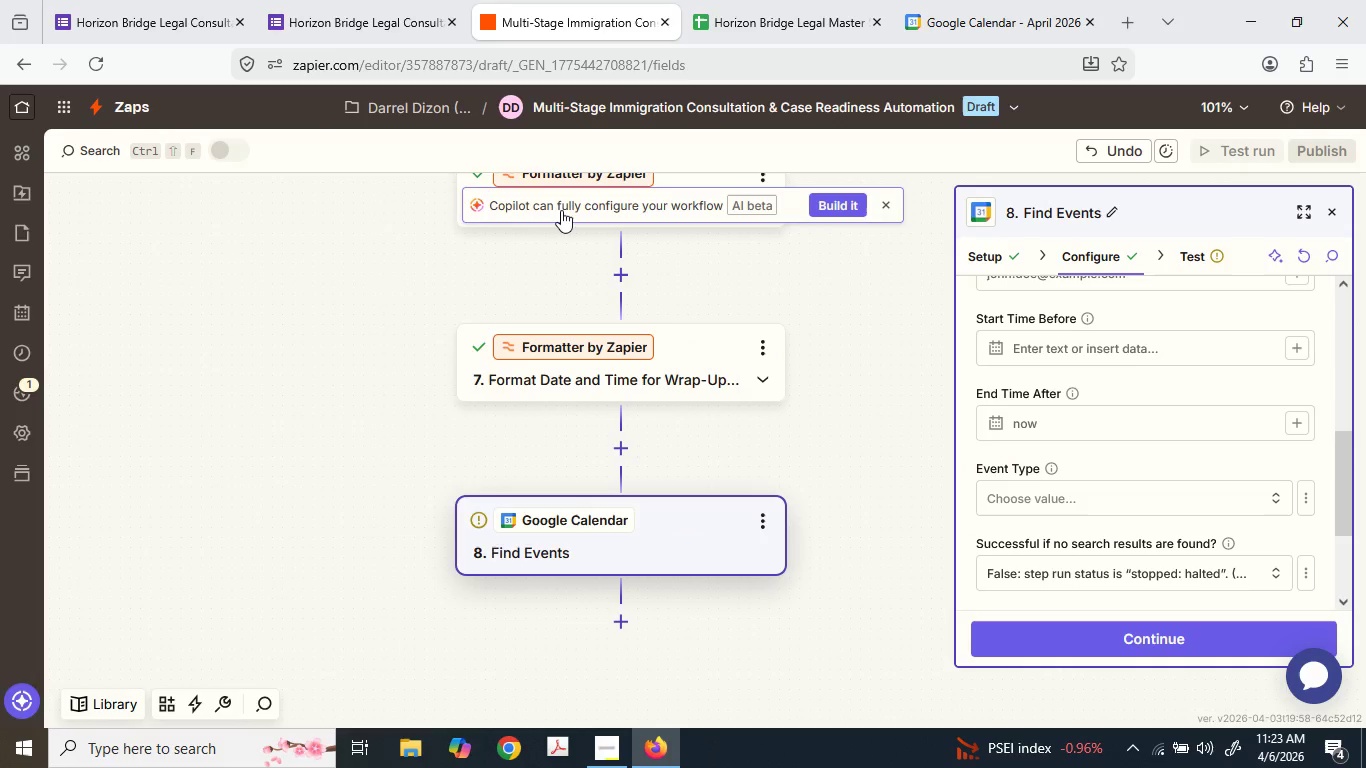 
scroll: coordinate [559, 210], scroll_direction: up, amount: 2.0
 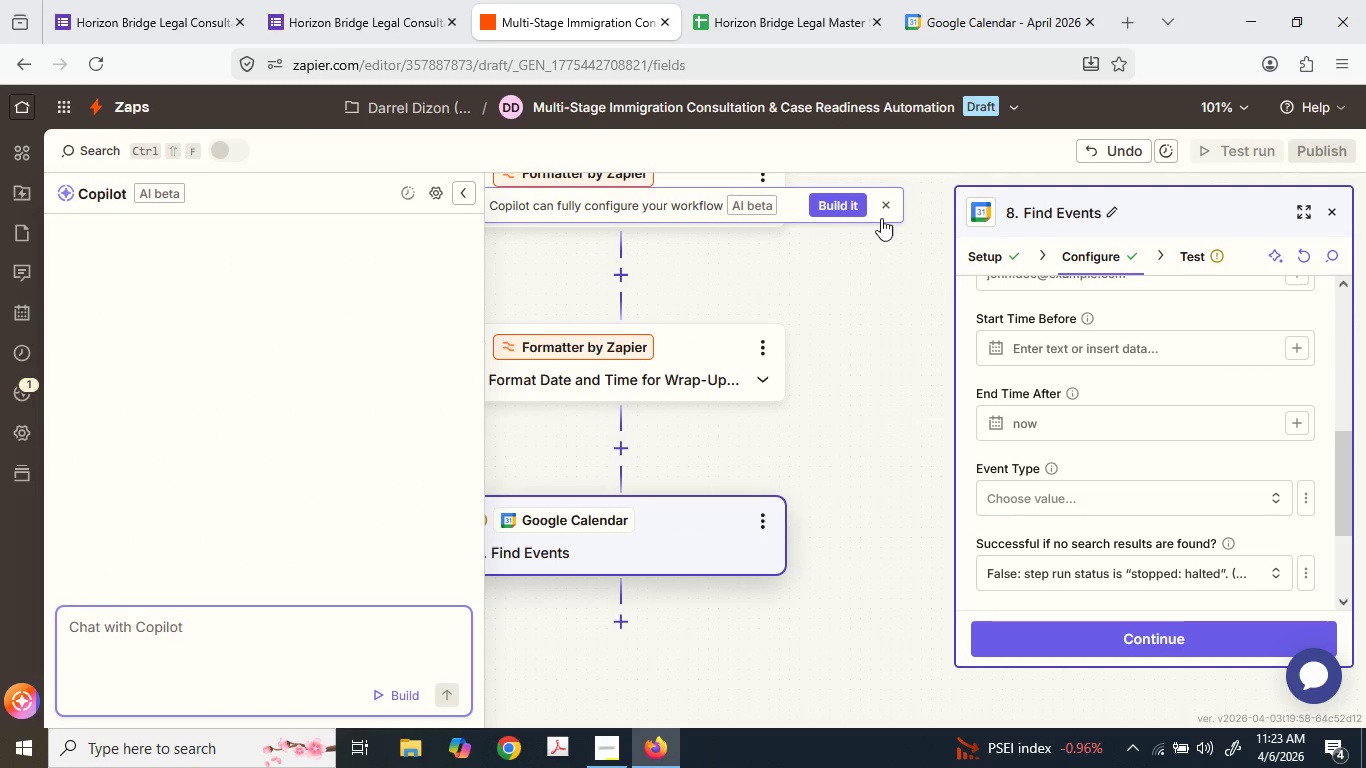 
left_click([887, 206])
 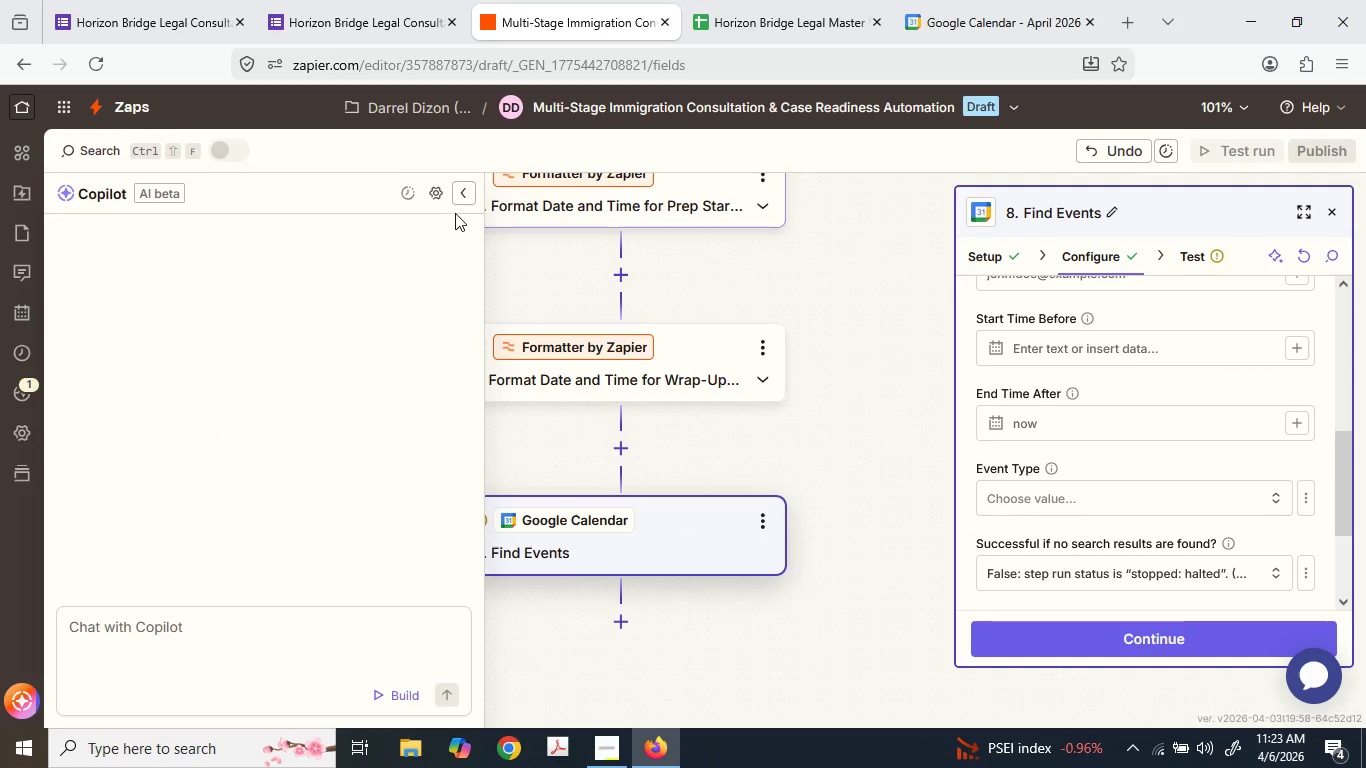 
left_click([469, 184])
 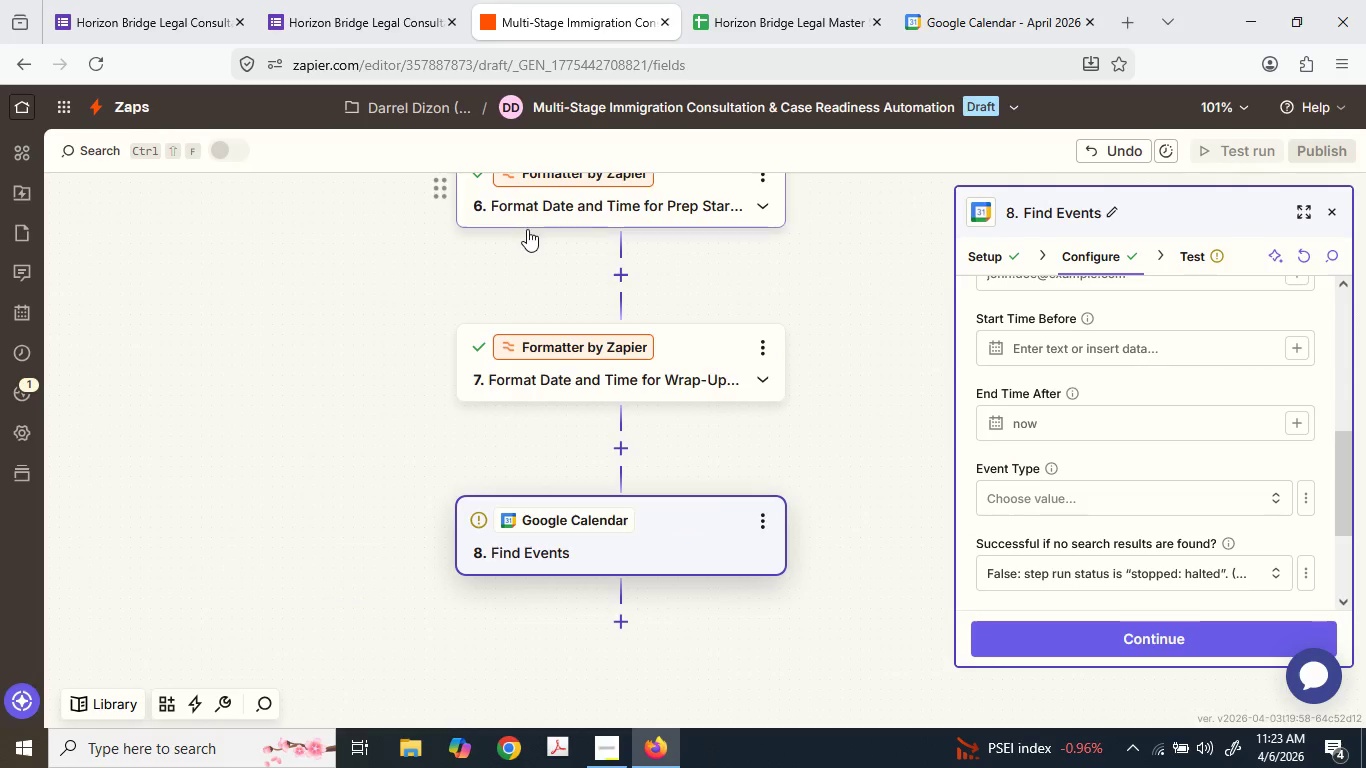 
scroll: coordinate [528, 228], scroll_direction: up, amount: 2.0
 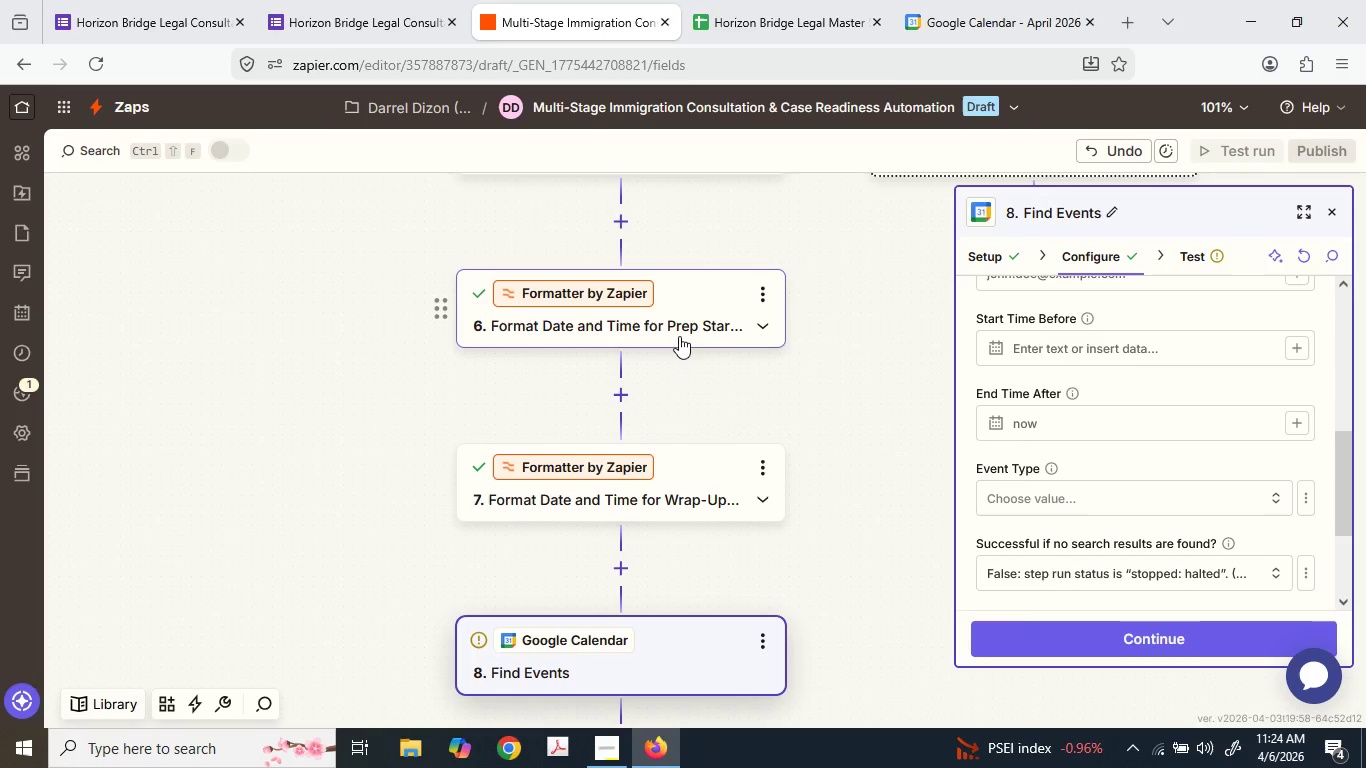 
left_click([678, 321])
 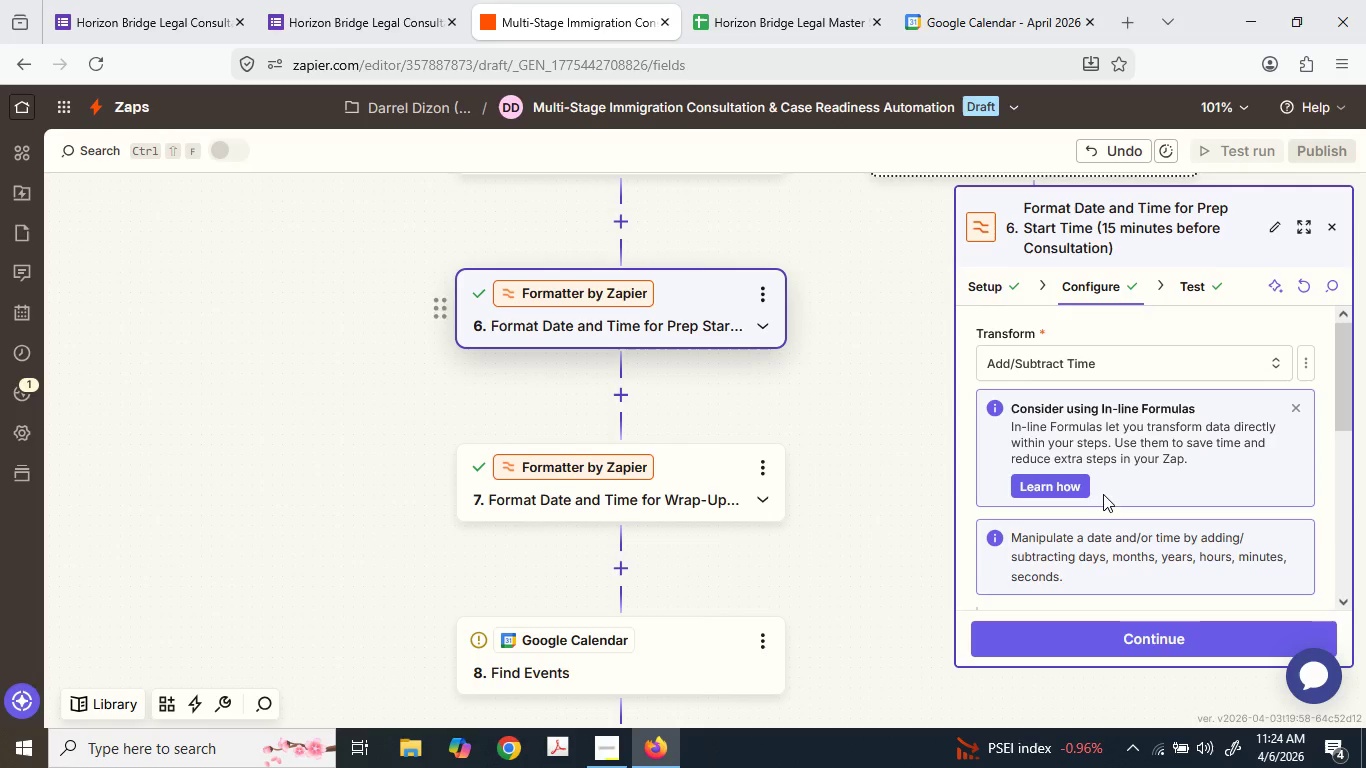 
scroll: coordinate [1098, 425], scroll_direction: down, amount: 4.0
 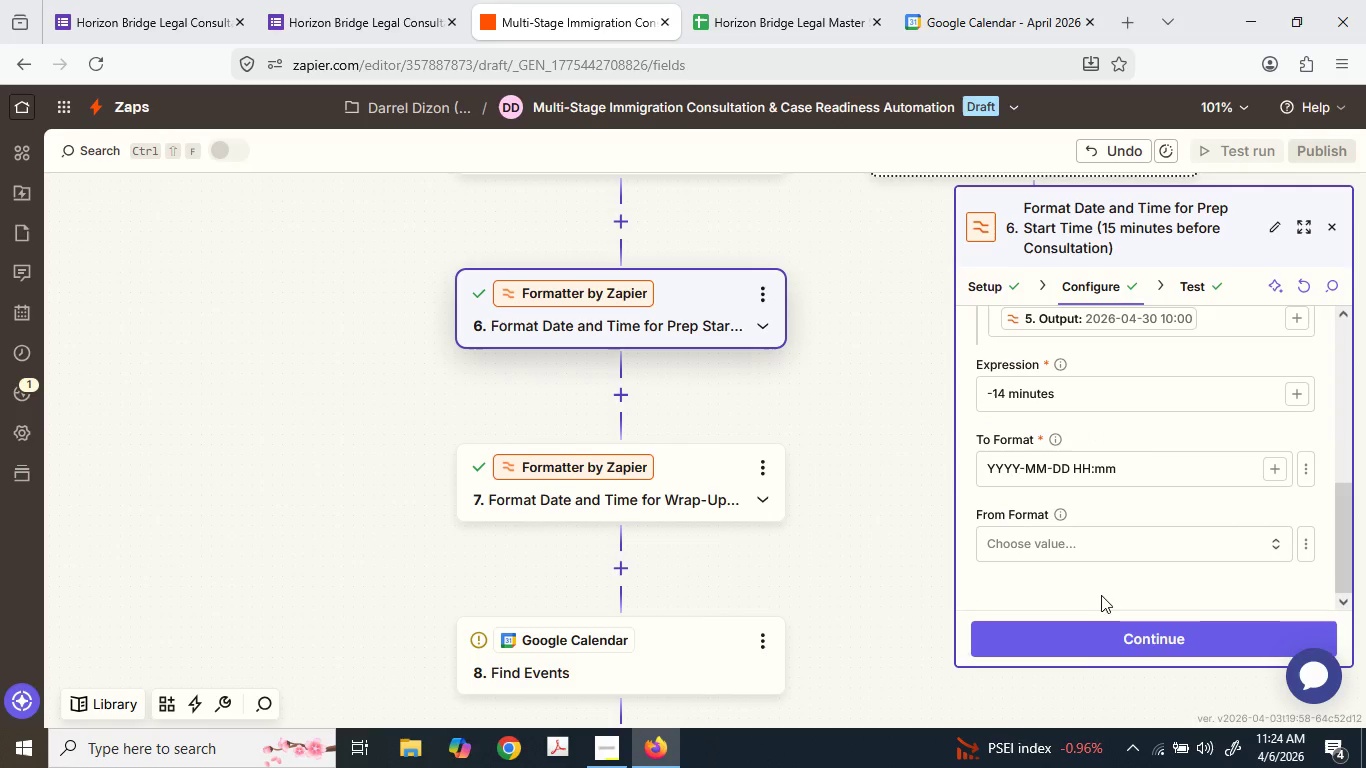 
left_click([1091, 649])
 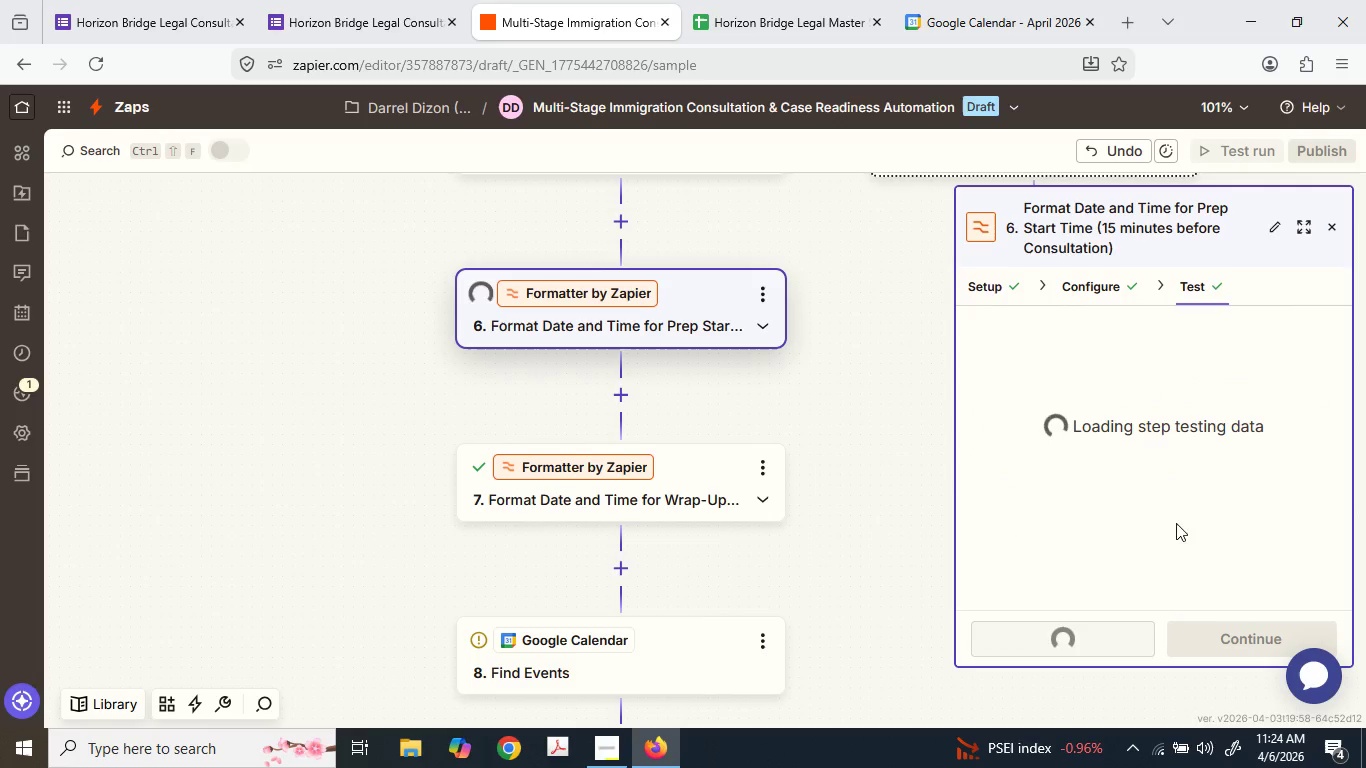 
scroll: coordinate [1277, 584], scroll_direction: down, amount: 5.0
 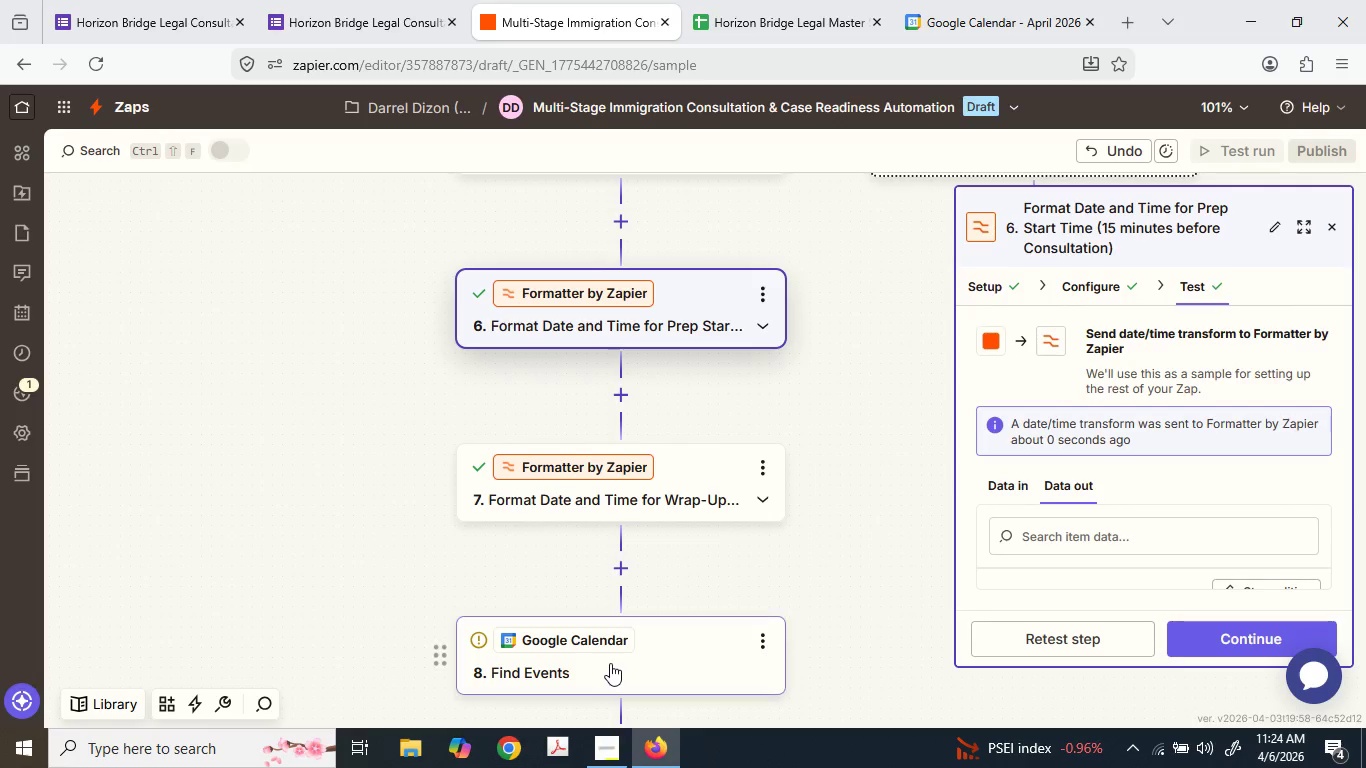 
left_click([610, 660])
 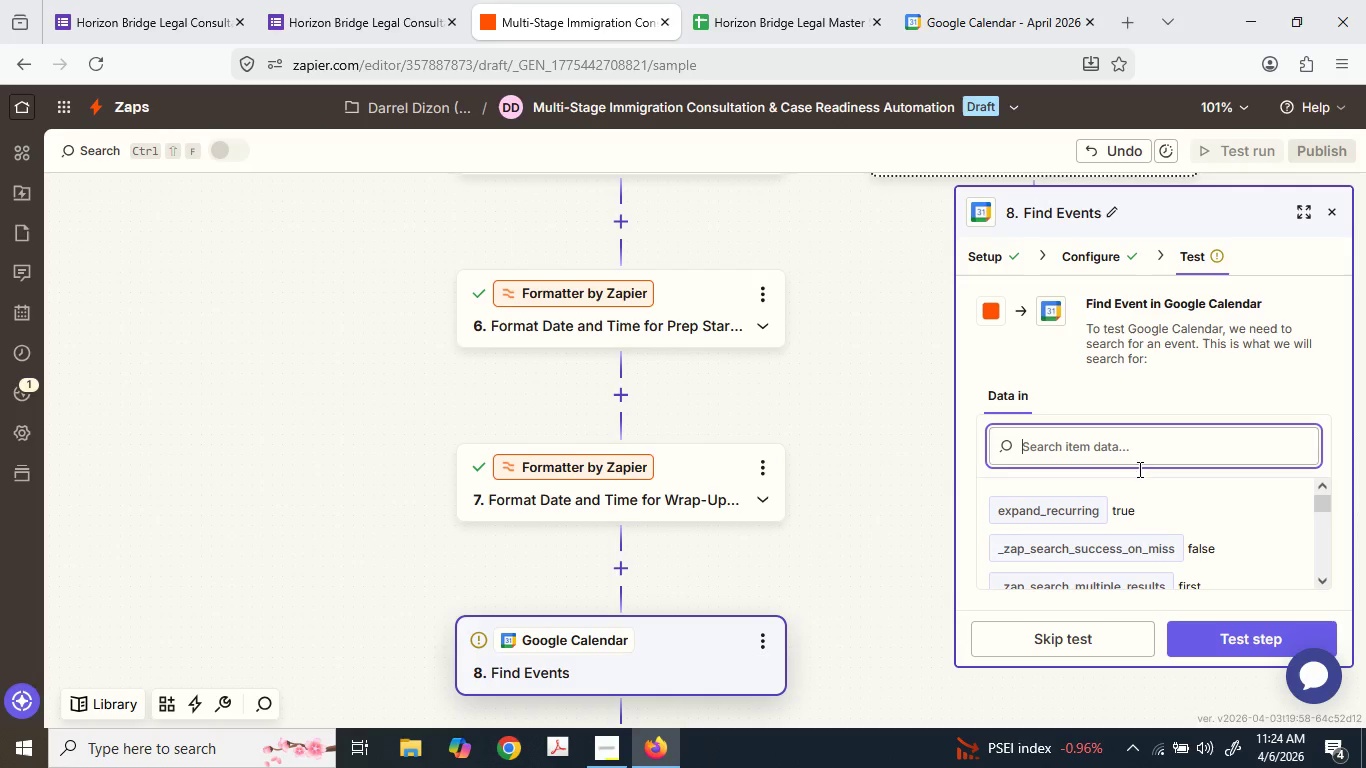 
scroll: coordinate [1166, 572], scroll_direction: down, amount: 14.0
 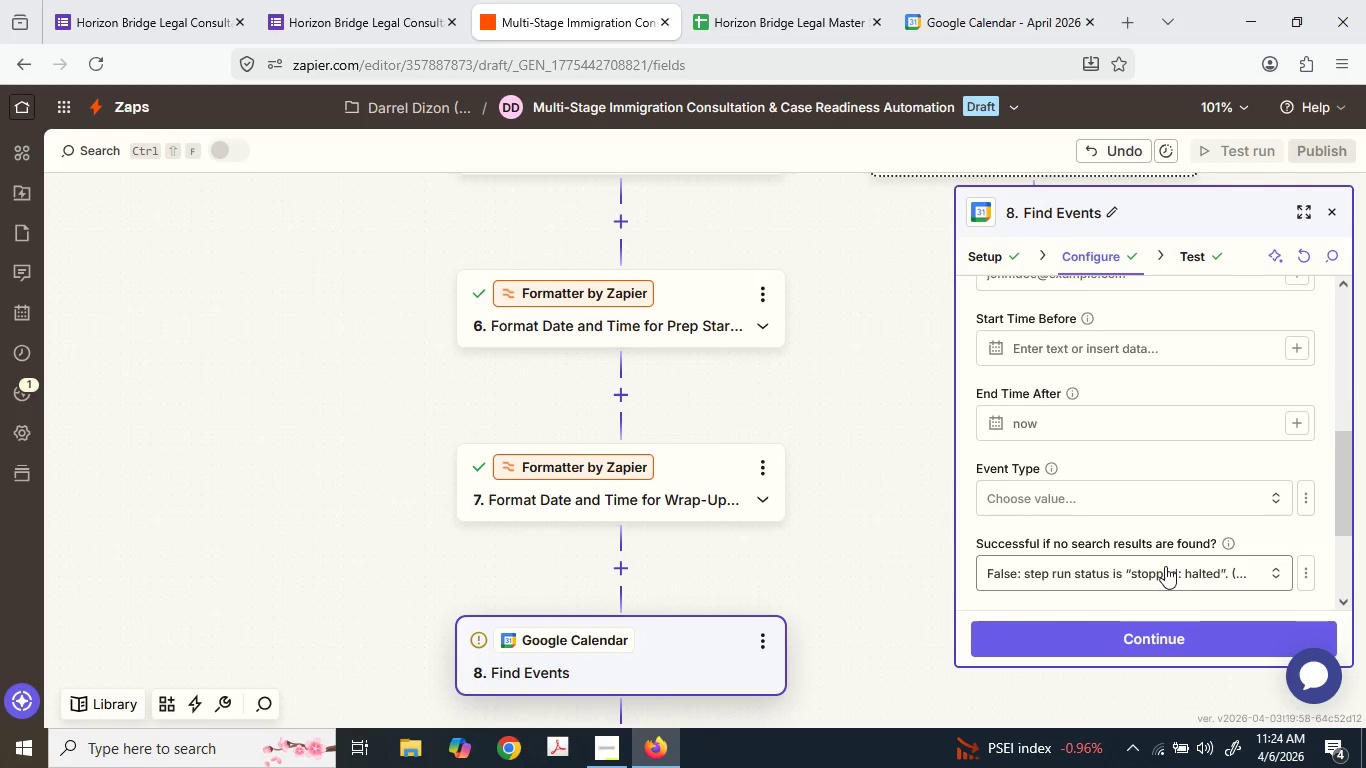 
scroll: coordinate [1165, 563], scroll_direction: none, amount: 0.0
 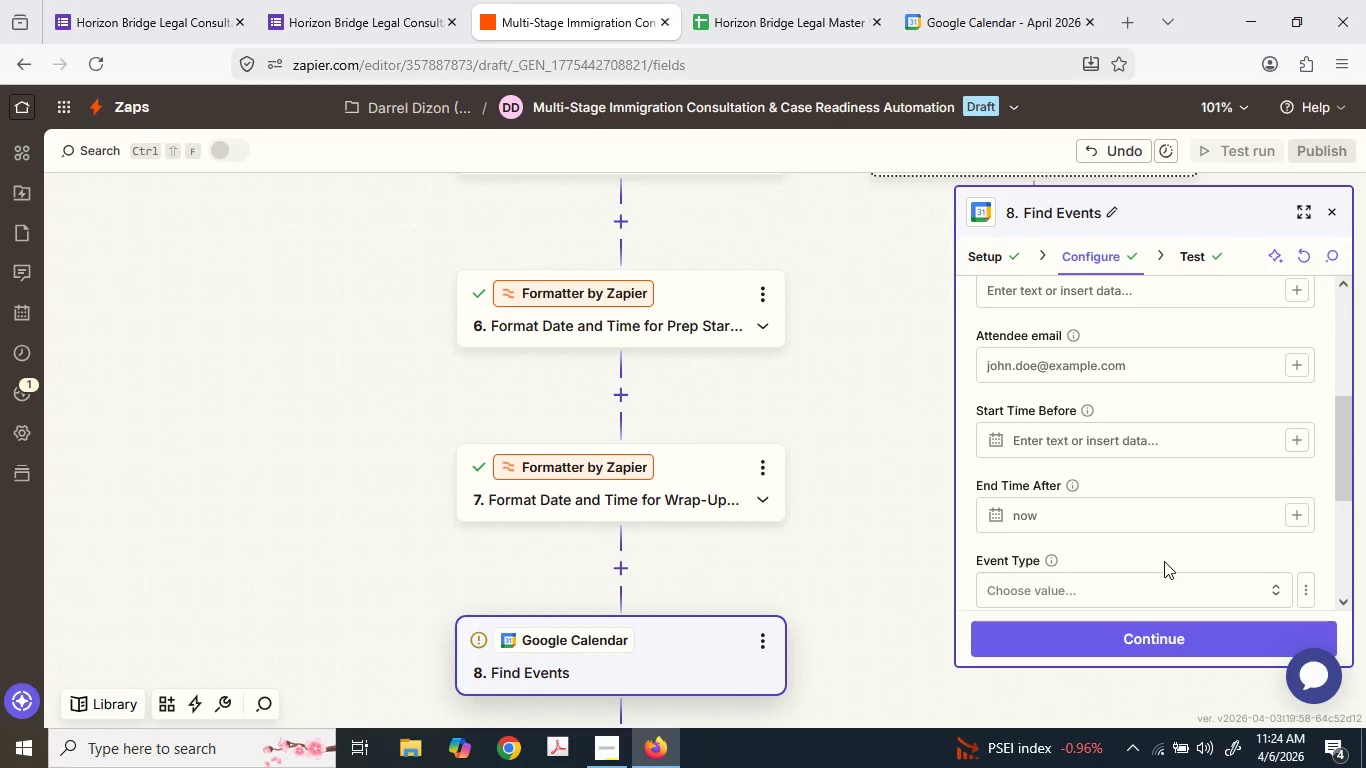 
scroll: coordinate [1101, 407], scroll_direction: up, amount: 3.0
 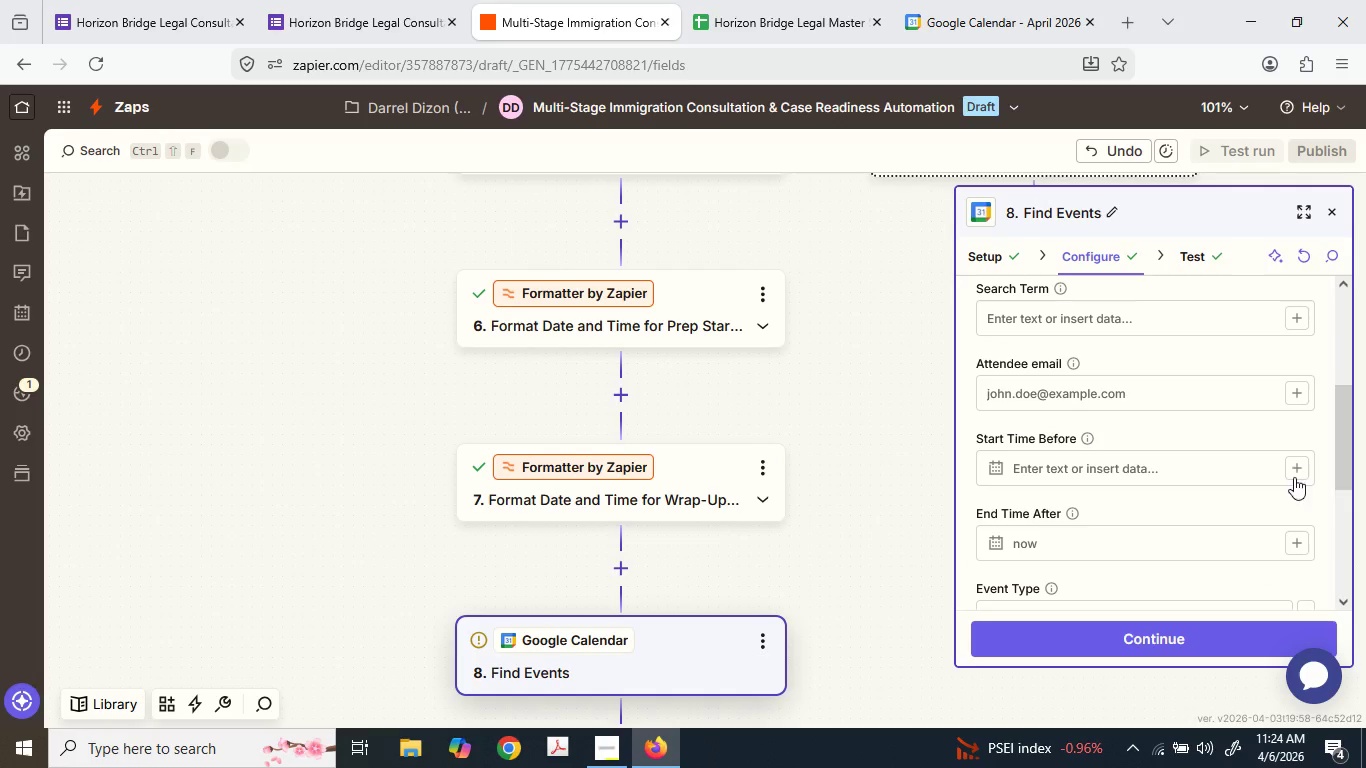 
left_click([1294, 467])
 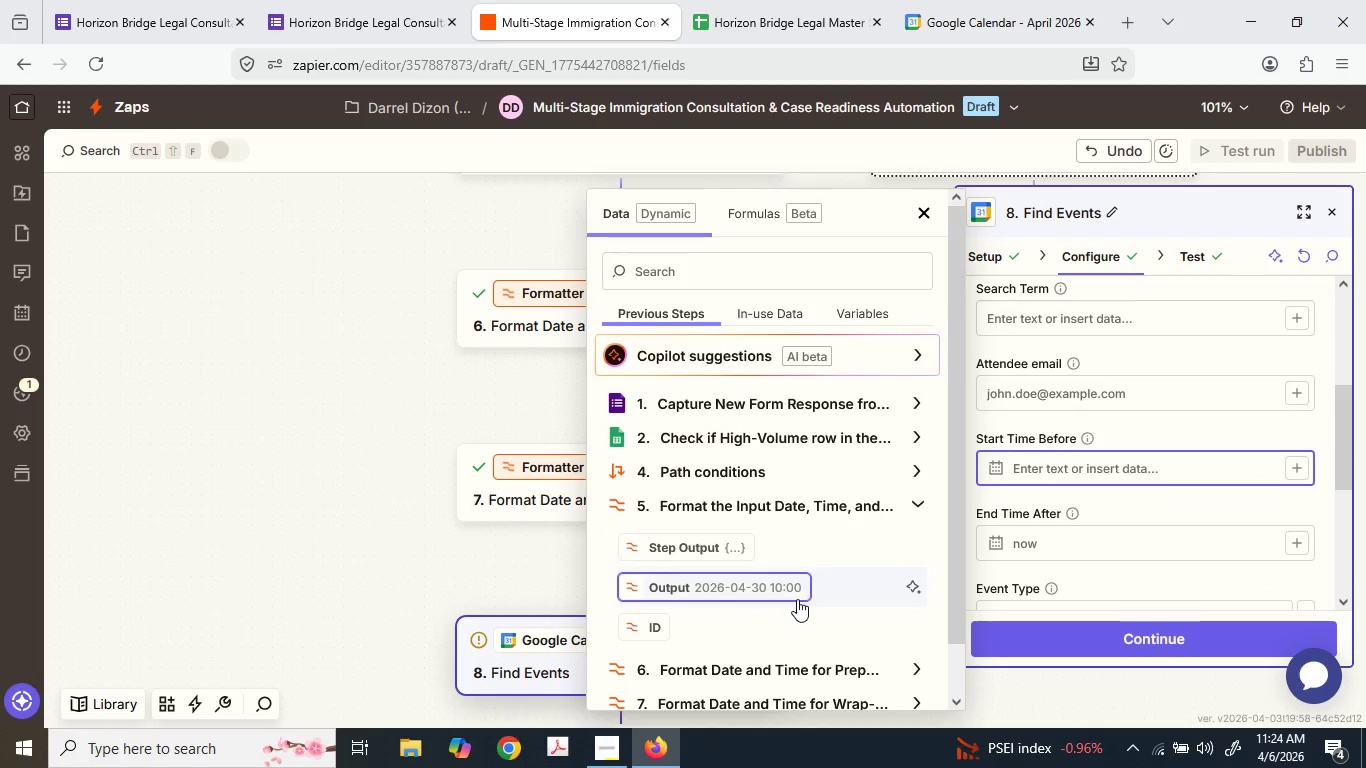 
scroll: coordinate [784, 624], scroll_direction: down, amount: 3.0
 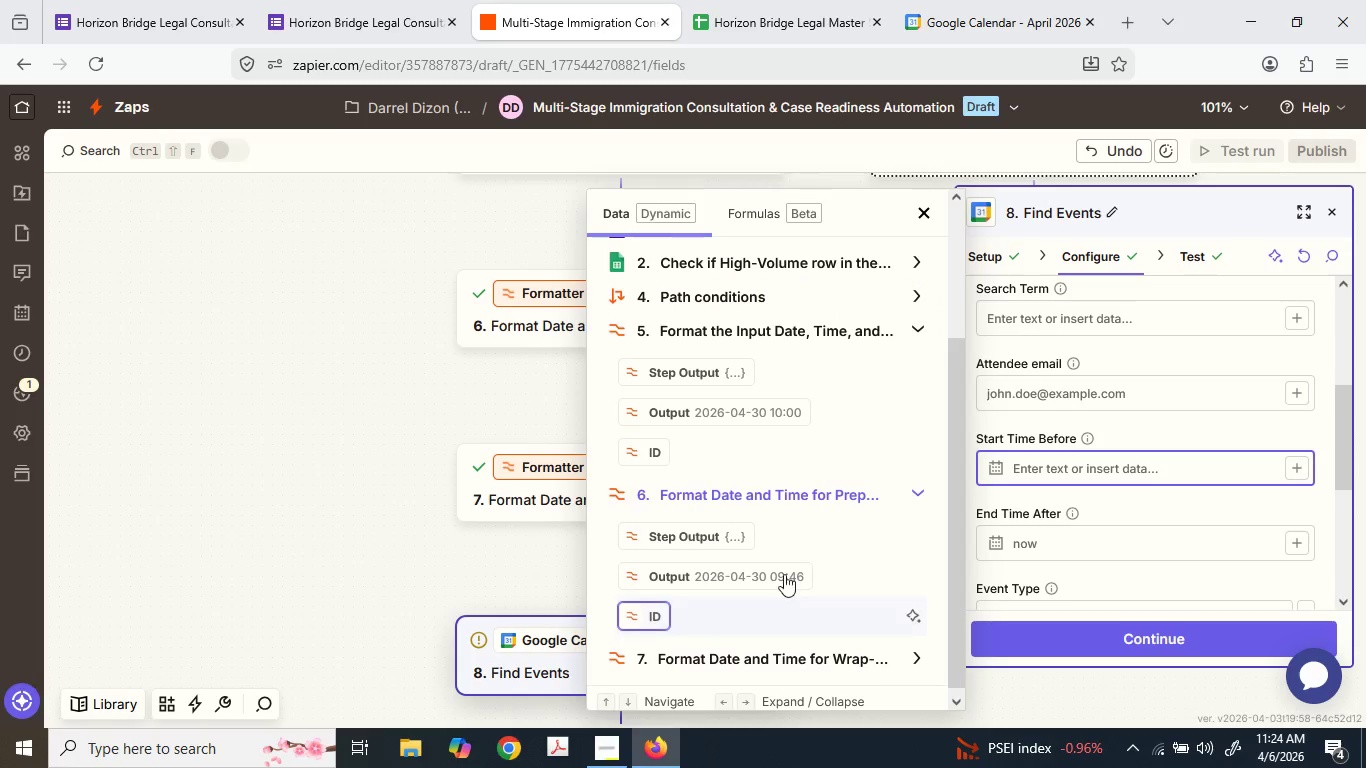 
left_click([784, 572])
 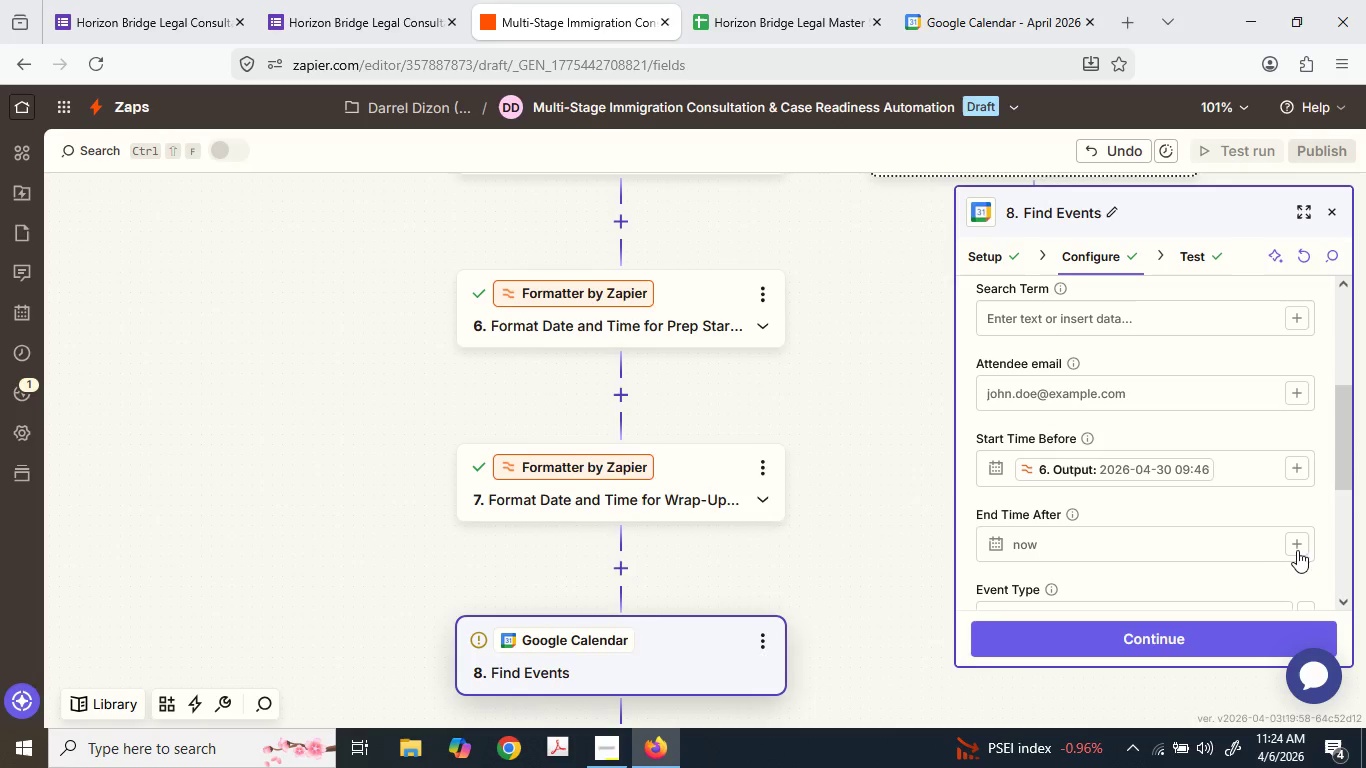 
scroll: coordinate [789, 545], scroll_direction: down, amount: 4.0
 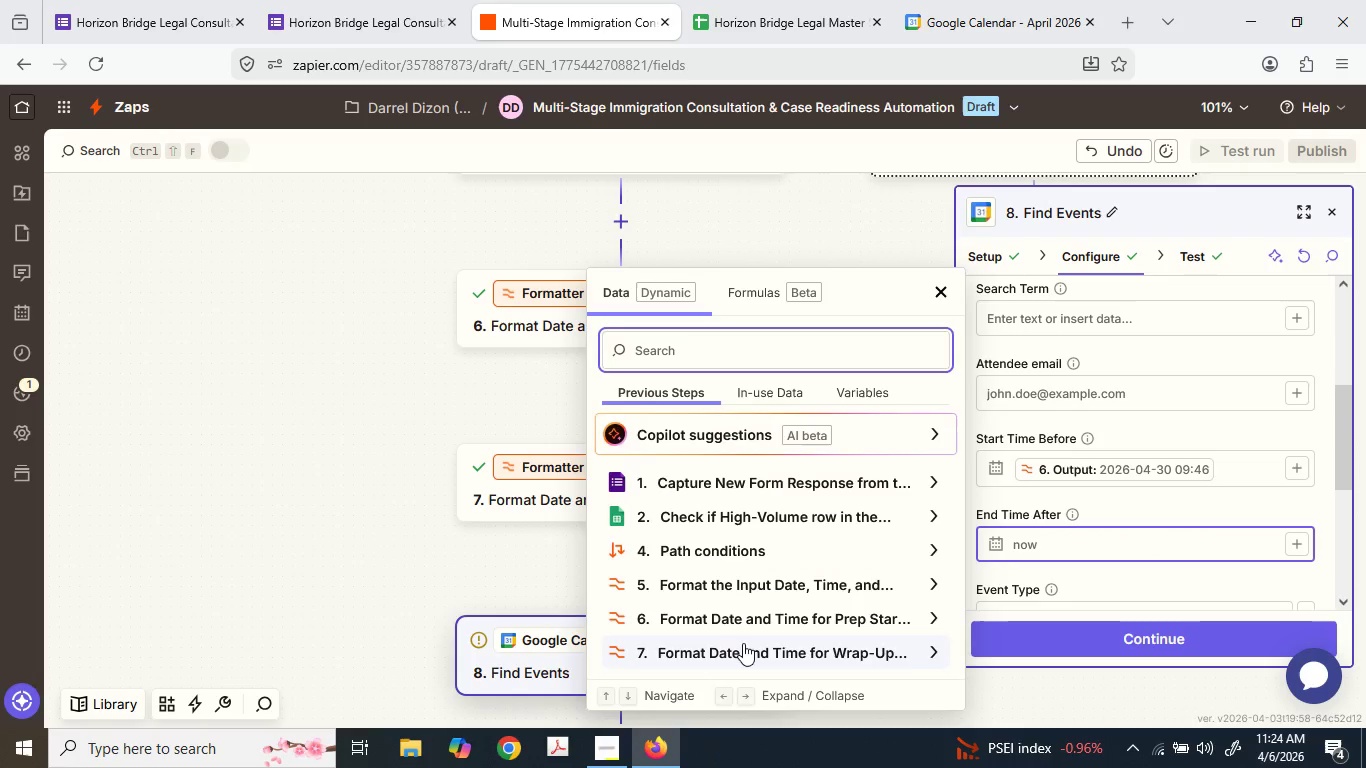 
left_click([743, 643])
 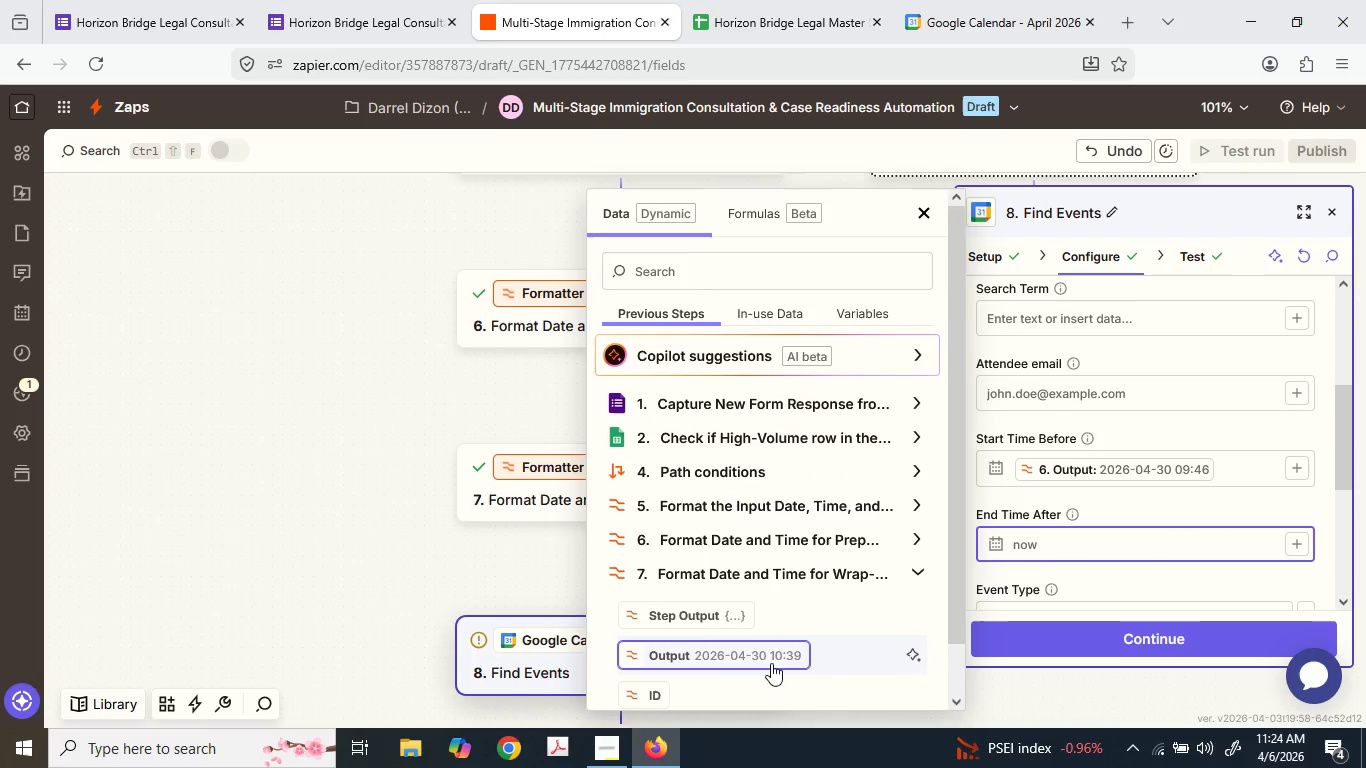 
scroll: coordinate [1262, 503], scroll_direction: down, amount: 2.0
 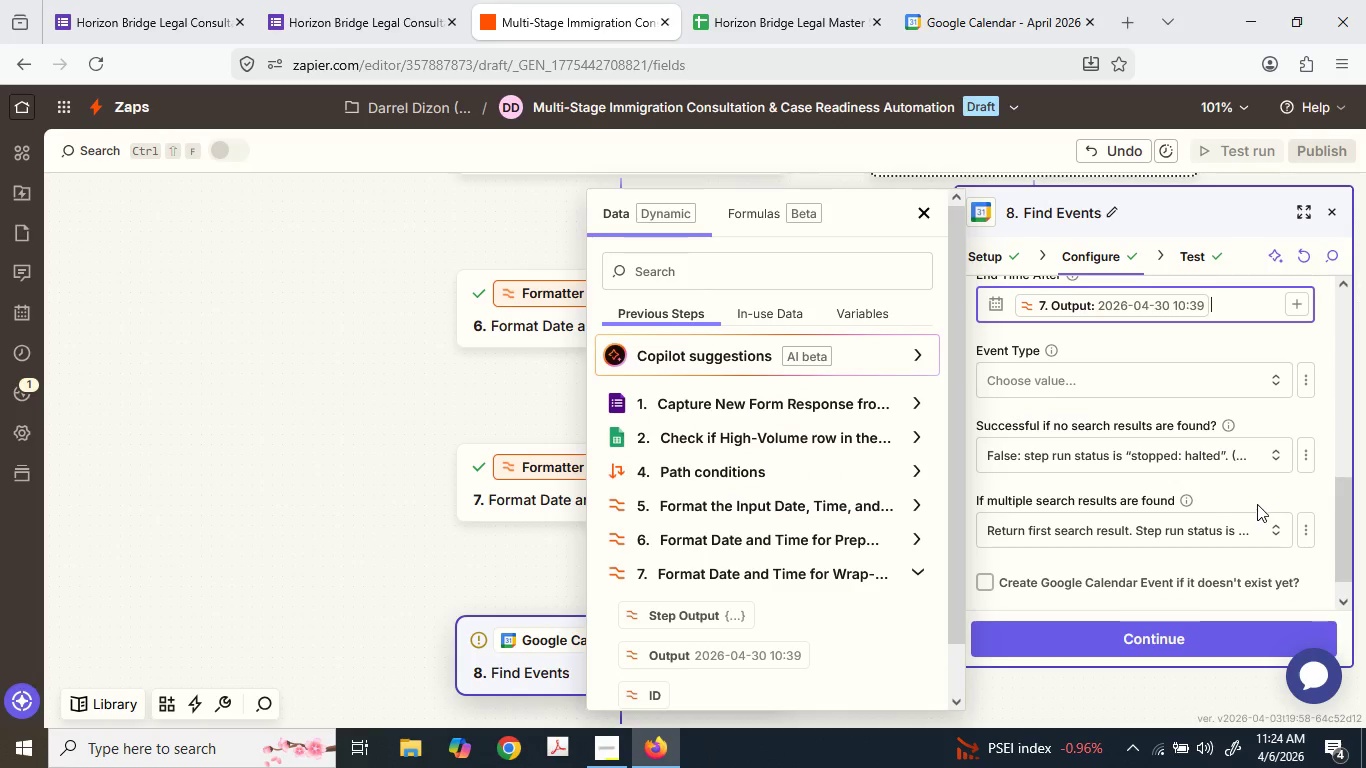 
scroll: coordinate [1257, 503], scroll_direction: up, amount: 1.0
 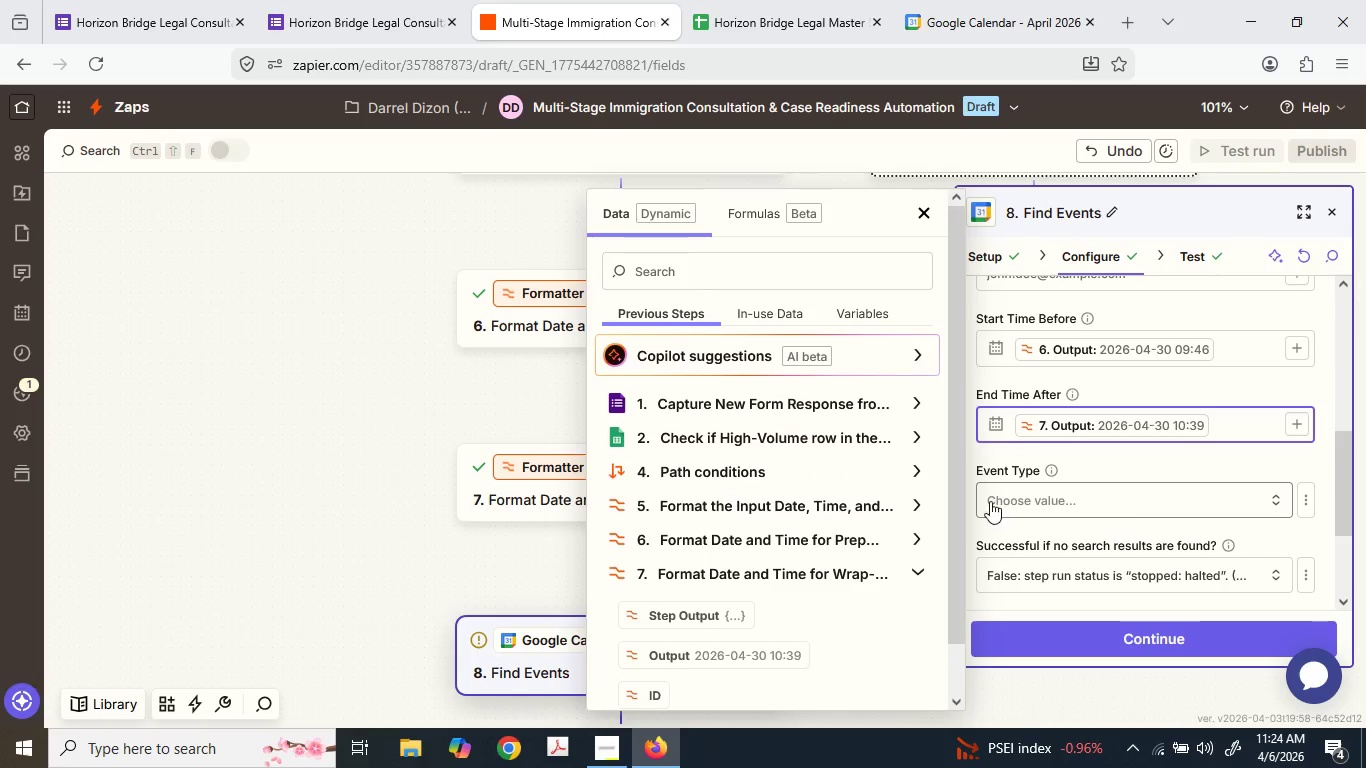 
scroll: coordinate [1055, 462], scroll_direction: down, amount: 2.0
 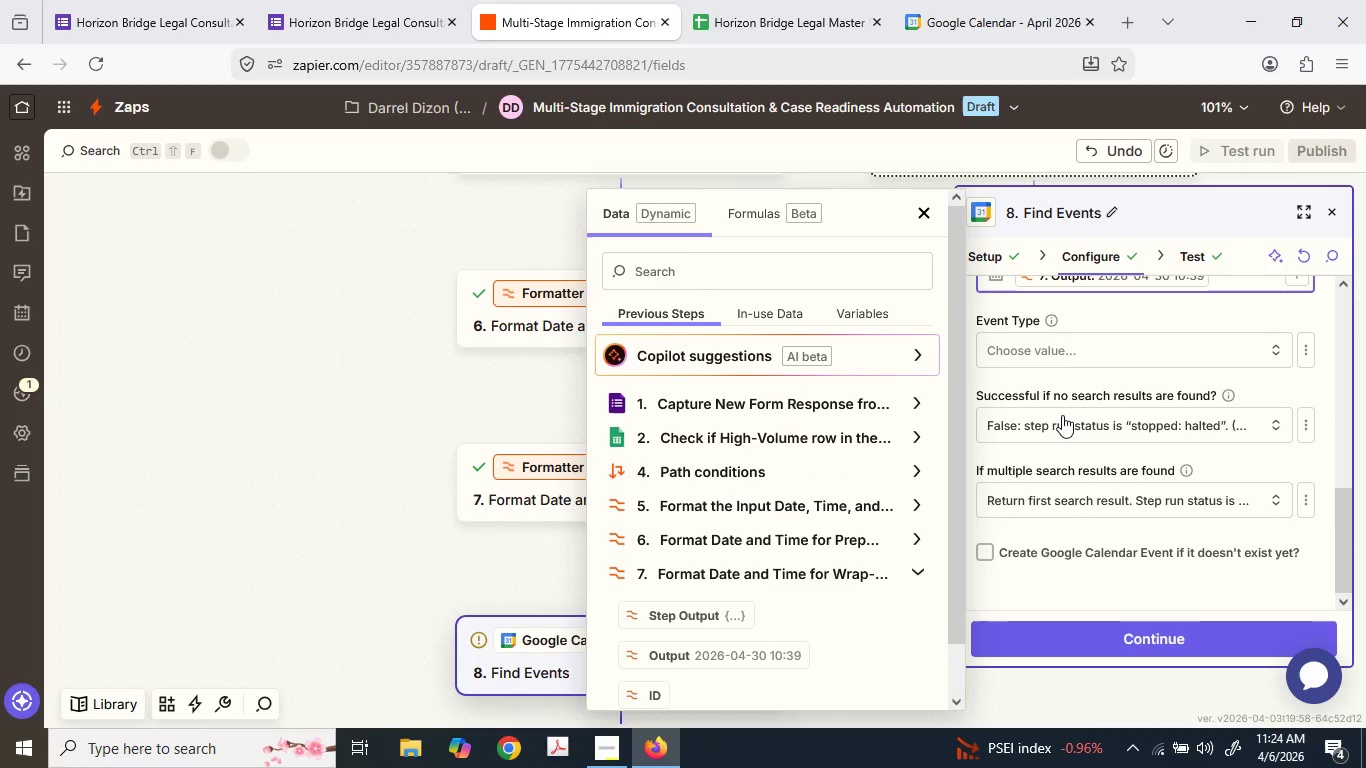 
mouse_move([1024, 509])
 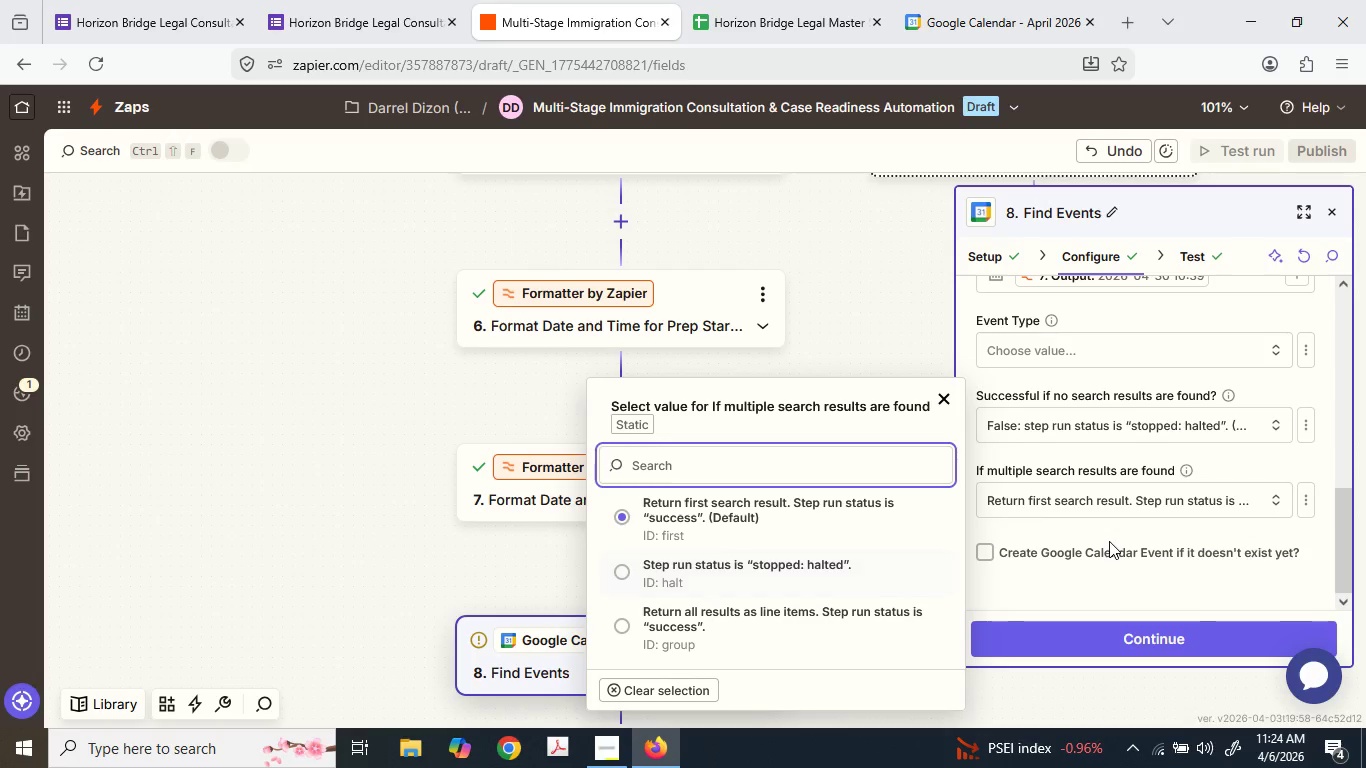 
wait(5.52)
 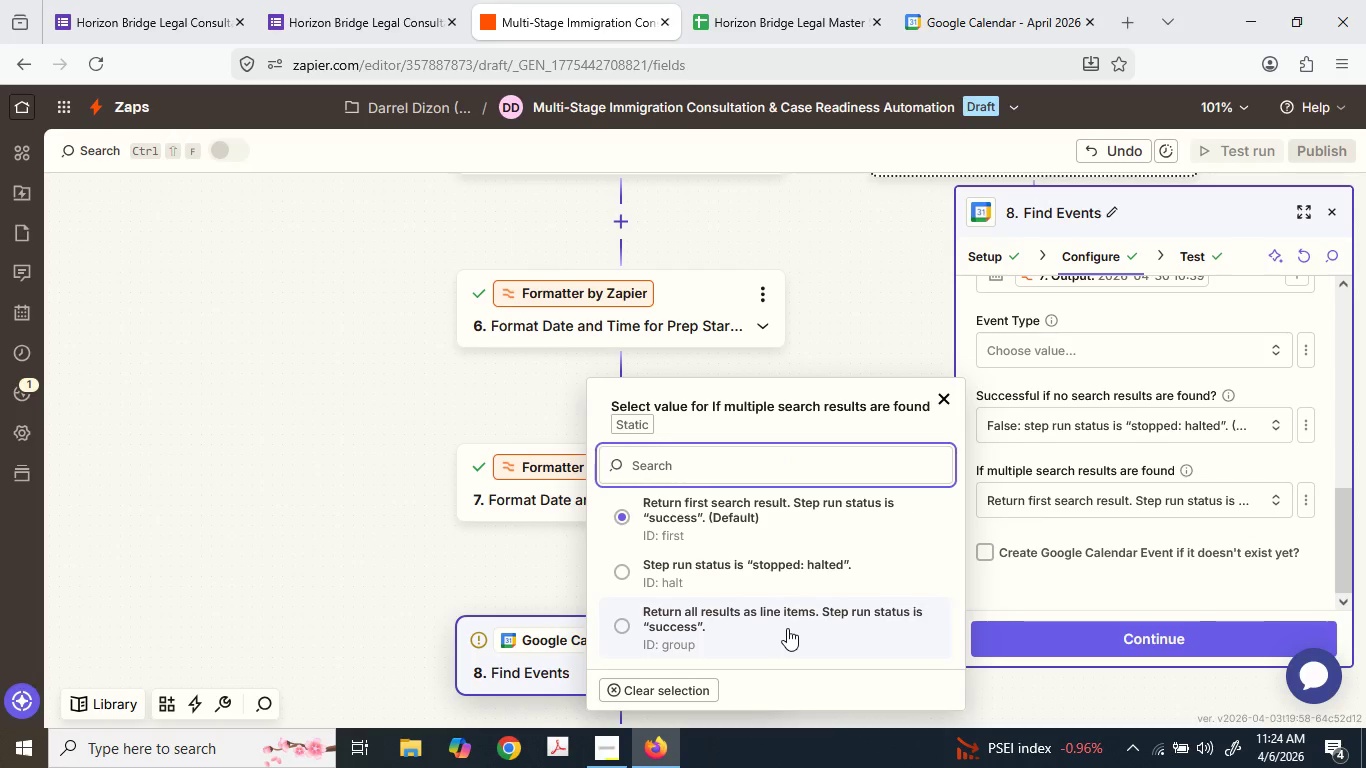 
left_click([1131, 631])
 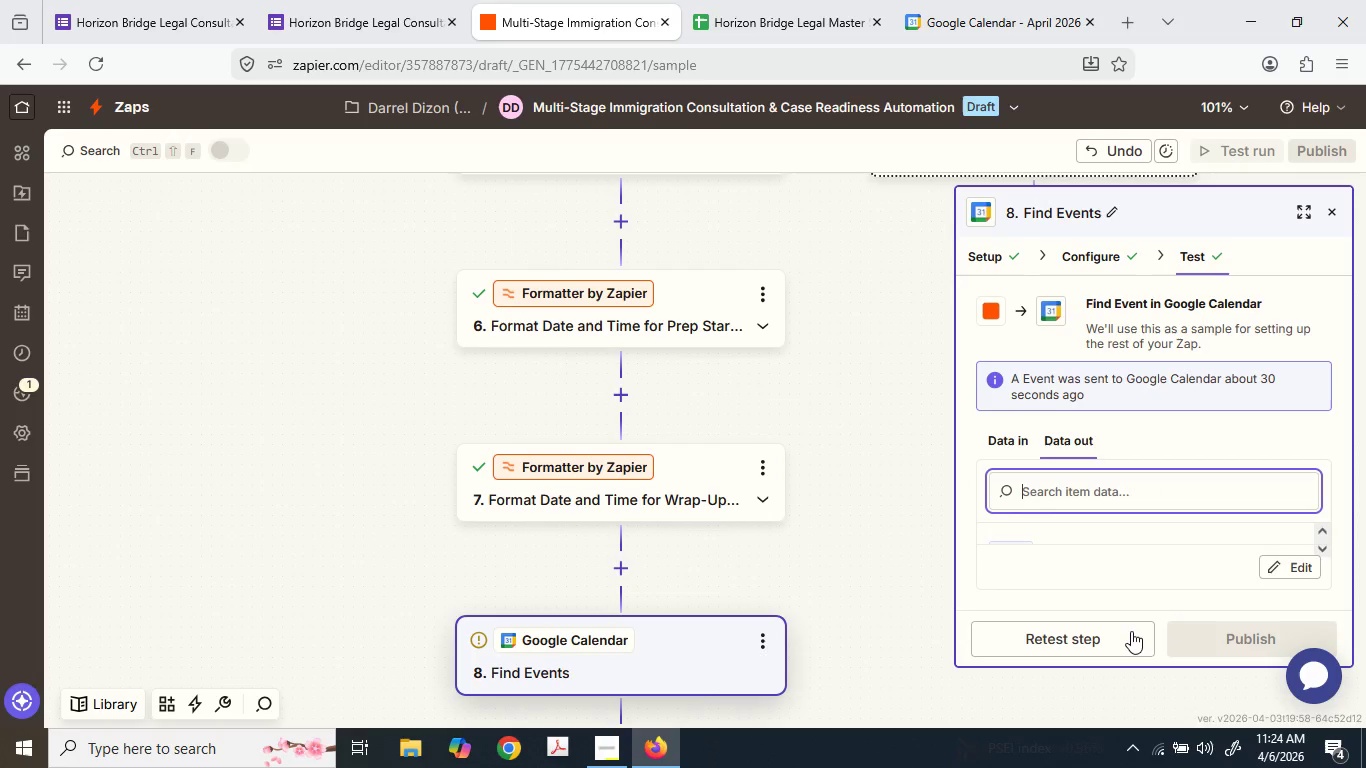 
left_click([1131, 631])
 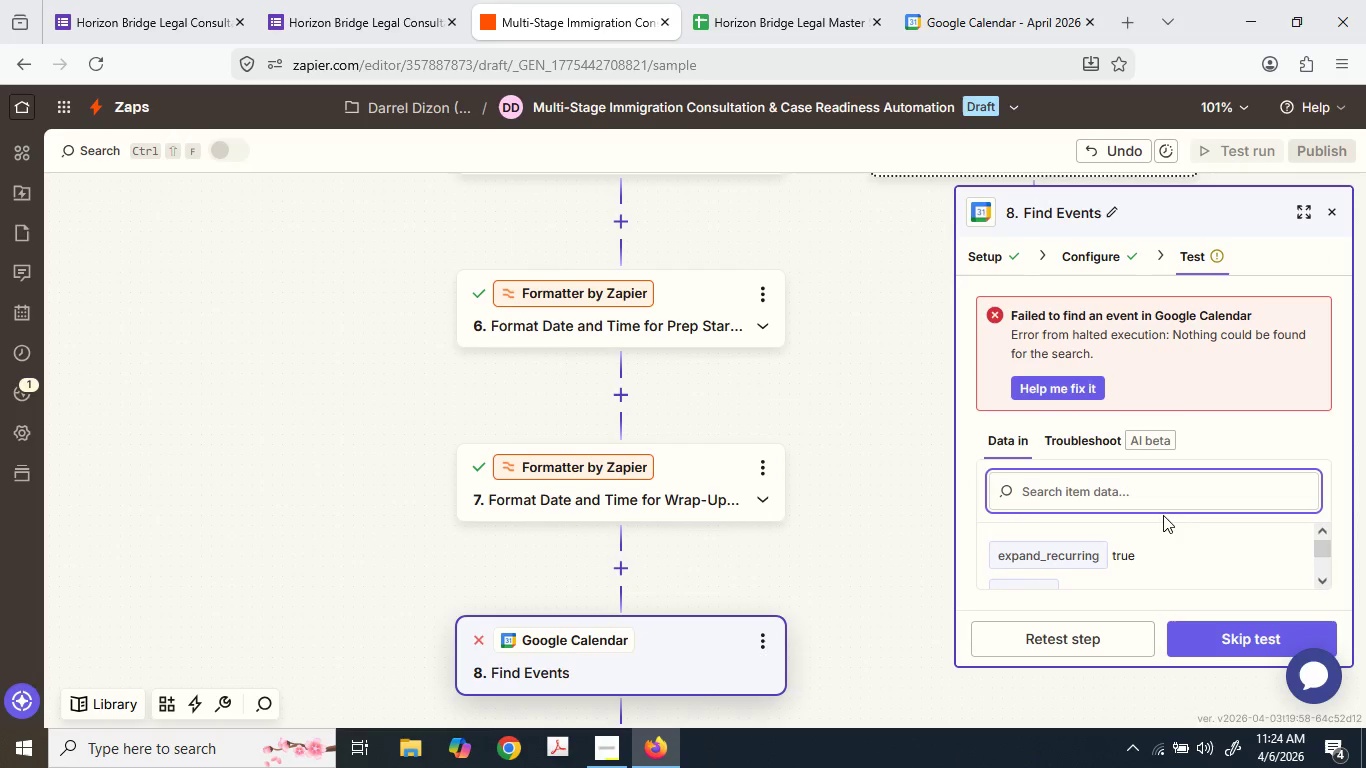 
scroll: coordinate [1154, 567], scroll_direction: down, amount: 2.0
 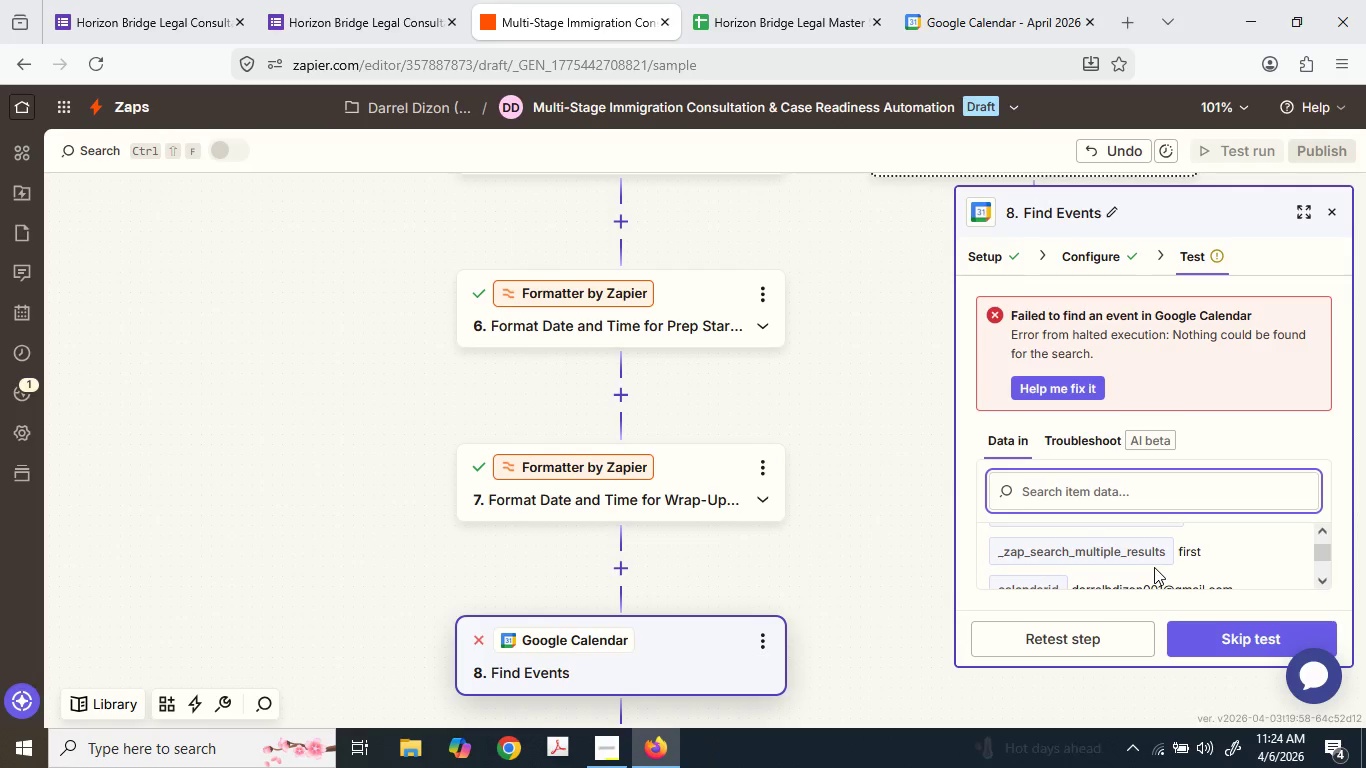 
scroll: coordinate [1154, 567], scroll_direction: up, amount: 1.0
 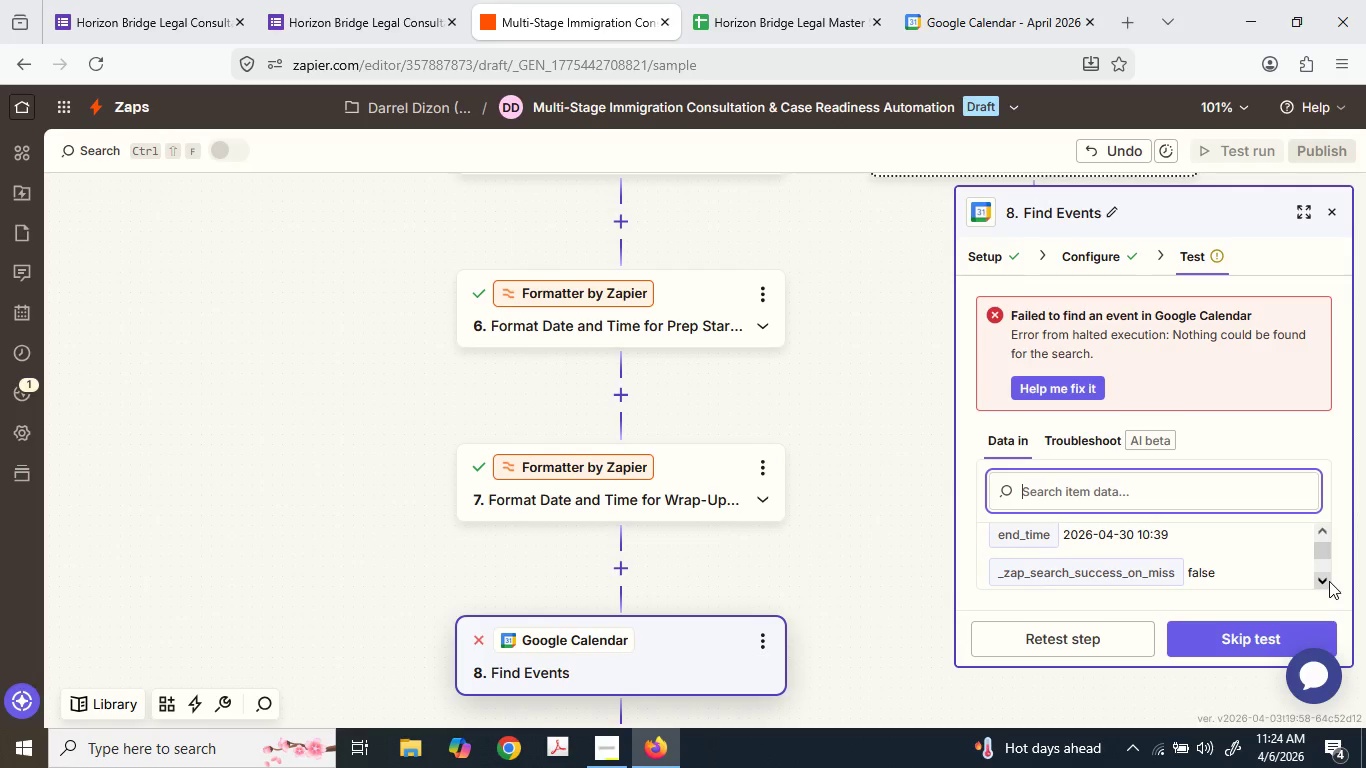 
left_click([1325, 532])
 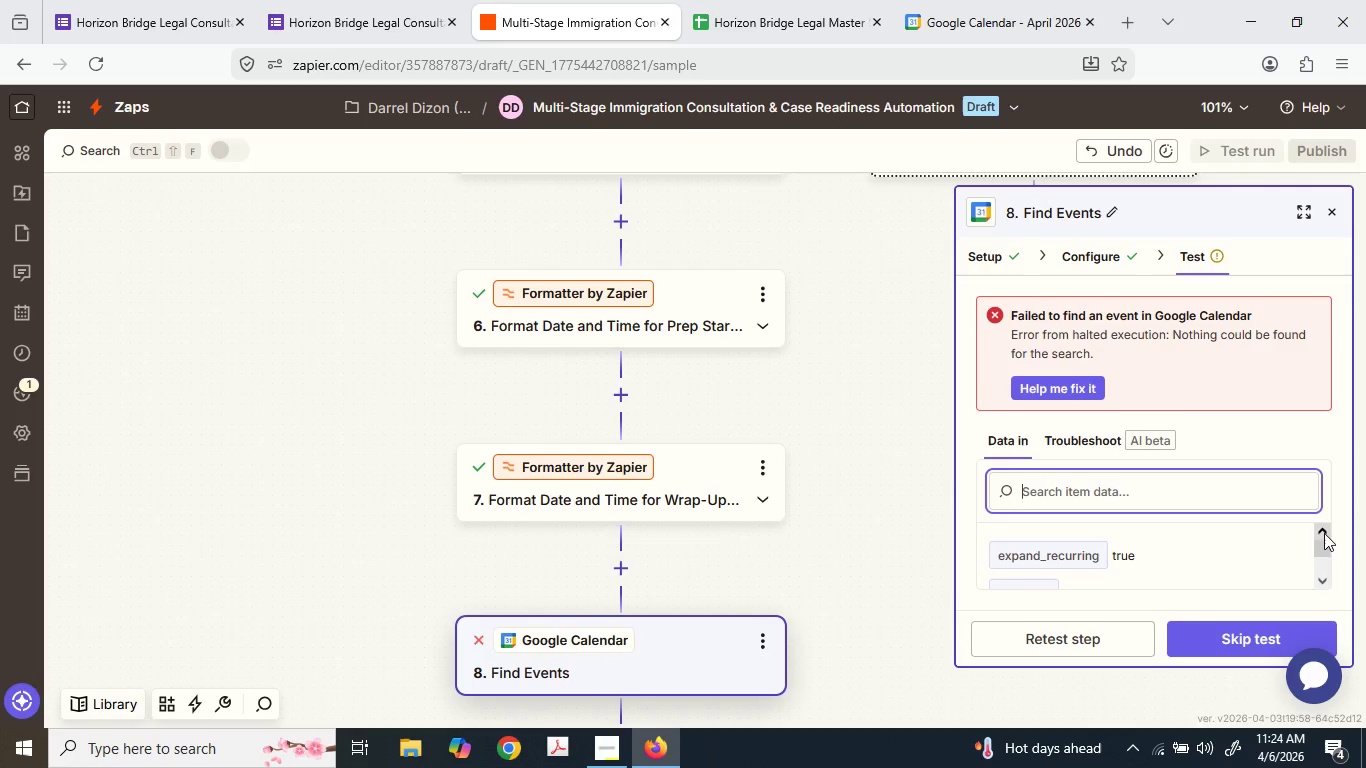 
left_click([1324, 533])
 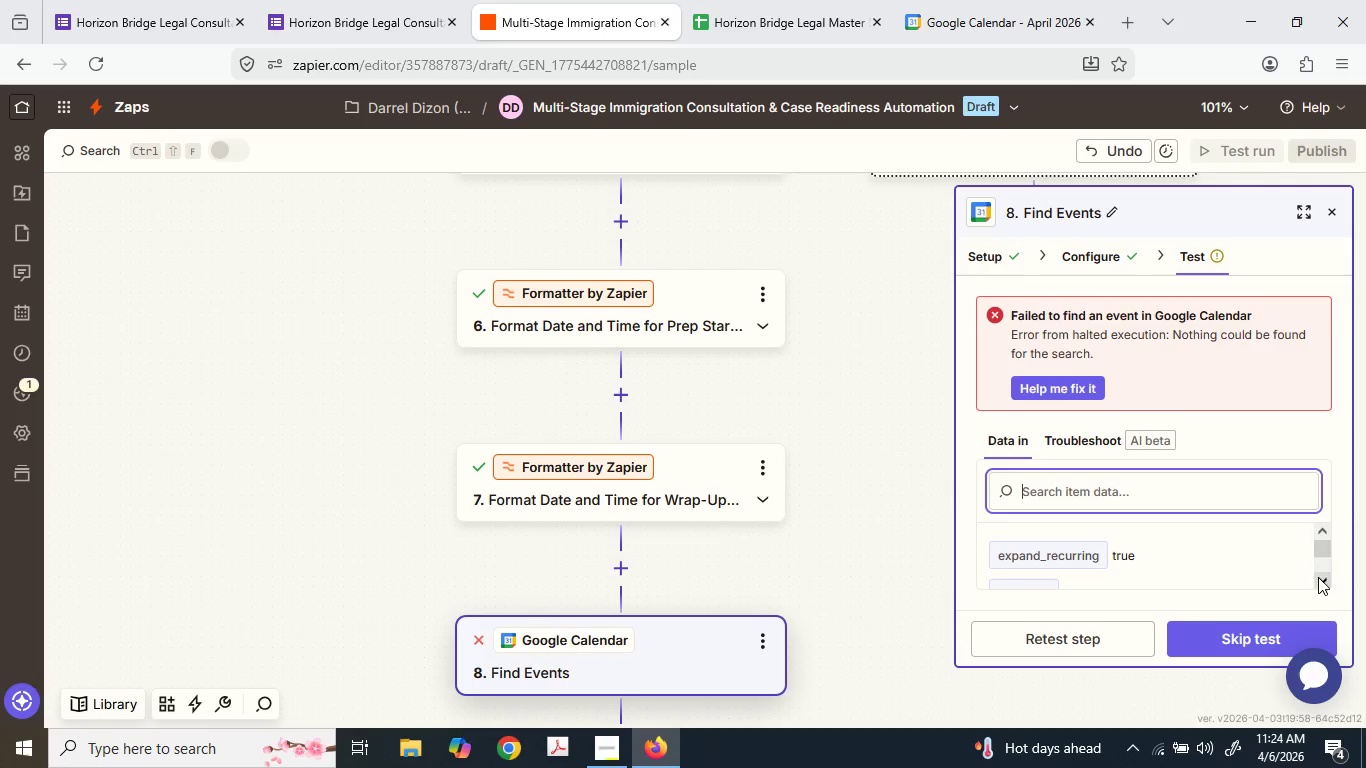 
left_click([1322, 578])
 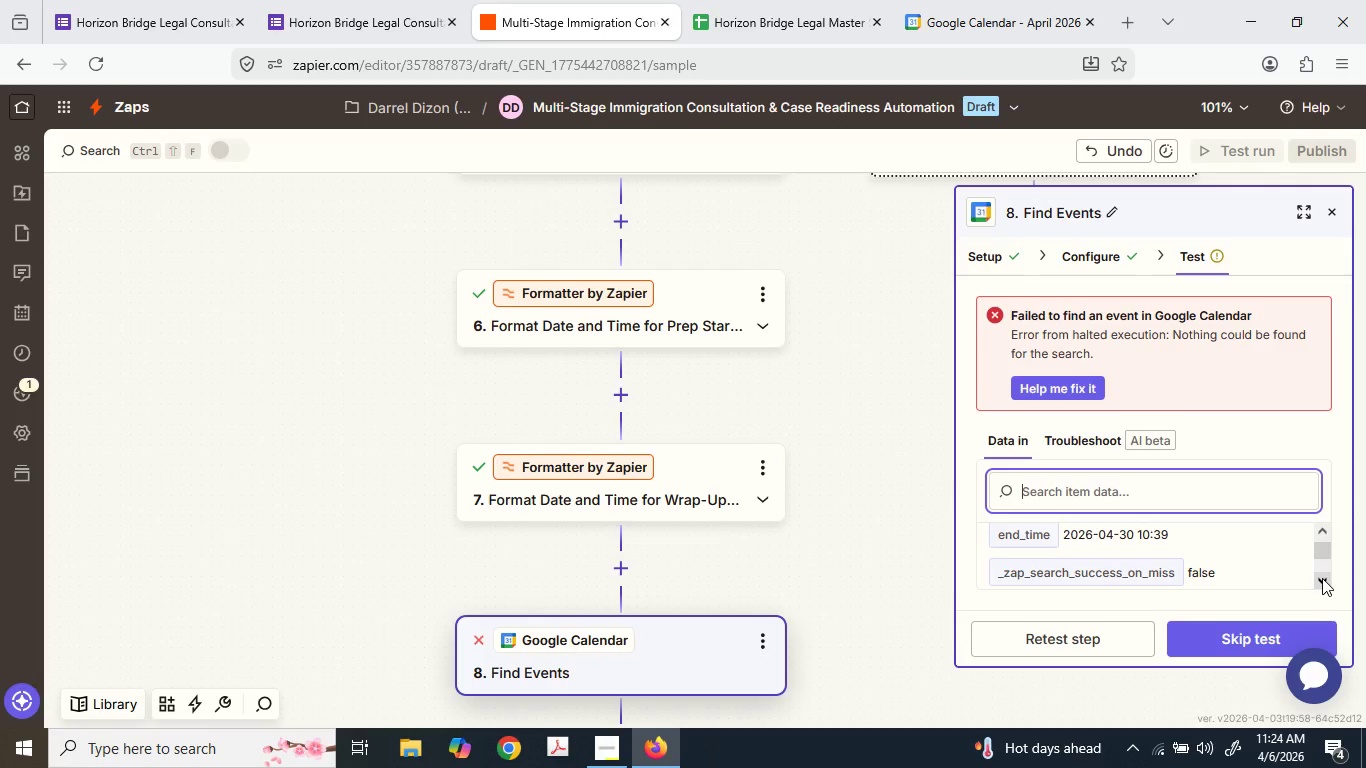 
left_click([1322, 578])
 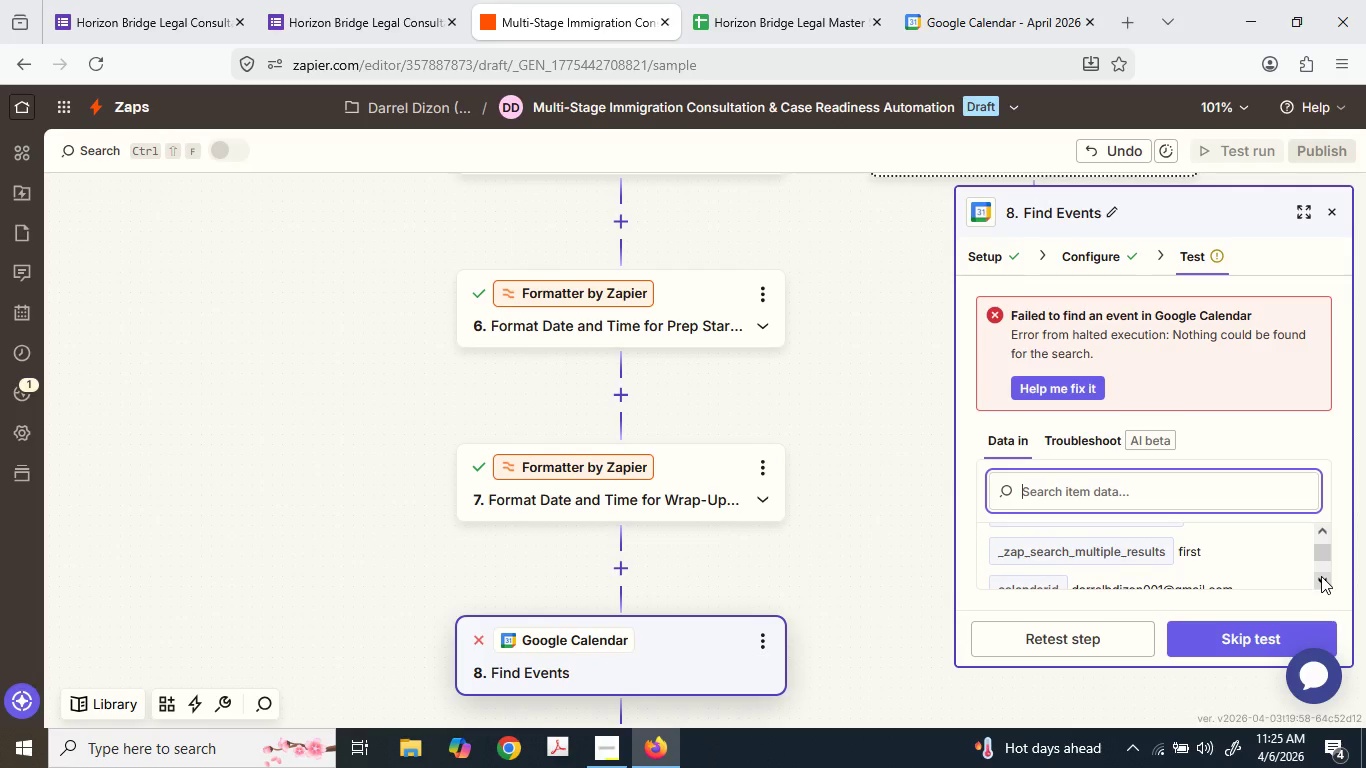 
left_click([1321, 576])
 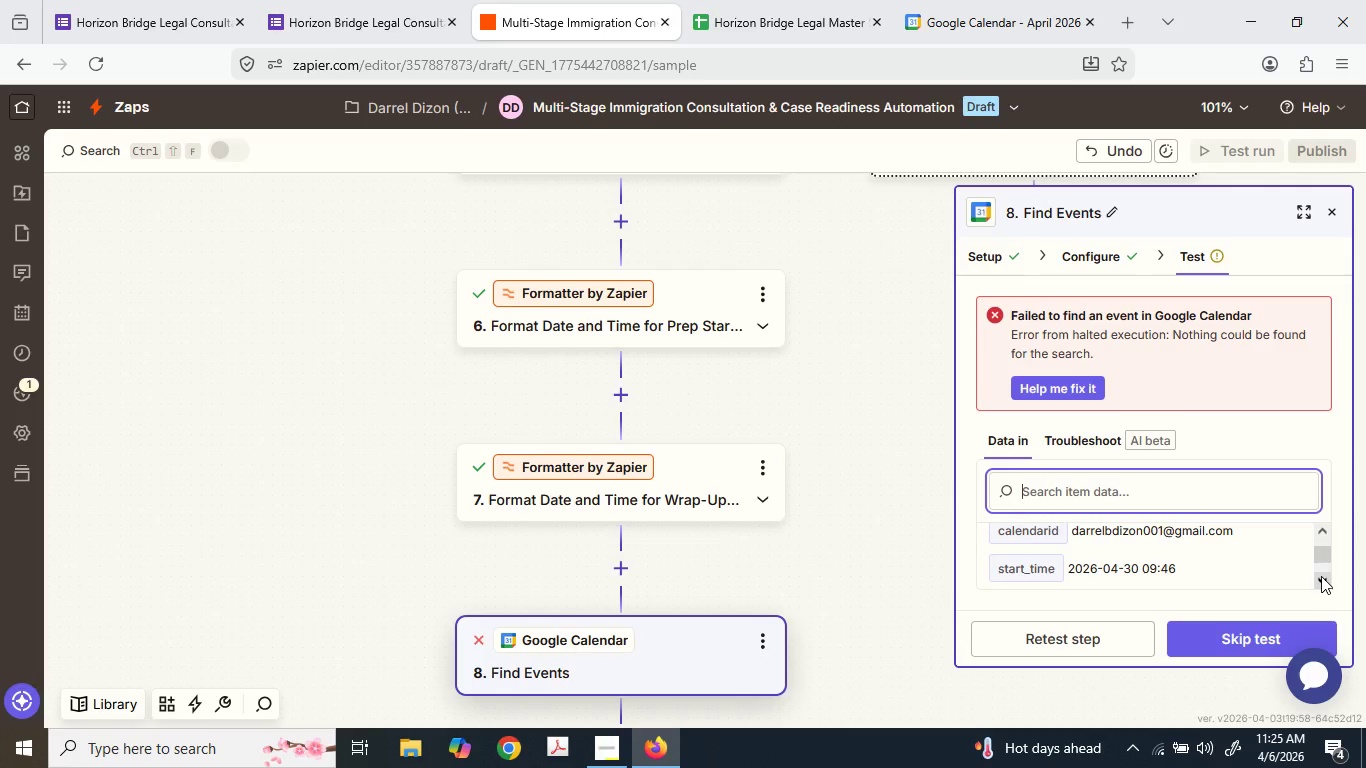 
left_click([1321, 576])
 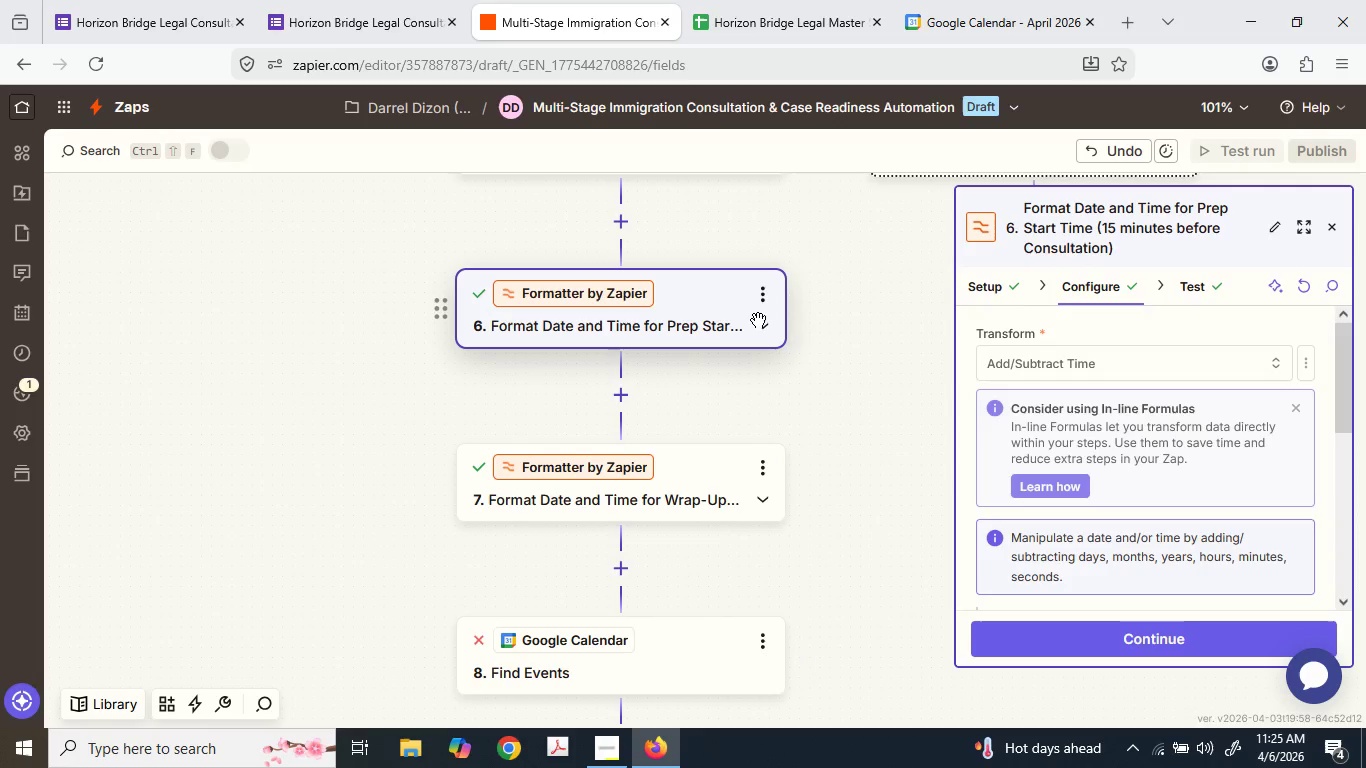 
scroll: coordinate [1087, 448], scroll_direction: down, amount: 4.0
 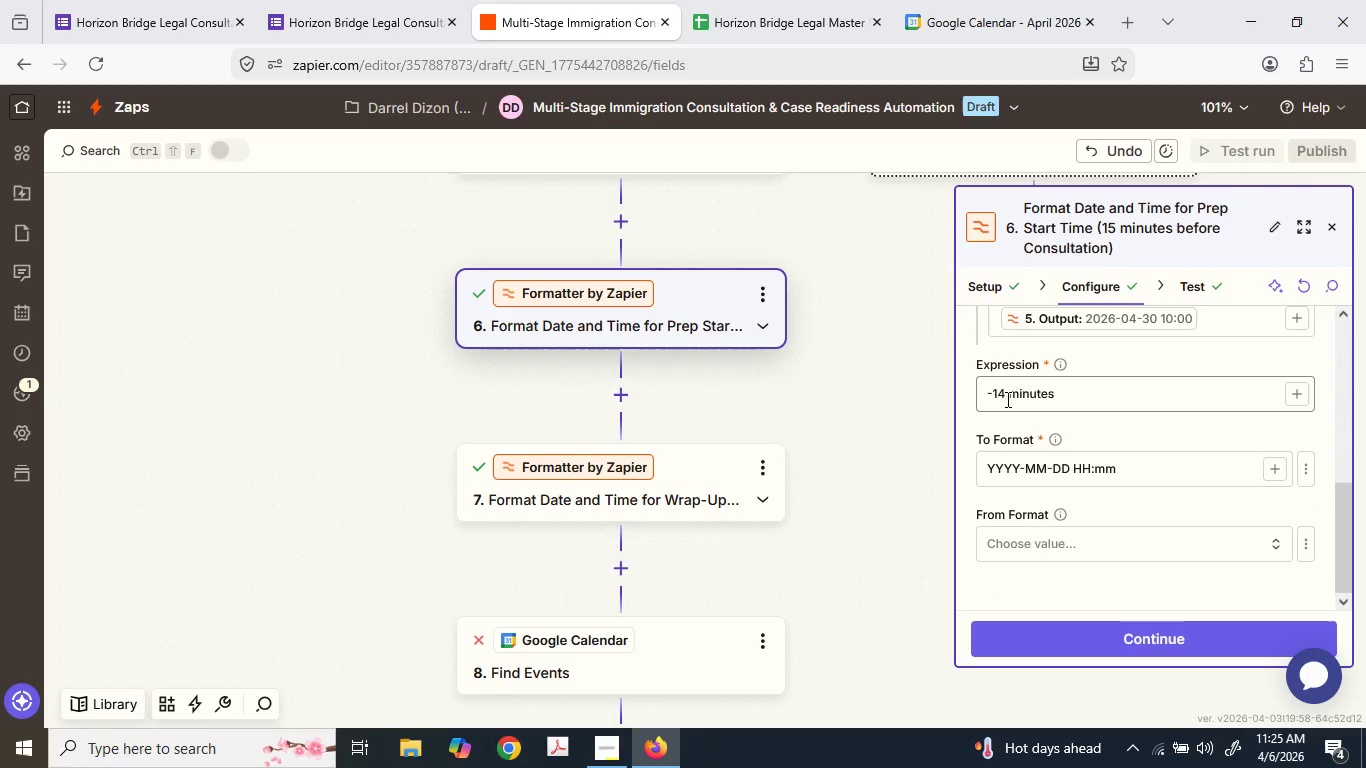 
left_click([1006, 396])
 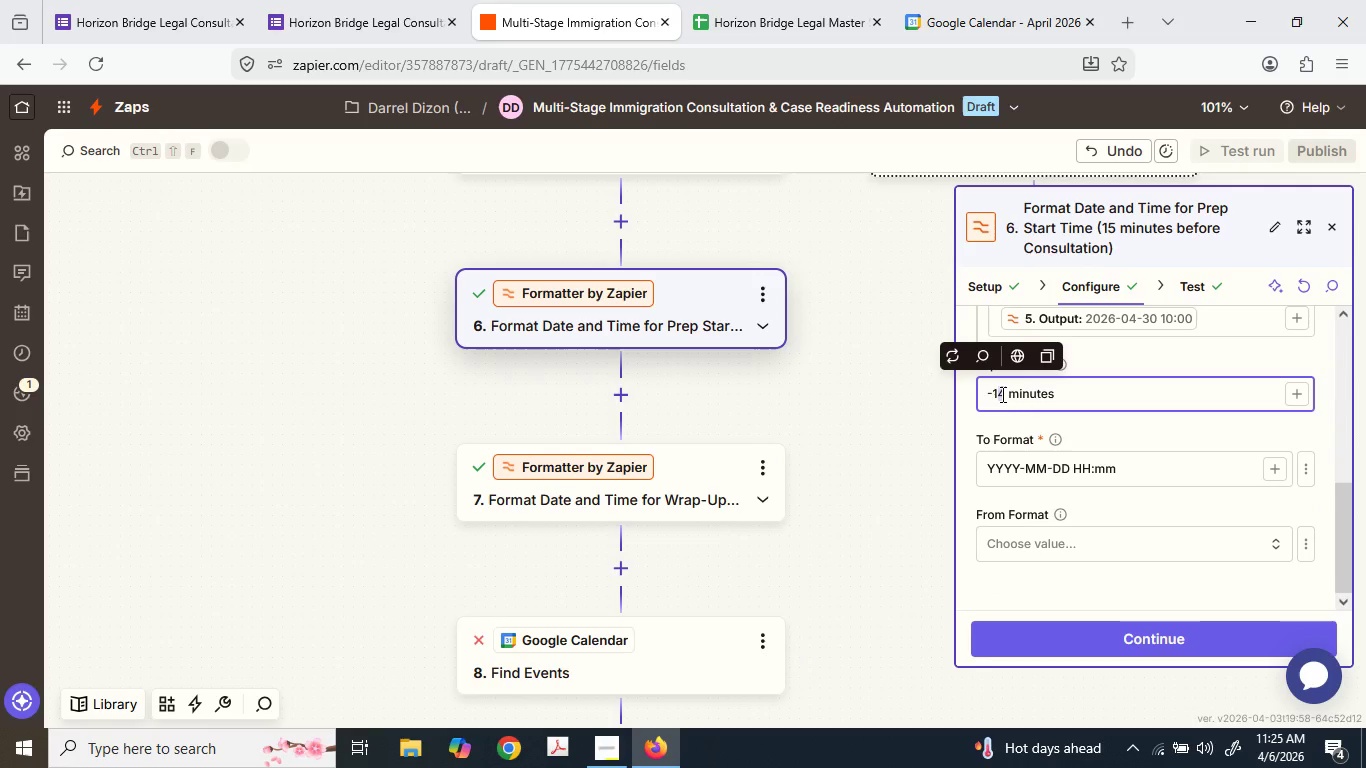 
key(Numpad5)
 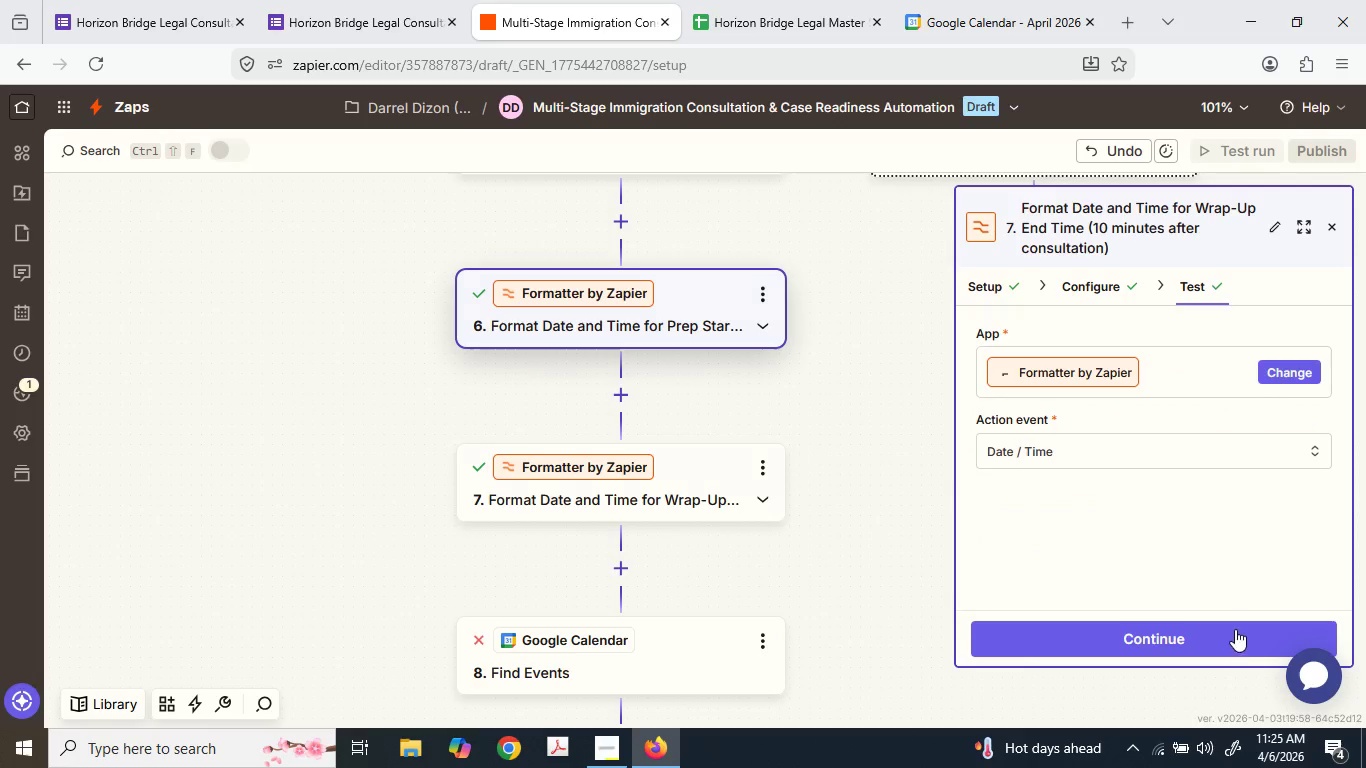 
wait(7.12)
 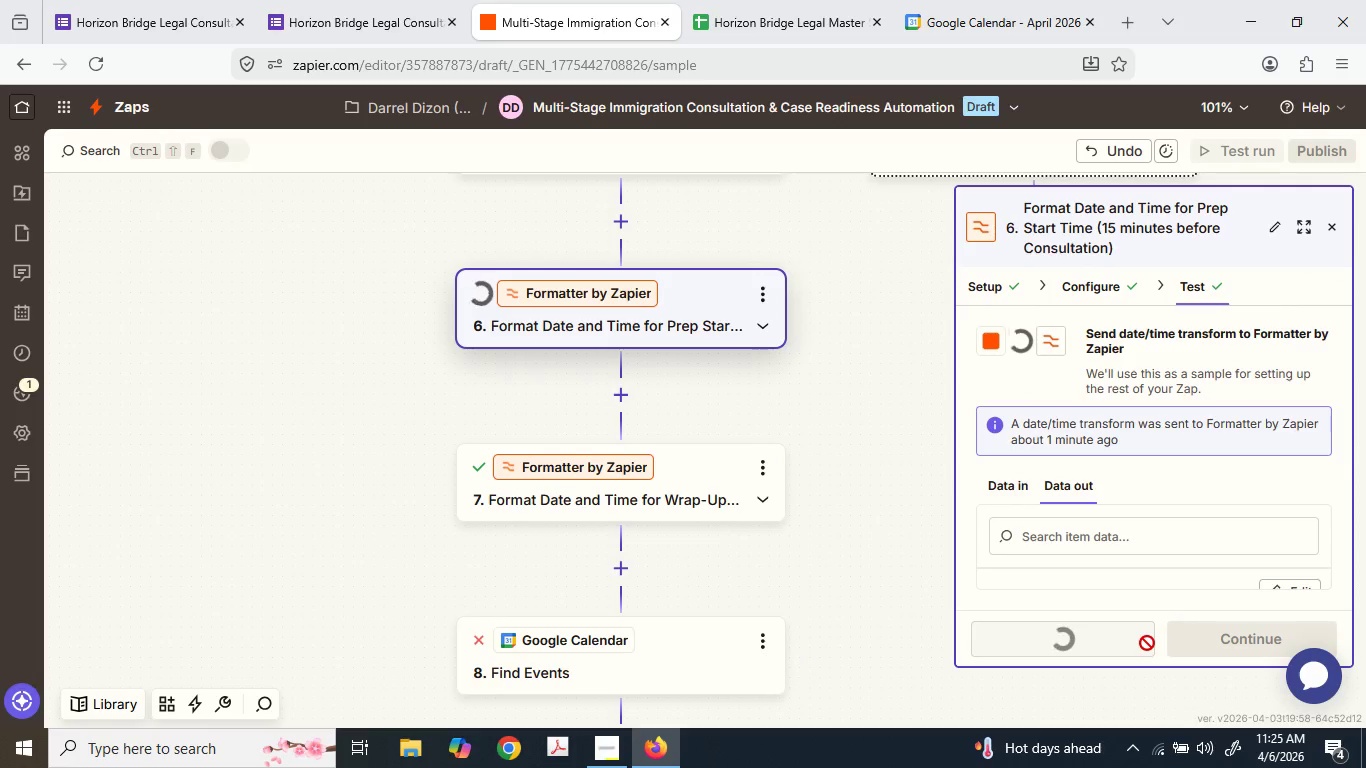 
scroll: coordinate [1129, 481], scroll_direction: down, amount: 4.0
 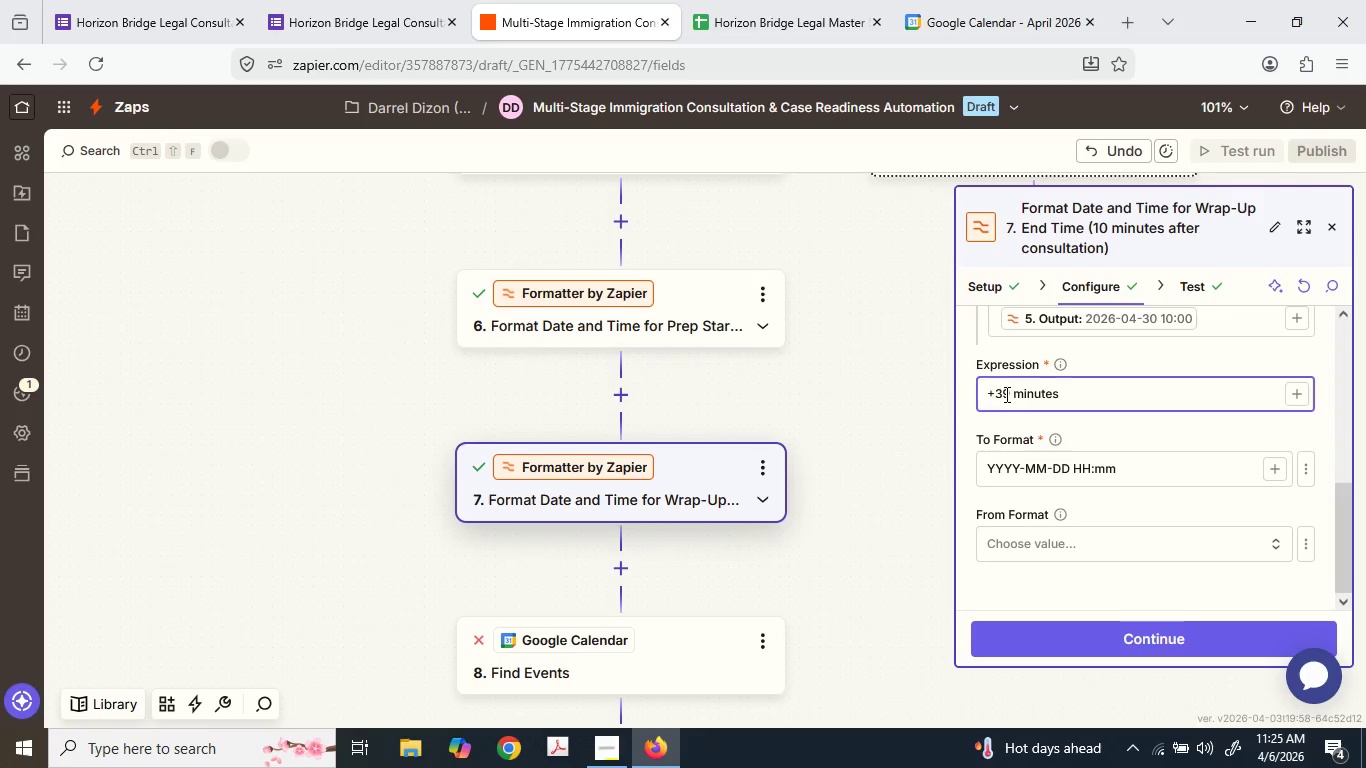 
left_click_drag(start_coordinate=[1010, 391], to_coordinate=[997, 386])
 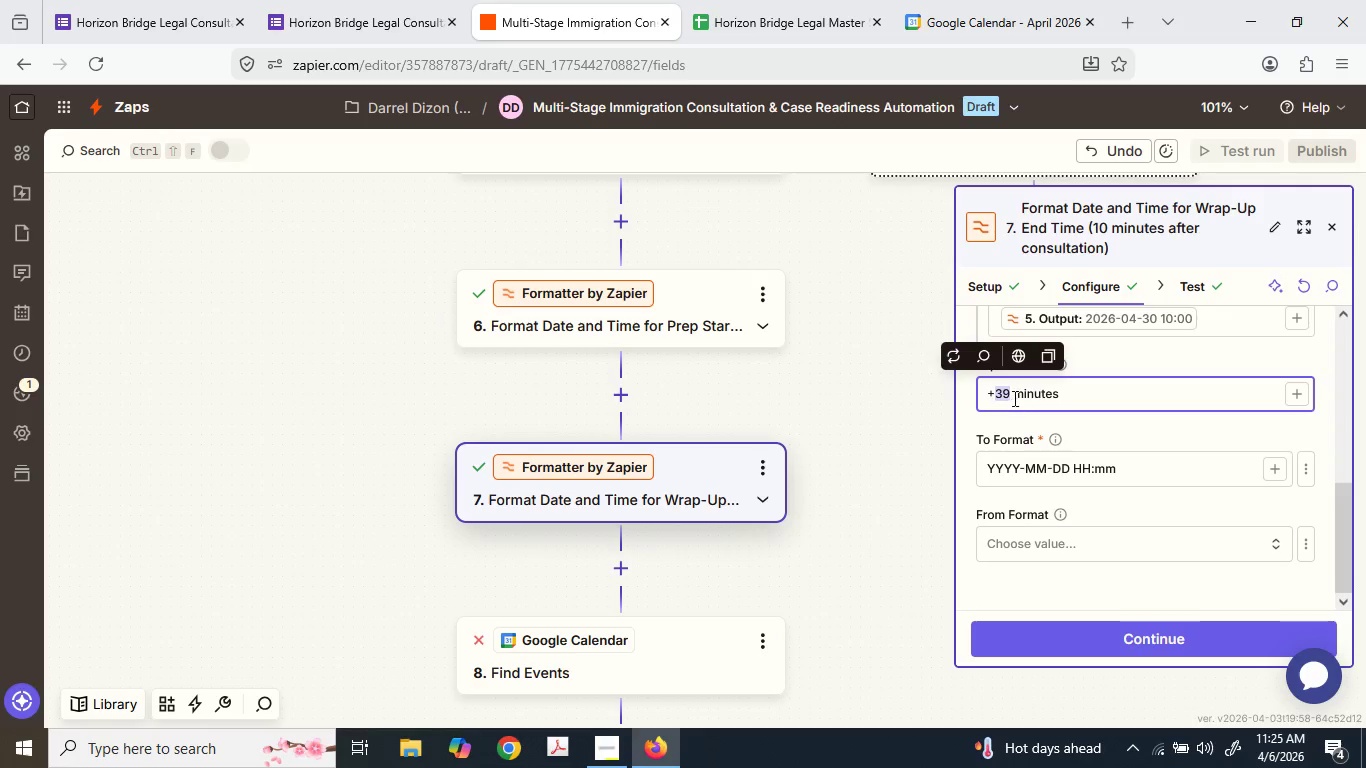 
key(Numpad4)
 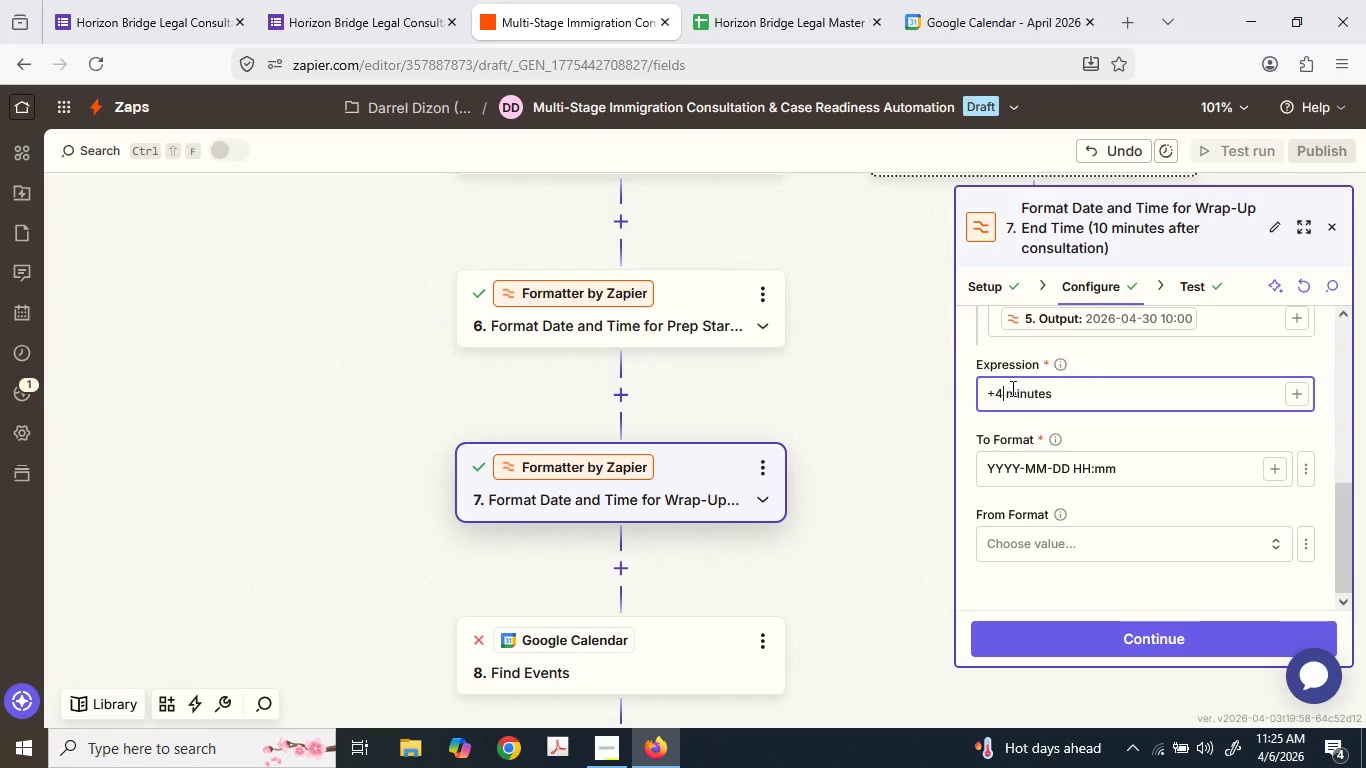 
key(Numpad0)
 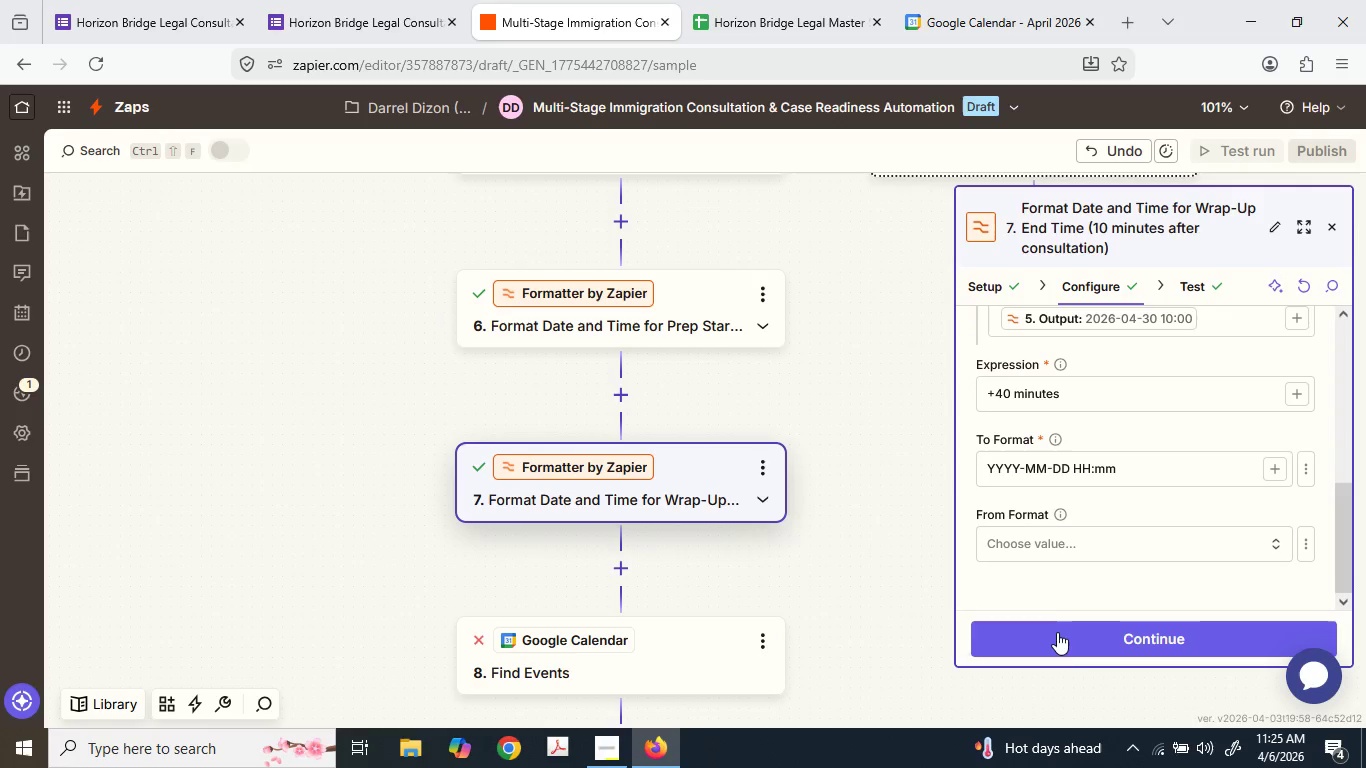 
left_click([1063, 632])
 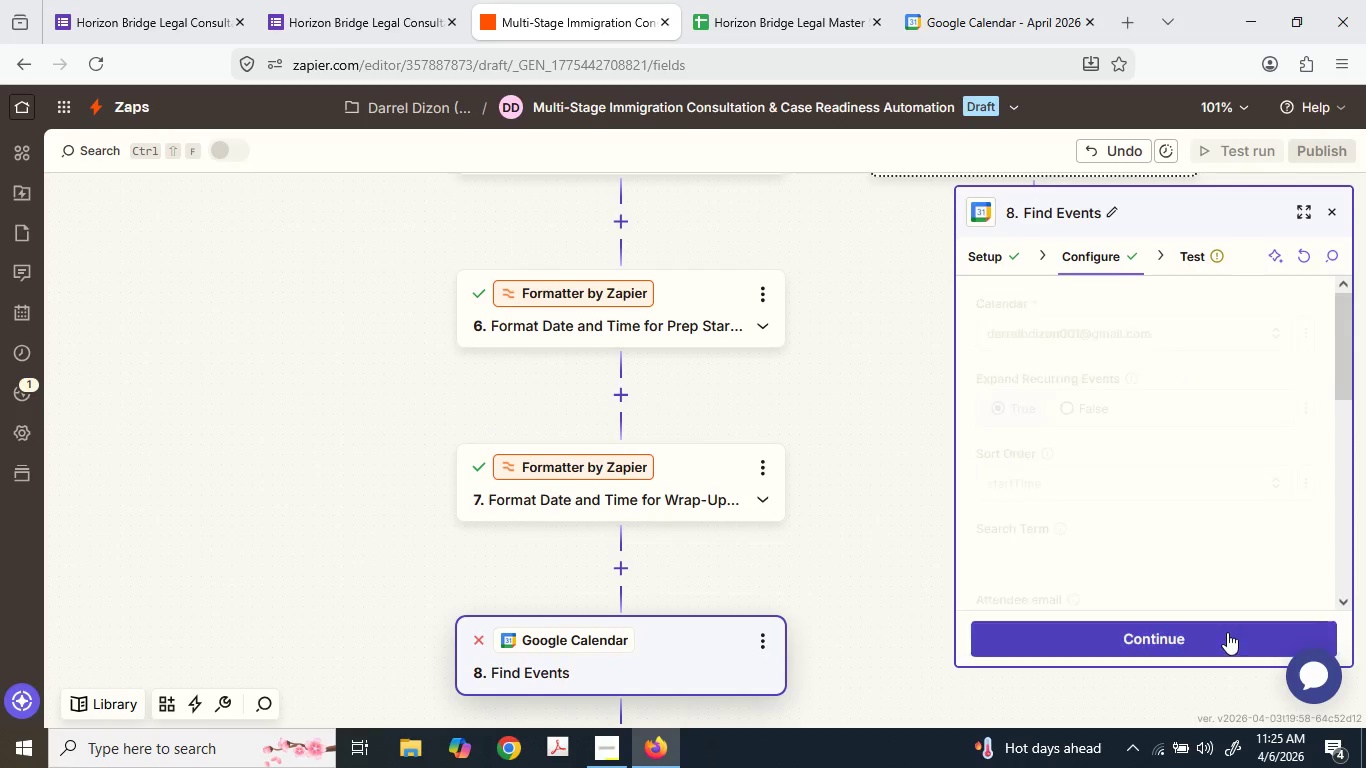 
wait(5.66)
 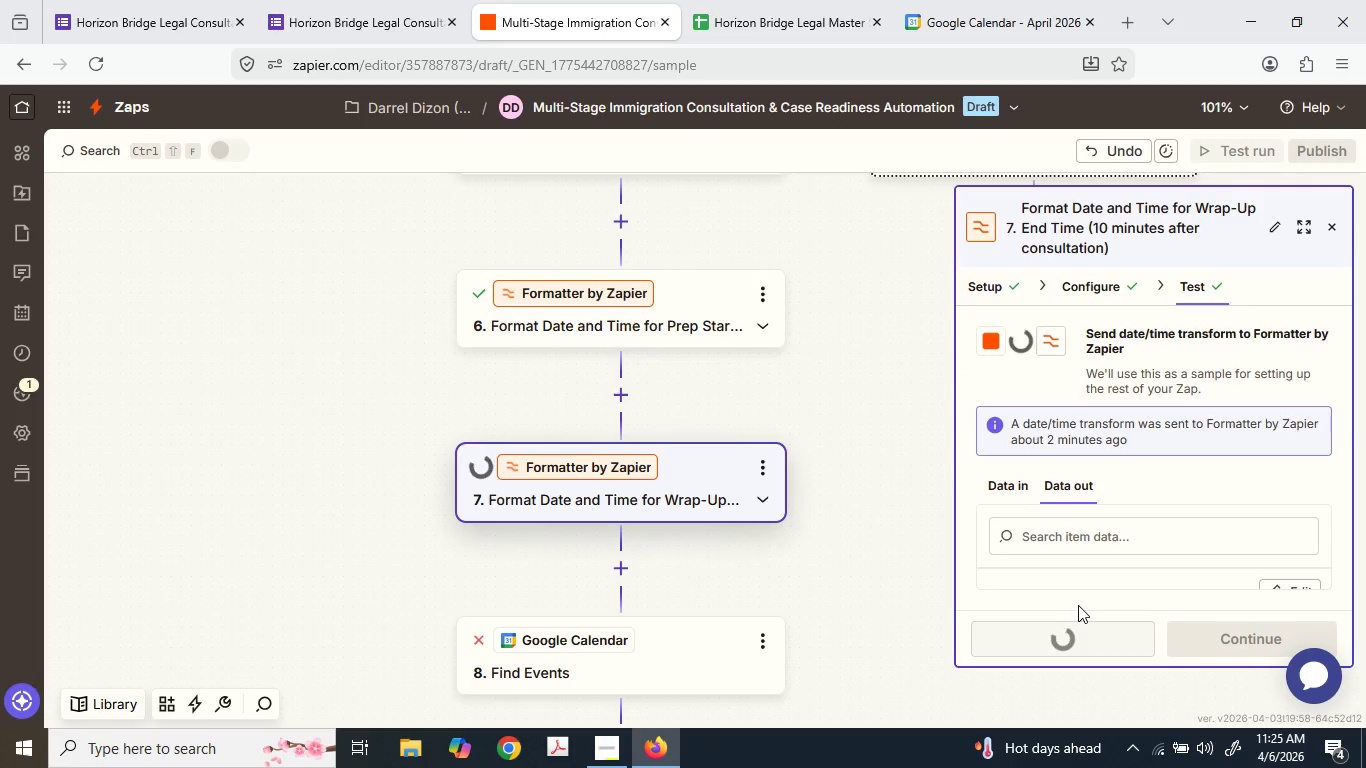 
left_click([1126, 634])
 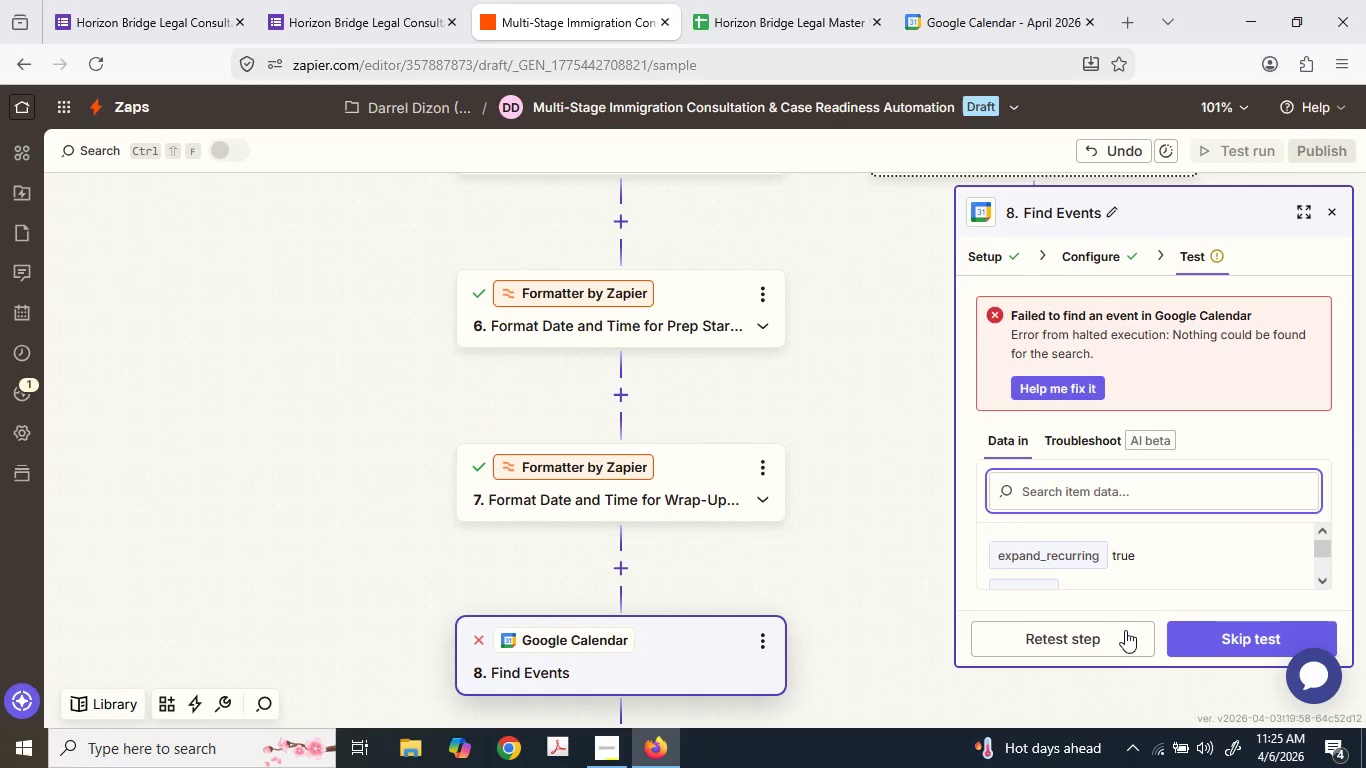 
scroll: coordinate [1131, 547], scroll_direction: down, amount: 3.0
 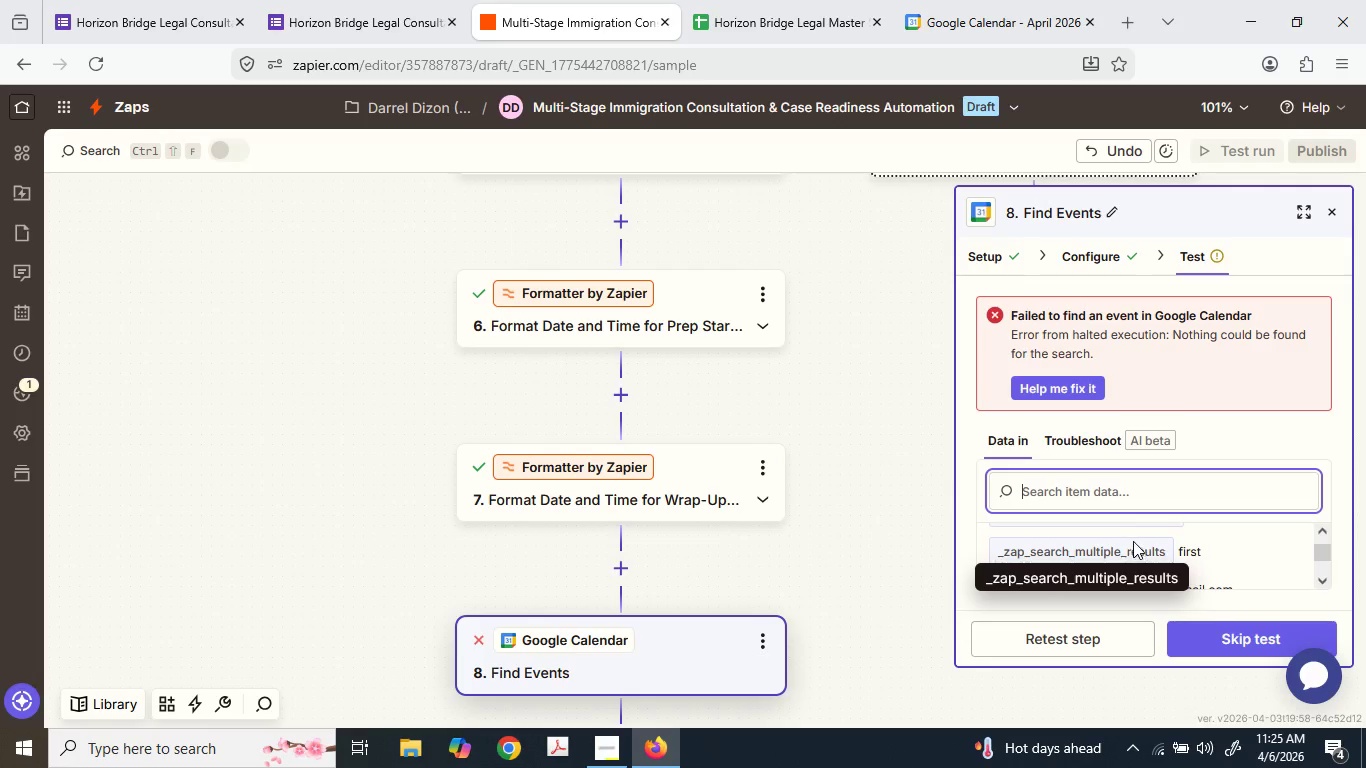 
scroll: coordinate [1057, 603], scroll_direction: up, amount: 1.0
 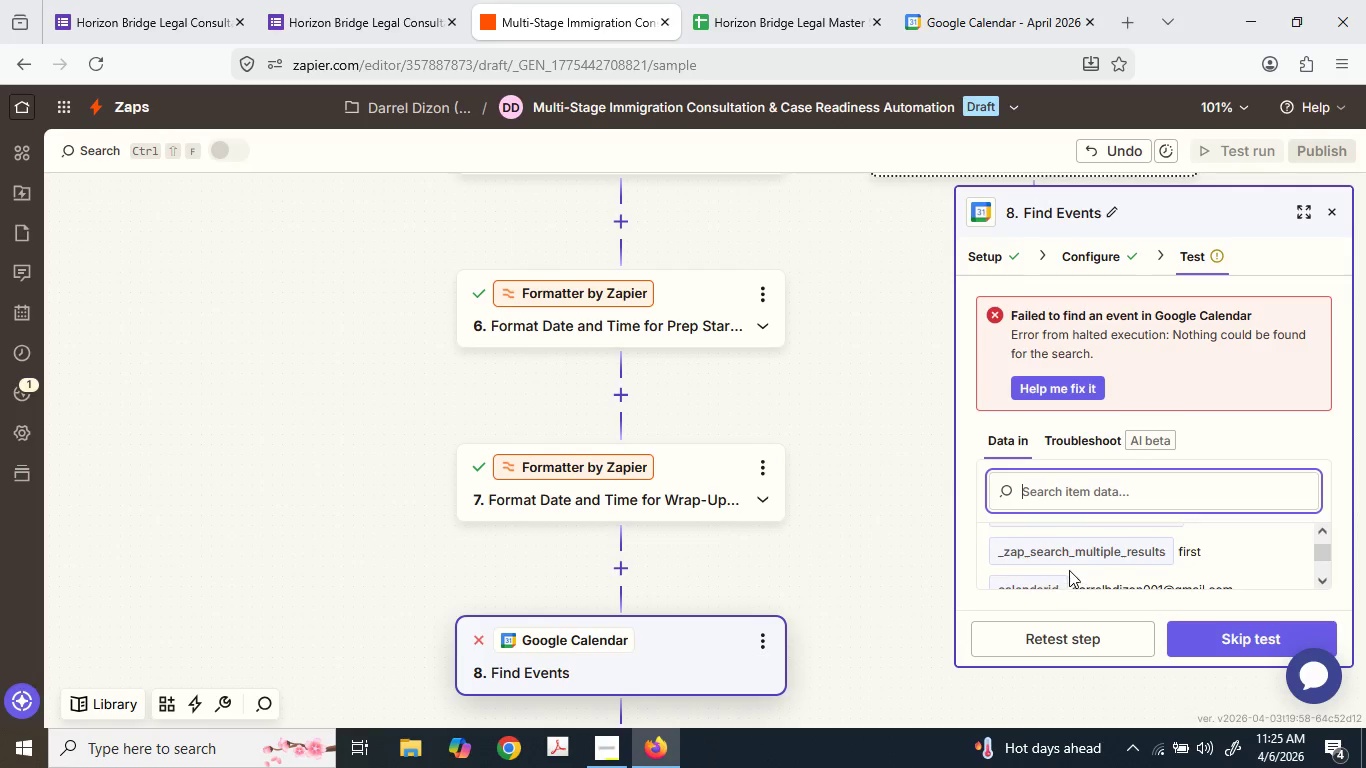 
scroll: coordinate [1091, 557], scroll_direction: down, amount: 5.0
 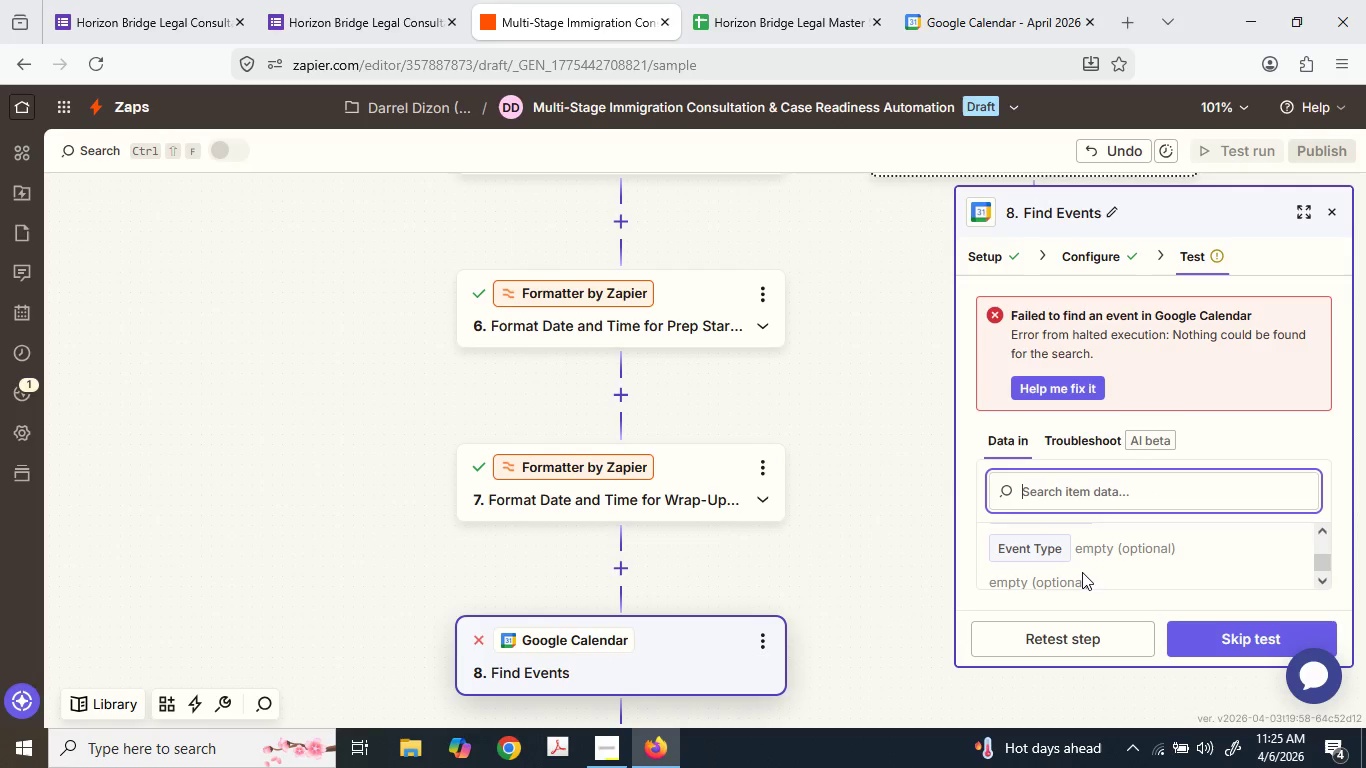 
scroll: coordinate [1080, 566], scroll_direction: up, amount: 6.0
 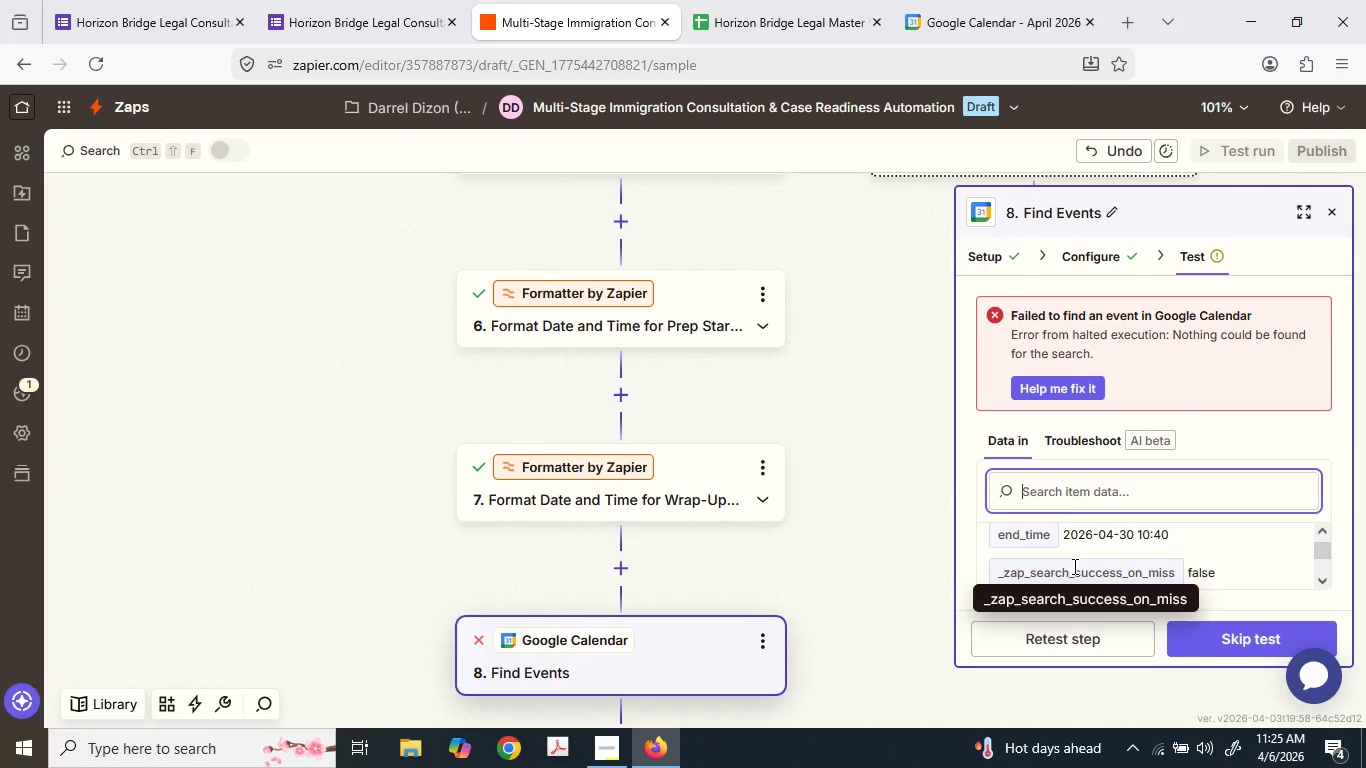 
wait(5.4)
 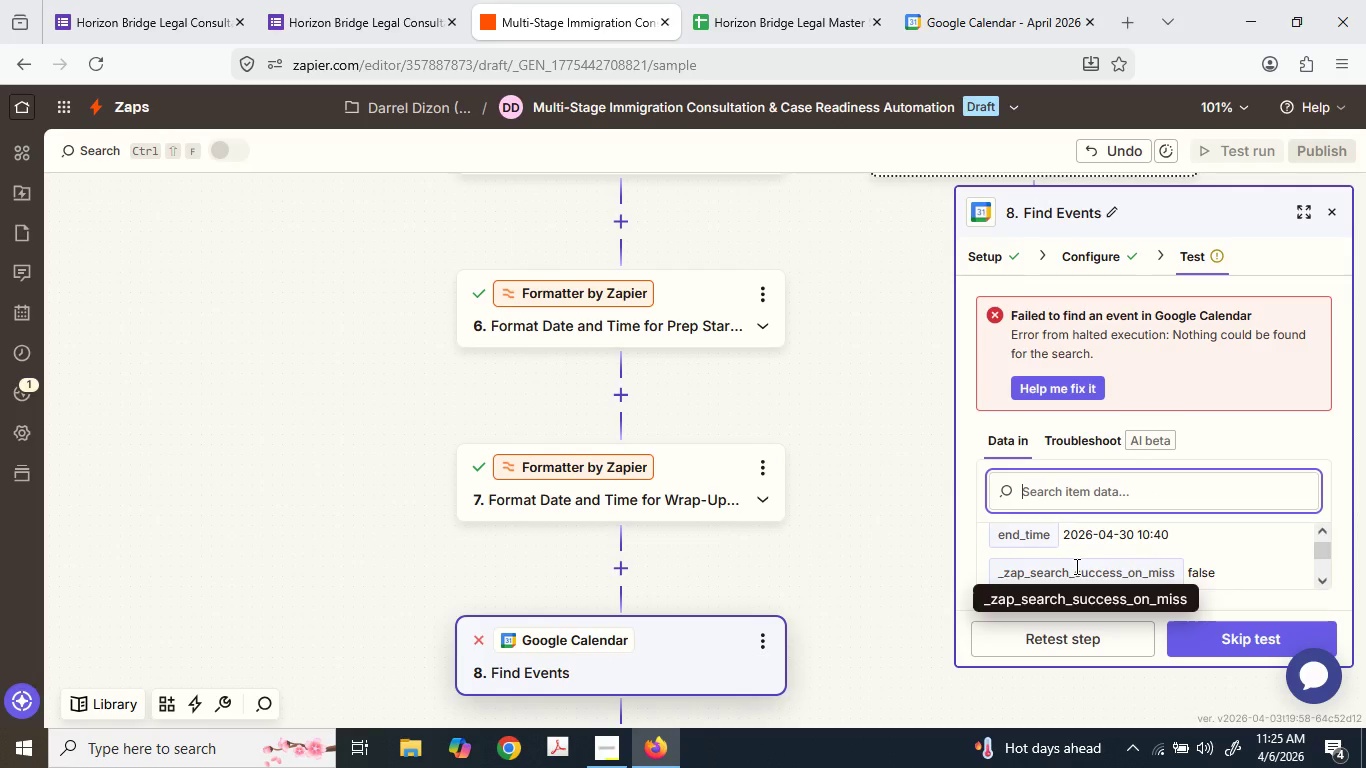 
scroll: coordinate [1112, 568], scroll_direction: up, amount: 1.0
 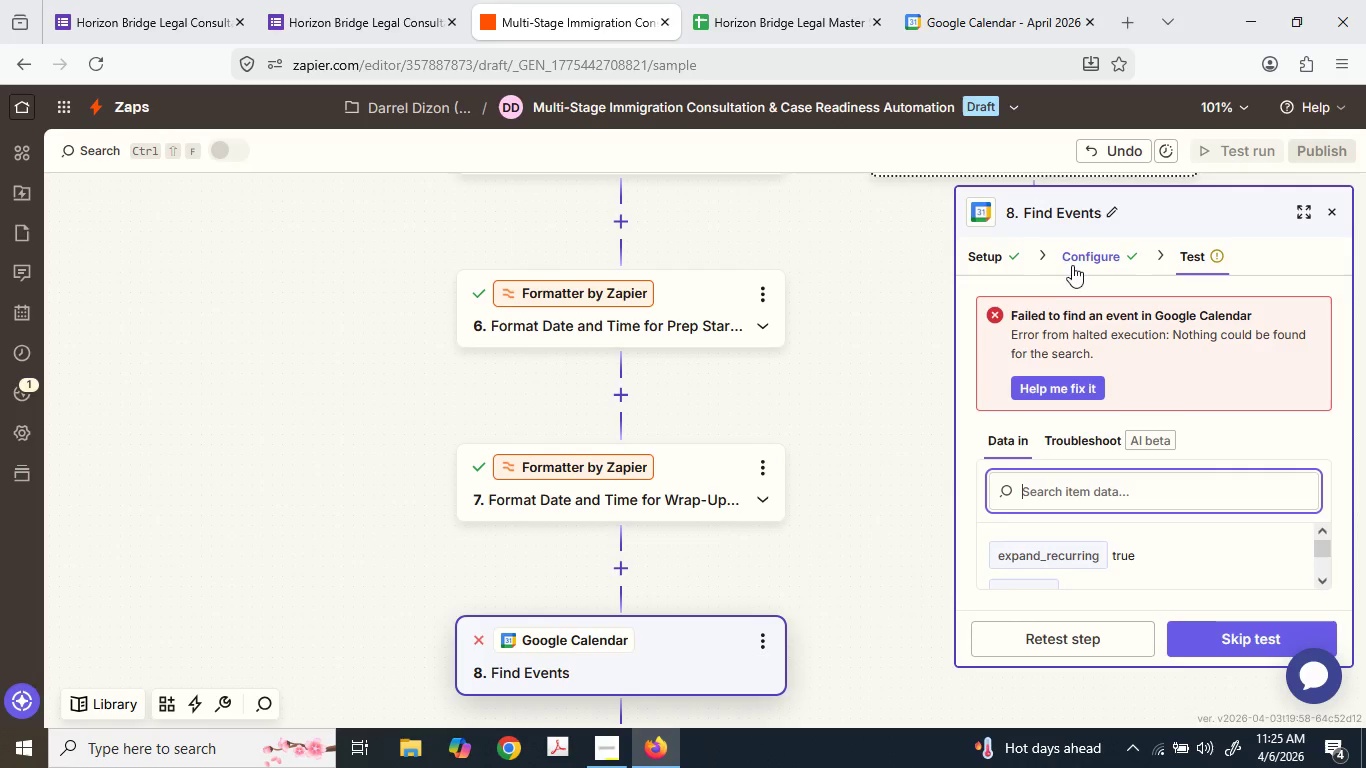 
mouse_move([916, 4])
 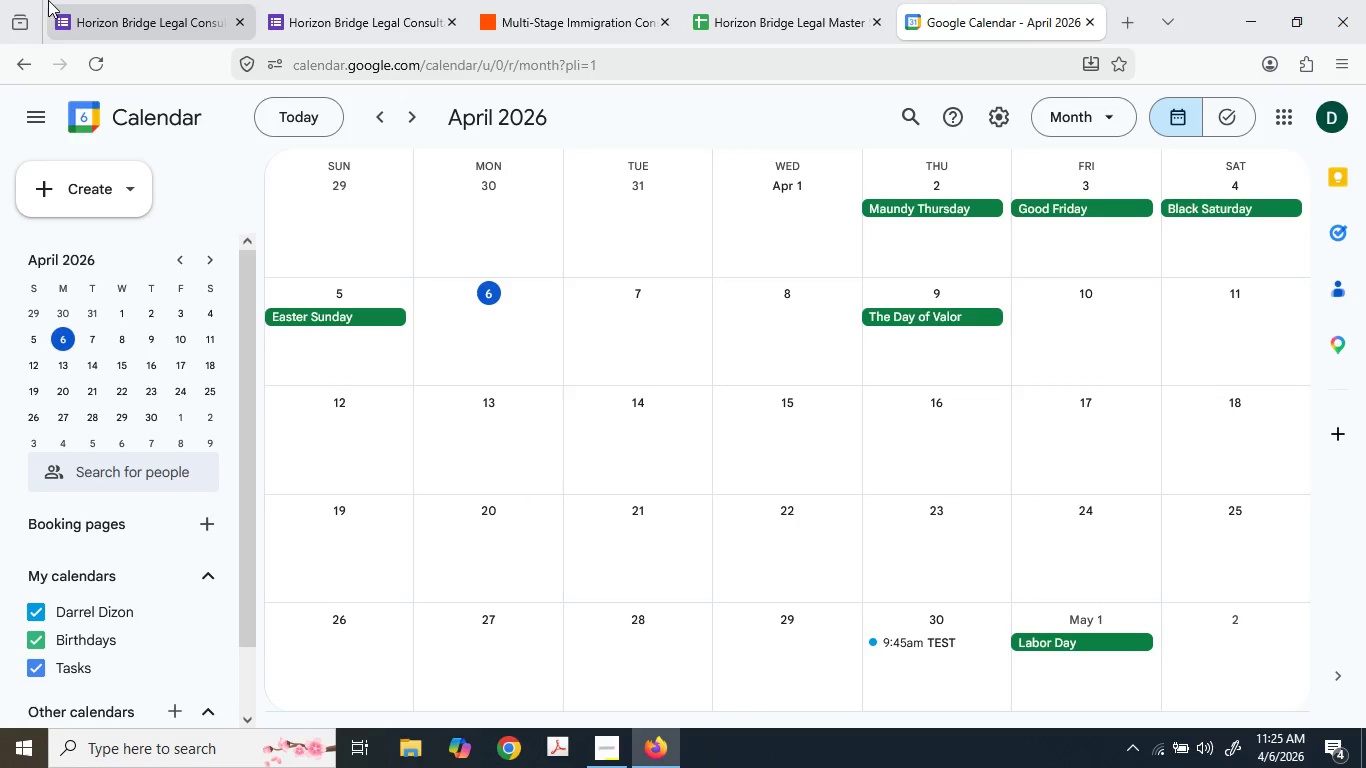 
left_click([69, 0])
 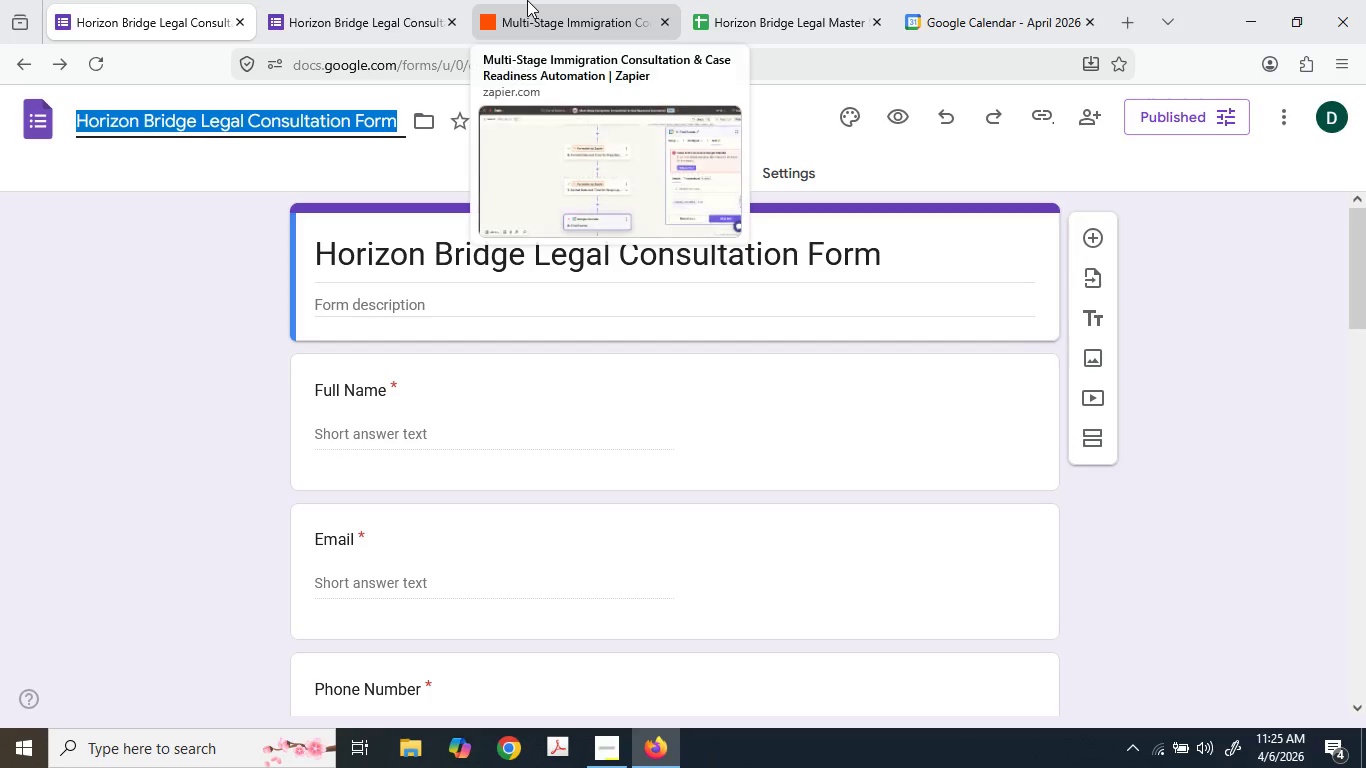 
left_click([527, 0])
 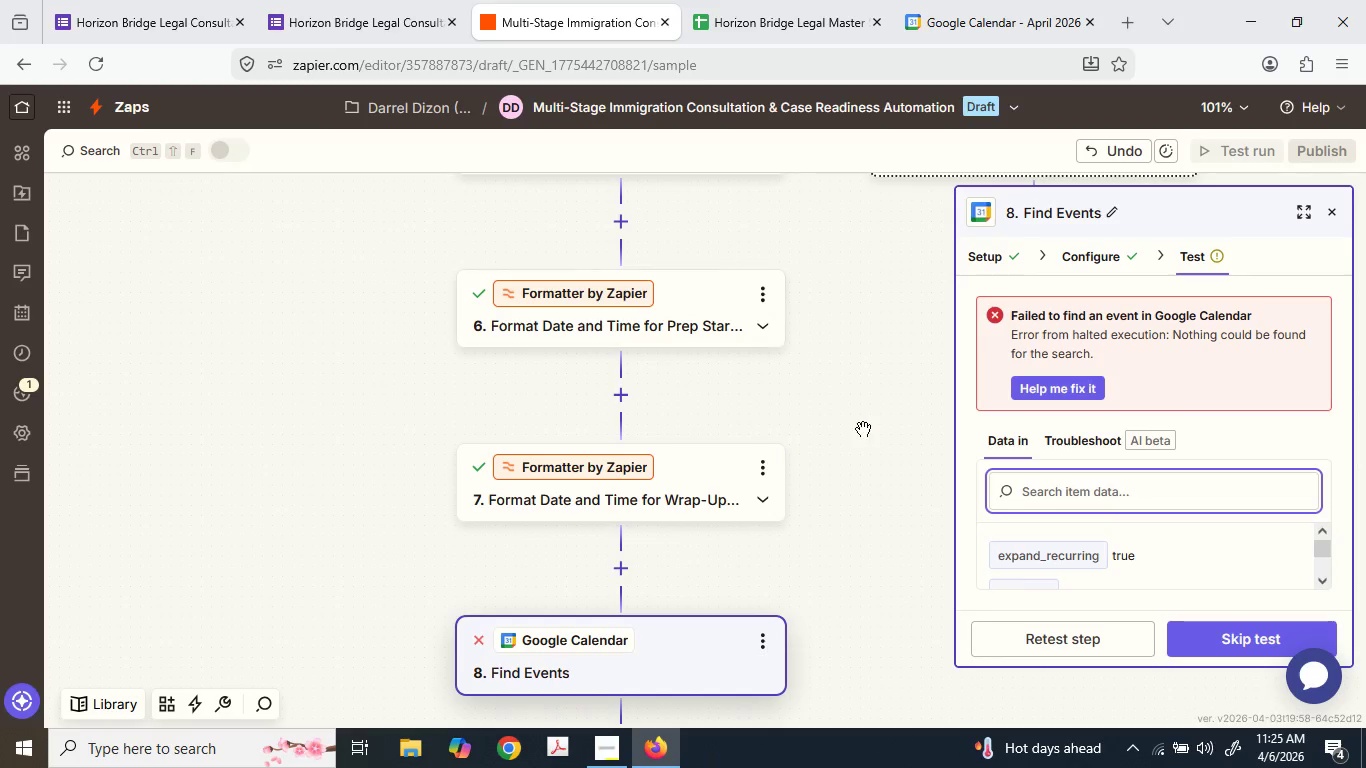 
scroll: coordinate [820, 499], scroll_direction: up, amount: 3.0
 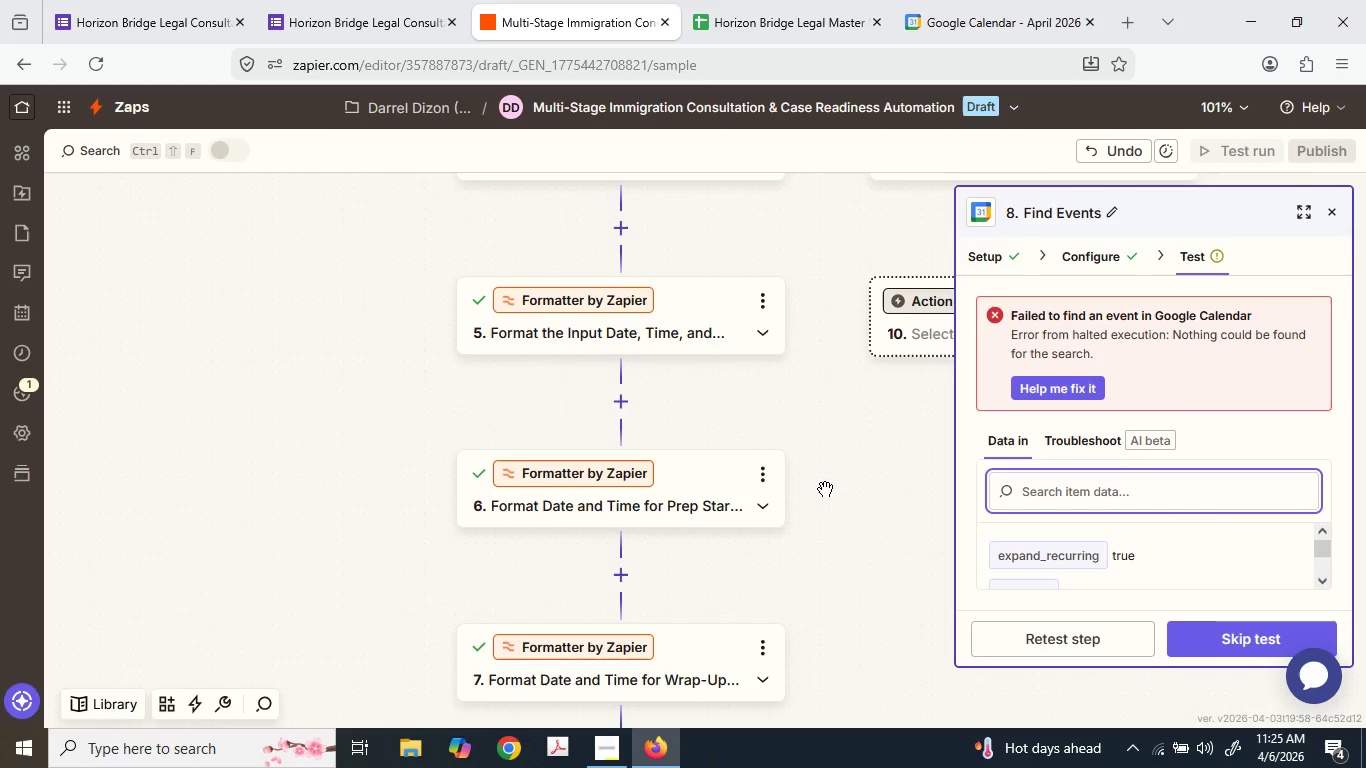 
scroll: coordinate [825, 487], scroll_direction: down, amount: 5.0
 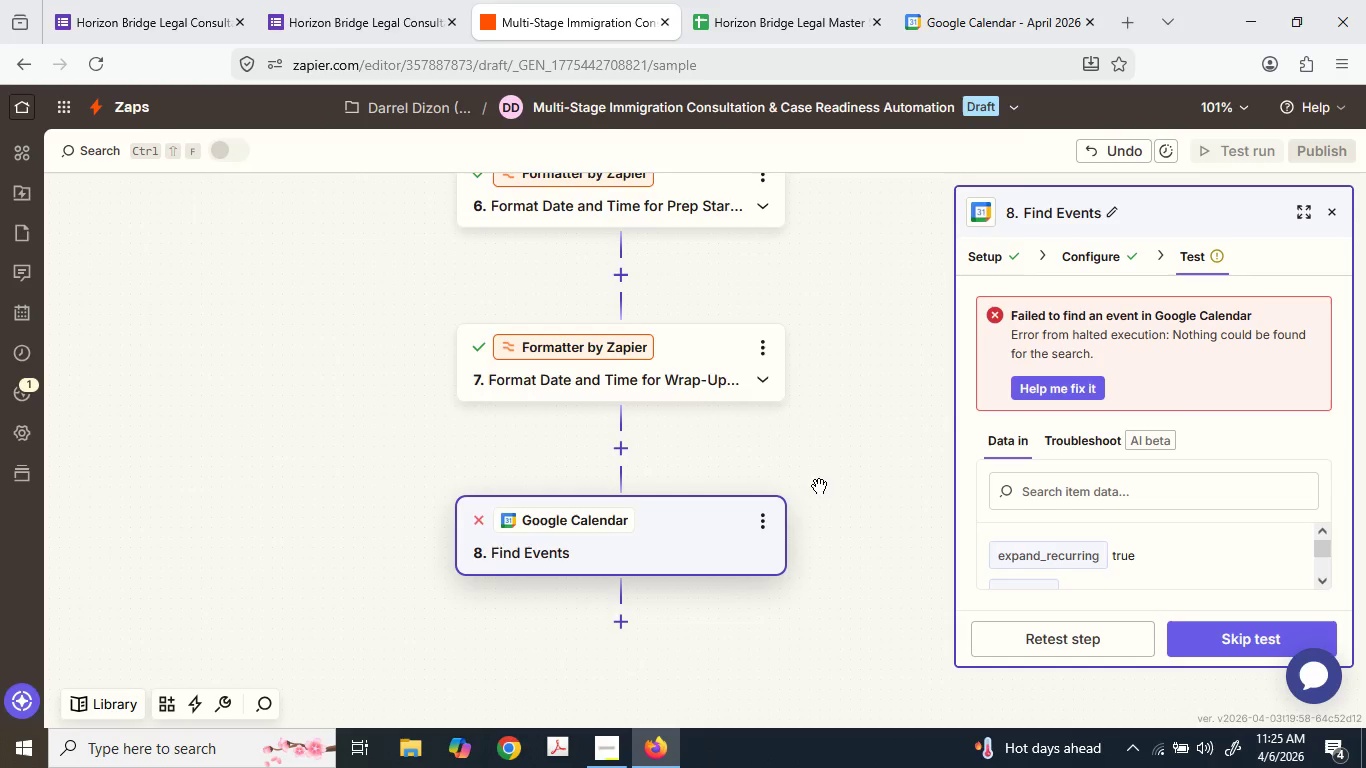 
scroll: coordinate [820, 470], scroll_direction: up, amount: 16.0
 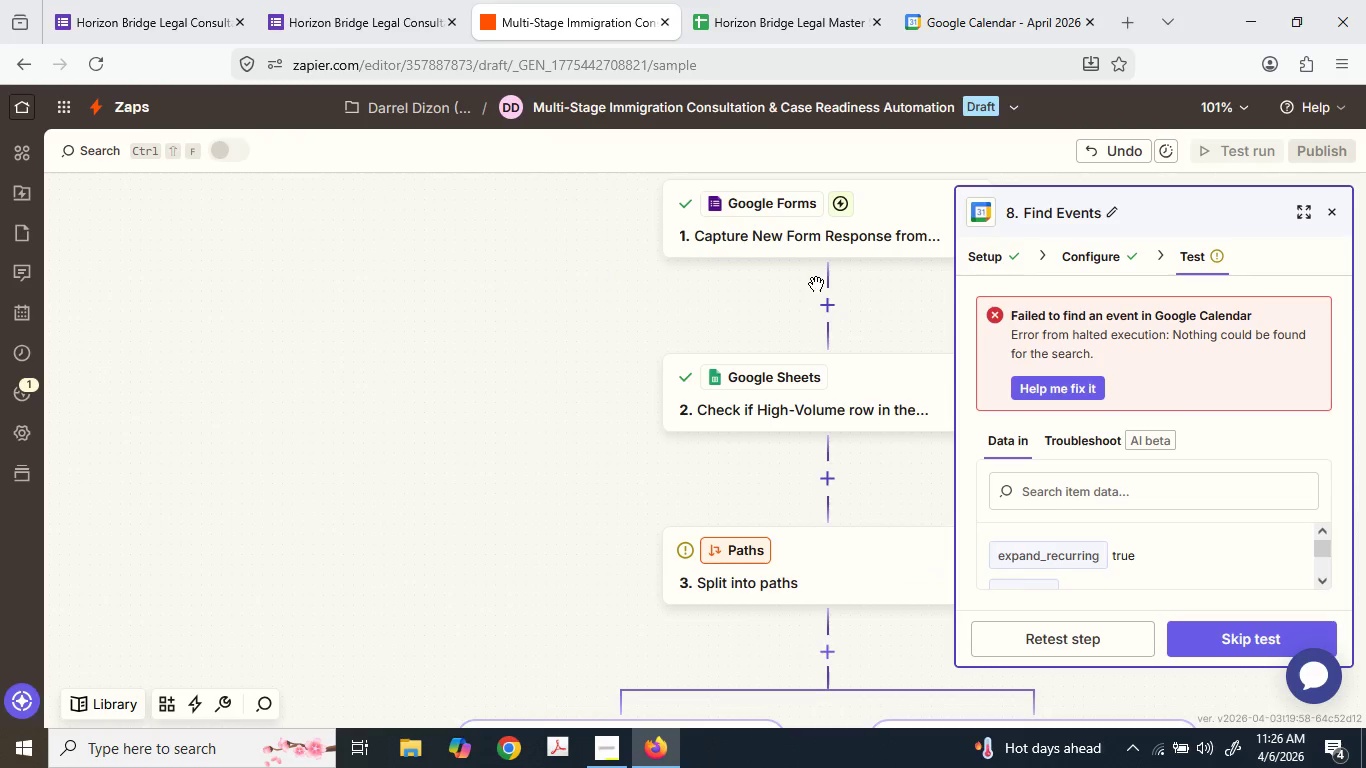 
left_click([827, 303])
 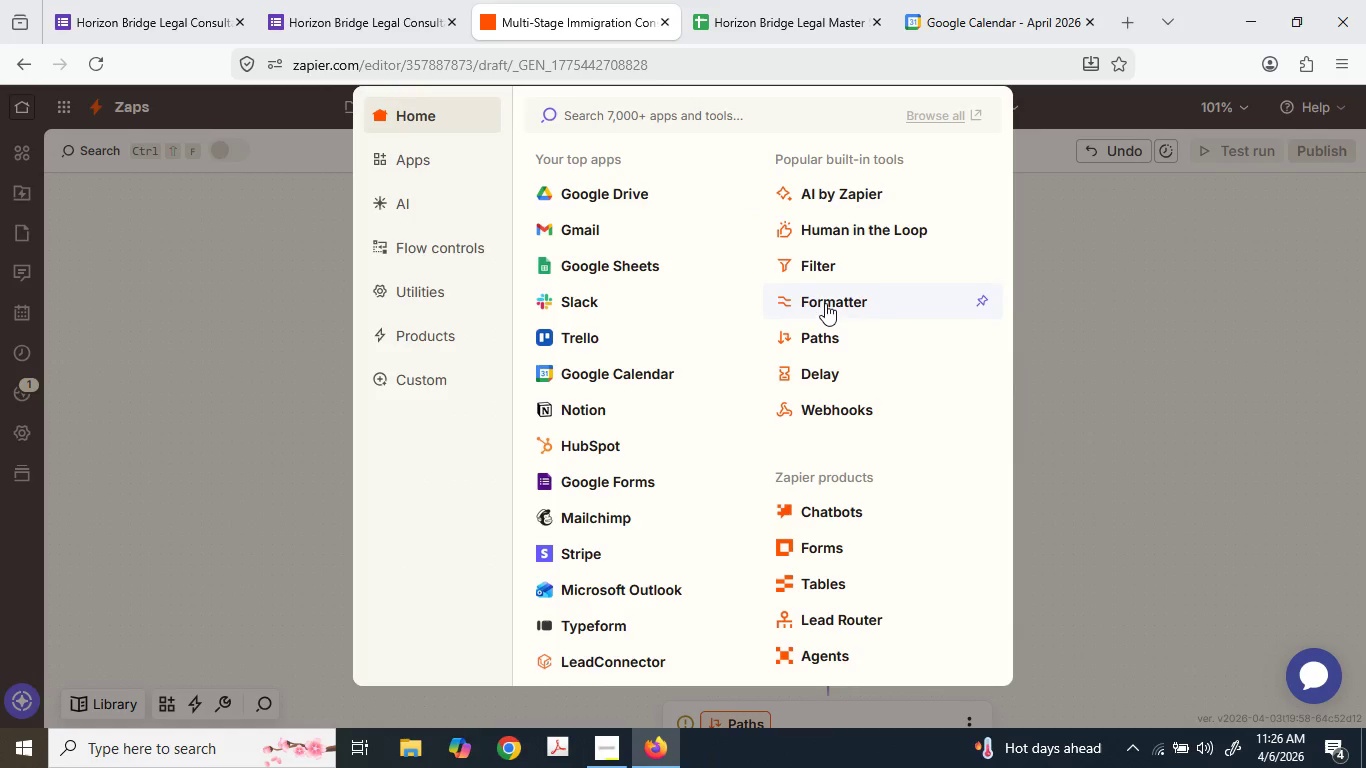 
left_click([1102, 306])
 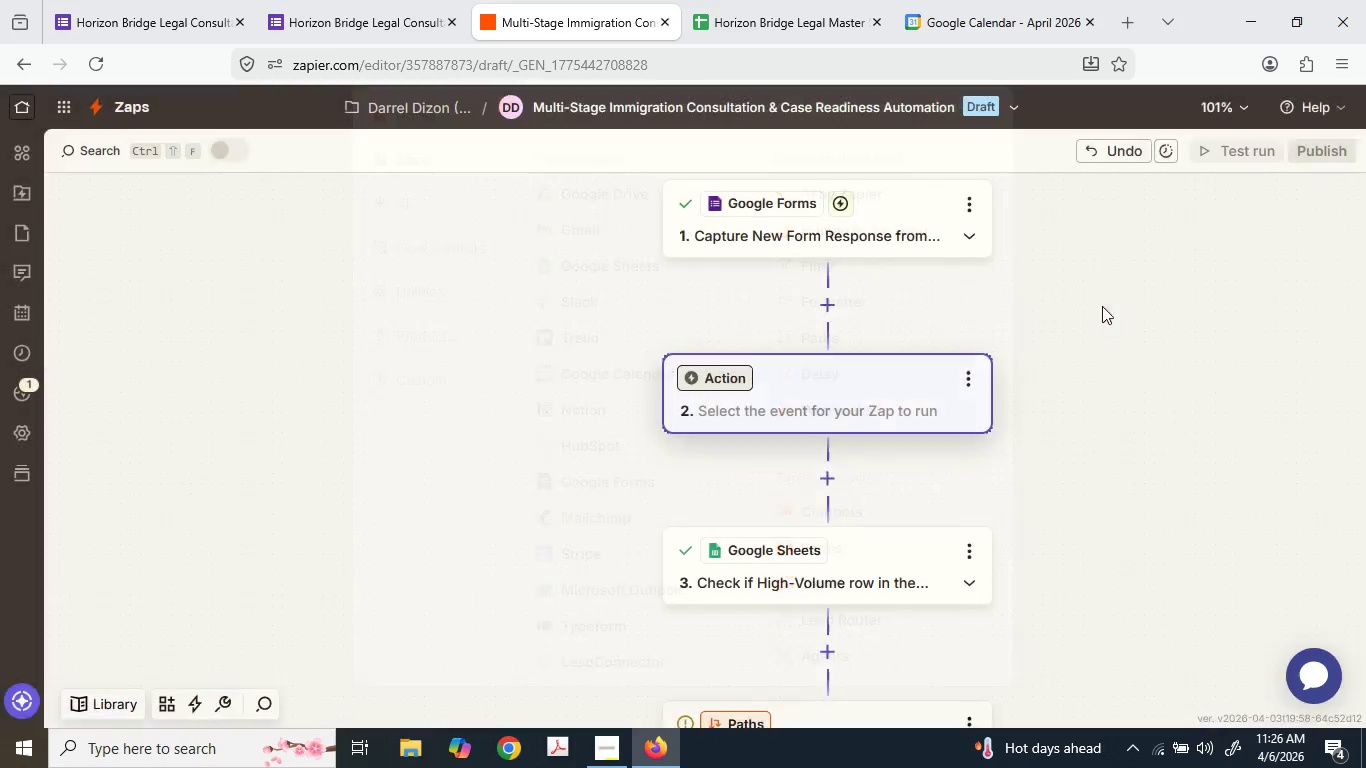 
scroll: coordinate [781, 562], scroll_direction: down, amount: 19.0
 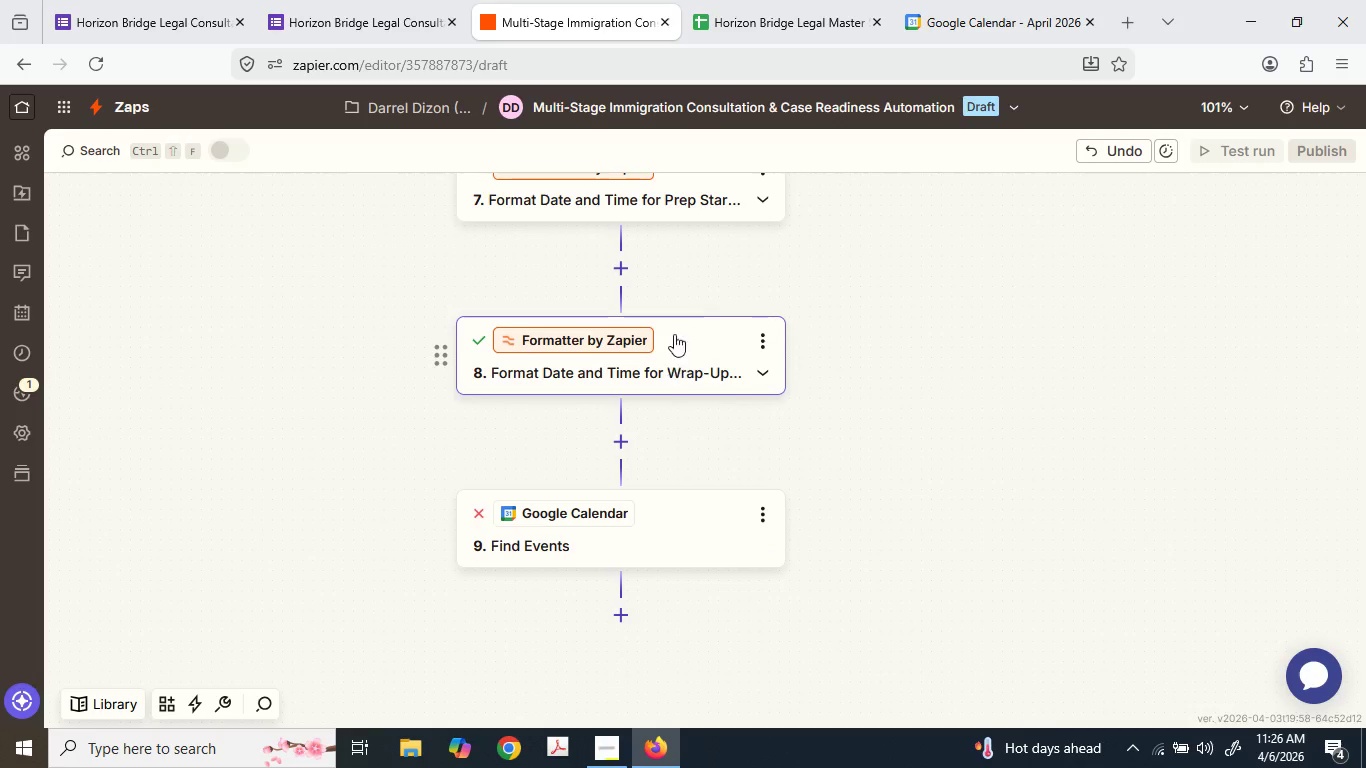 
left_click([679, 202])
 